 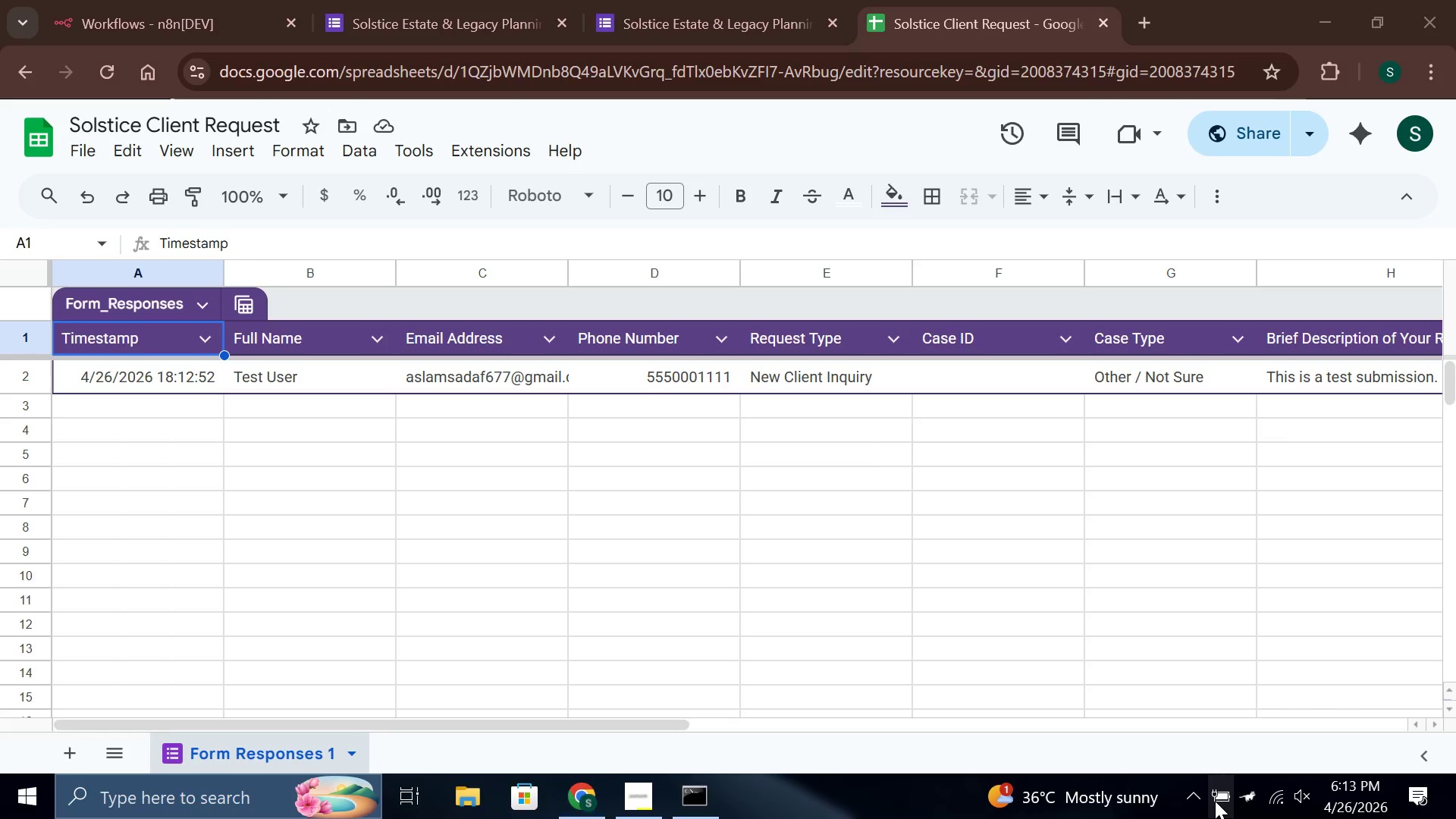 
left_click([1214, 801])
 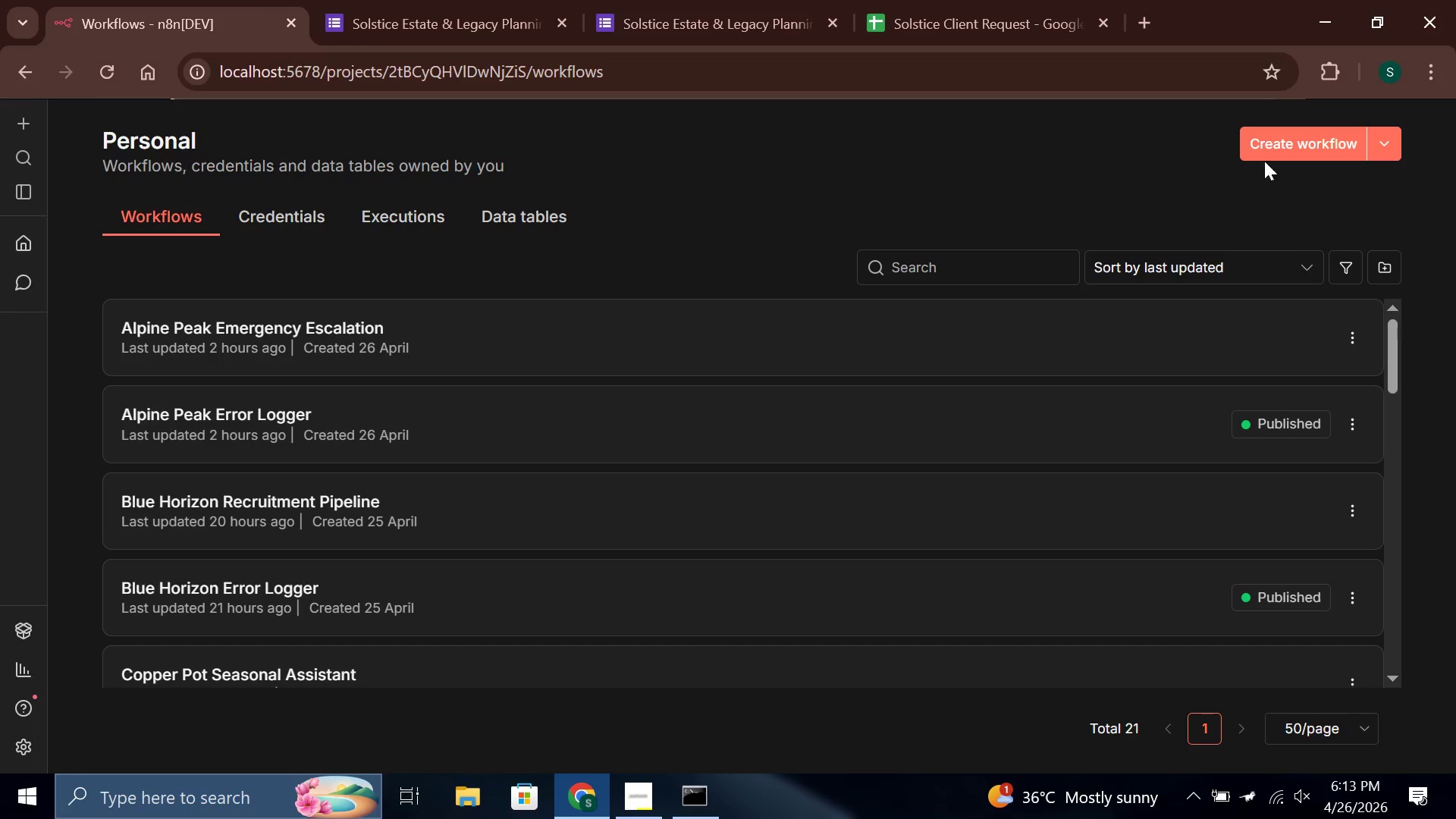 
mouse_move([920, 168])
 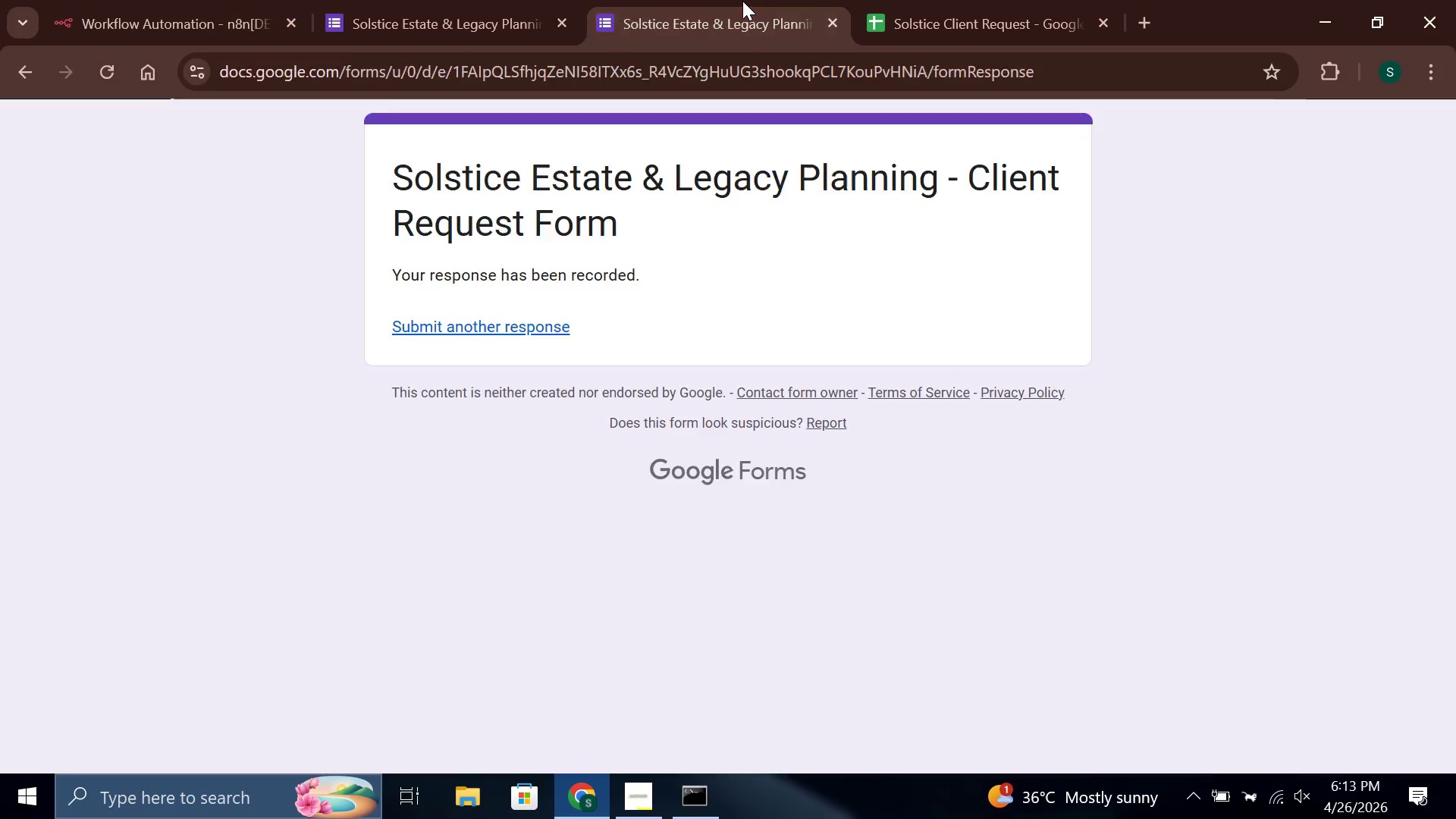 
double_click([915, 0])
 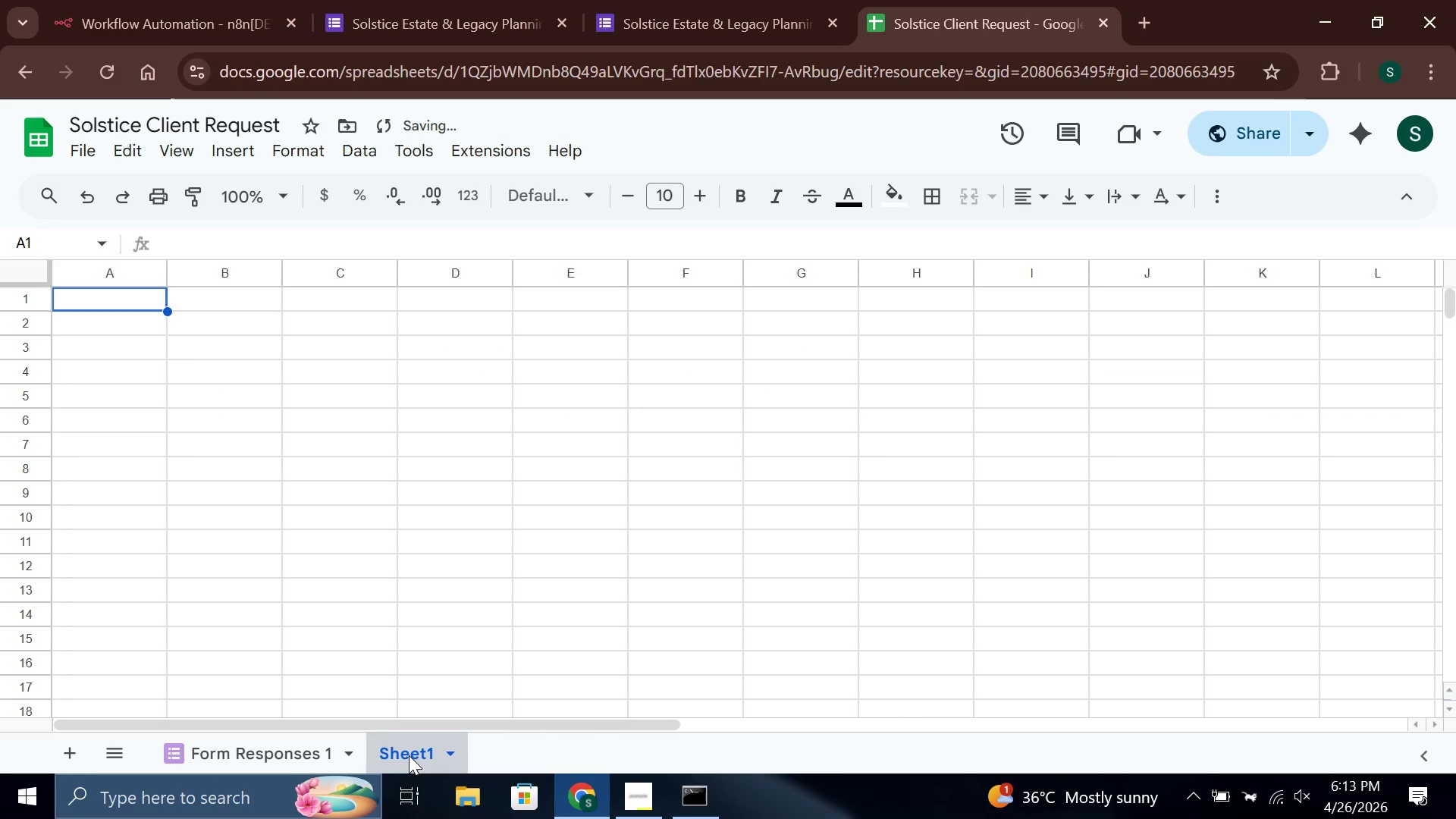 
wait(13.53)
 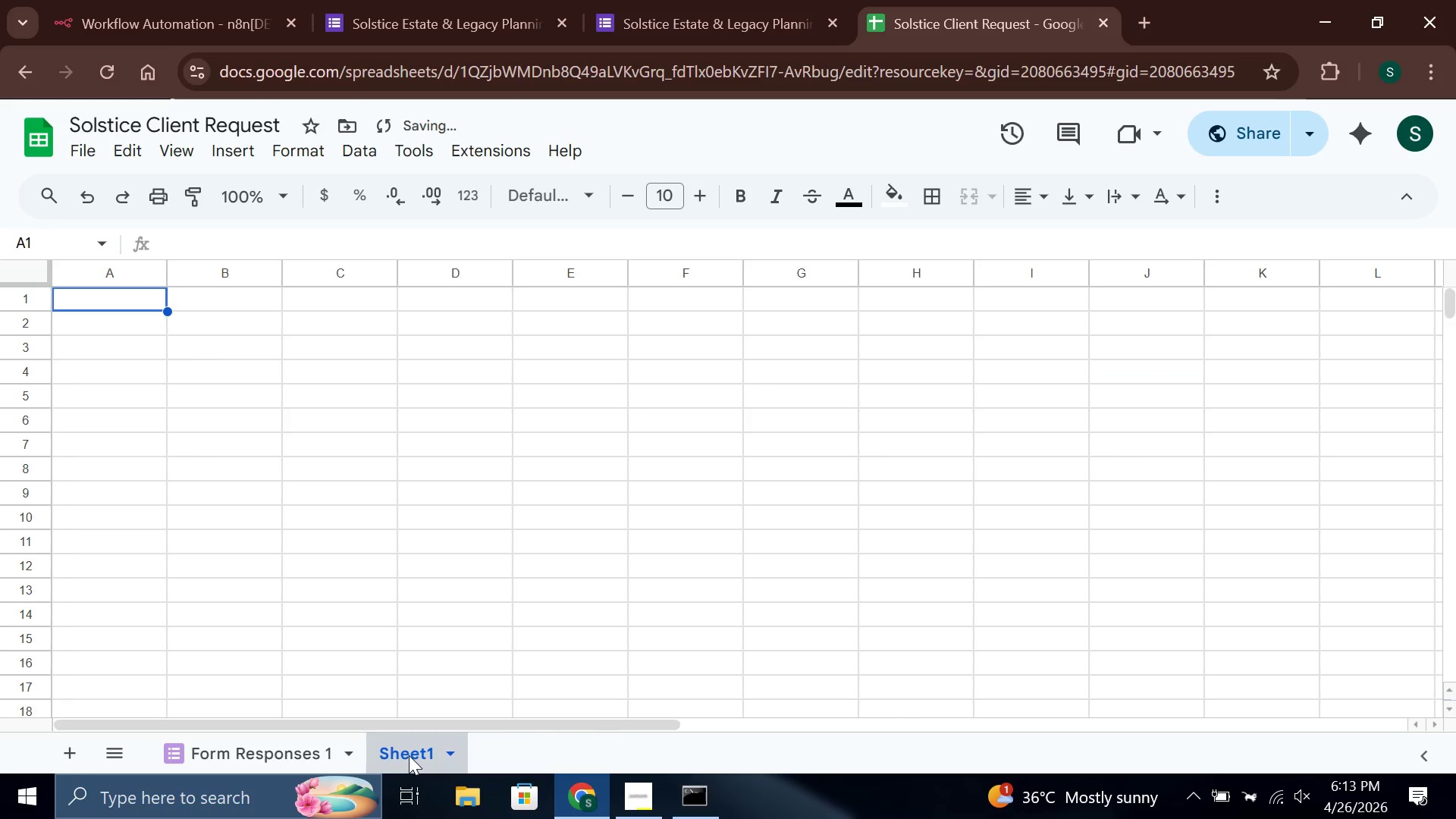 
double_click([406, 755])
 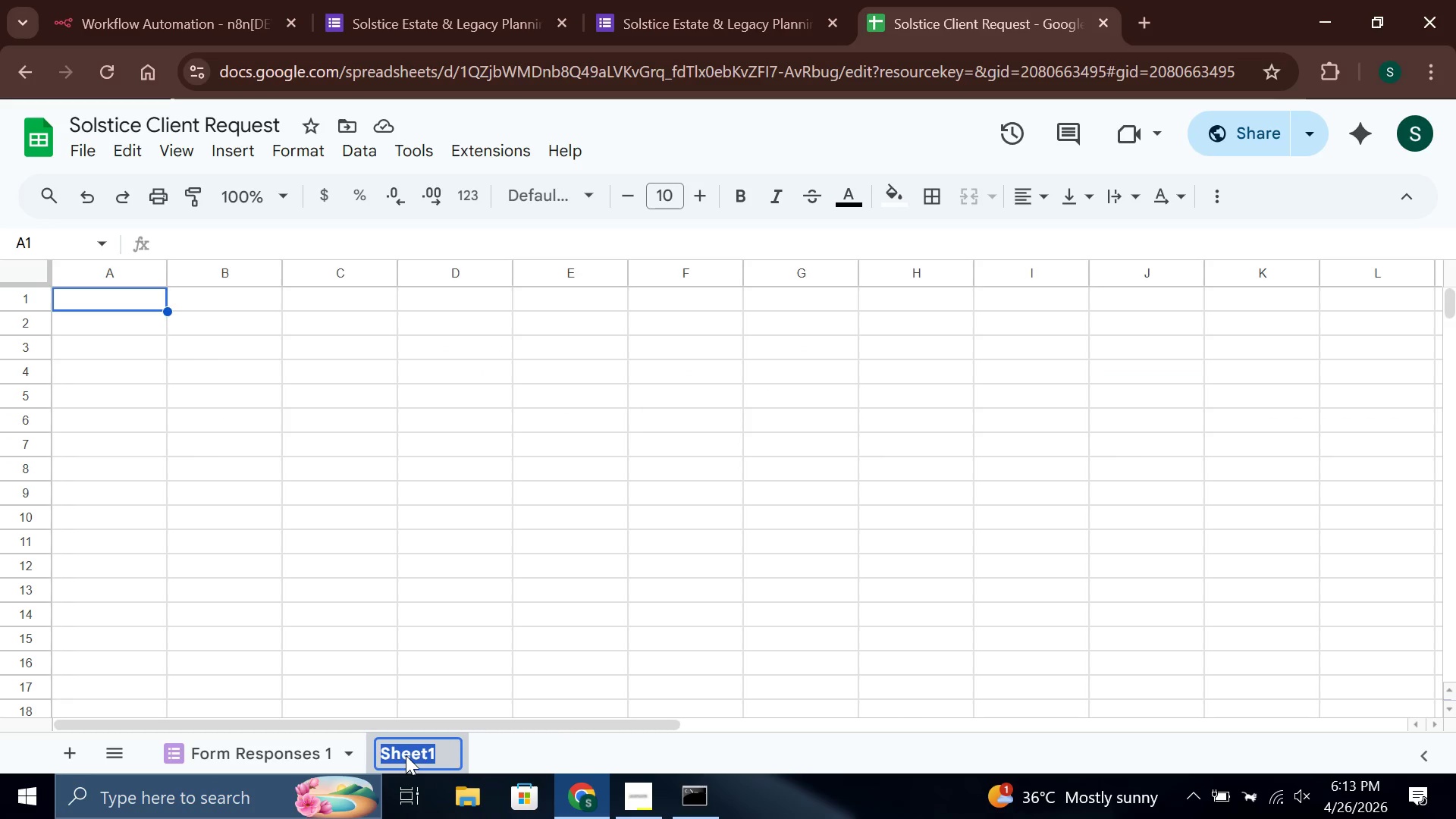 
type(Audit Log)
 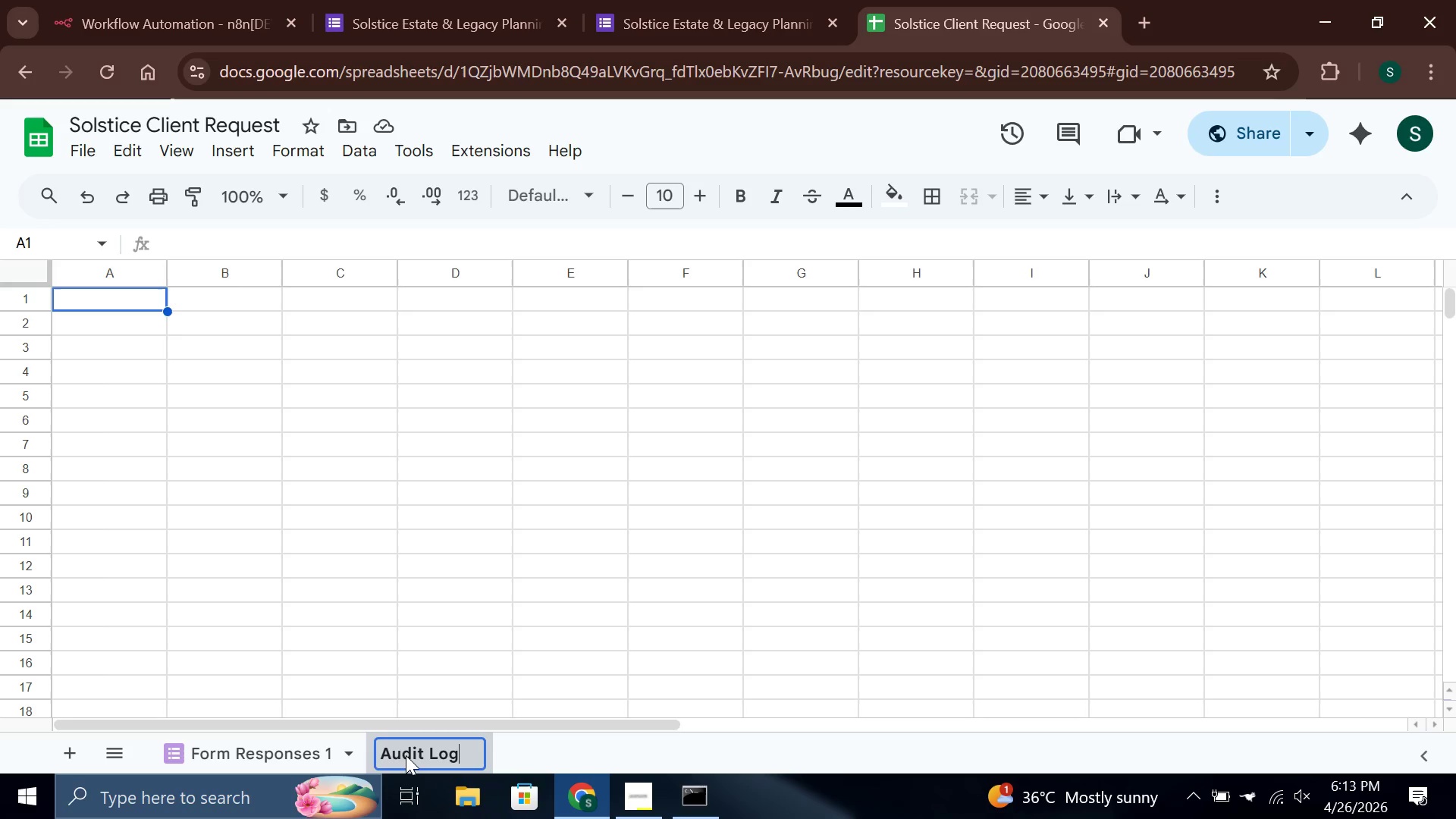 
double_click([120, 300])
 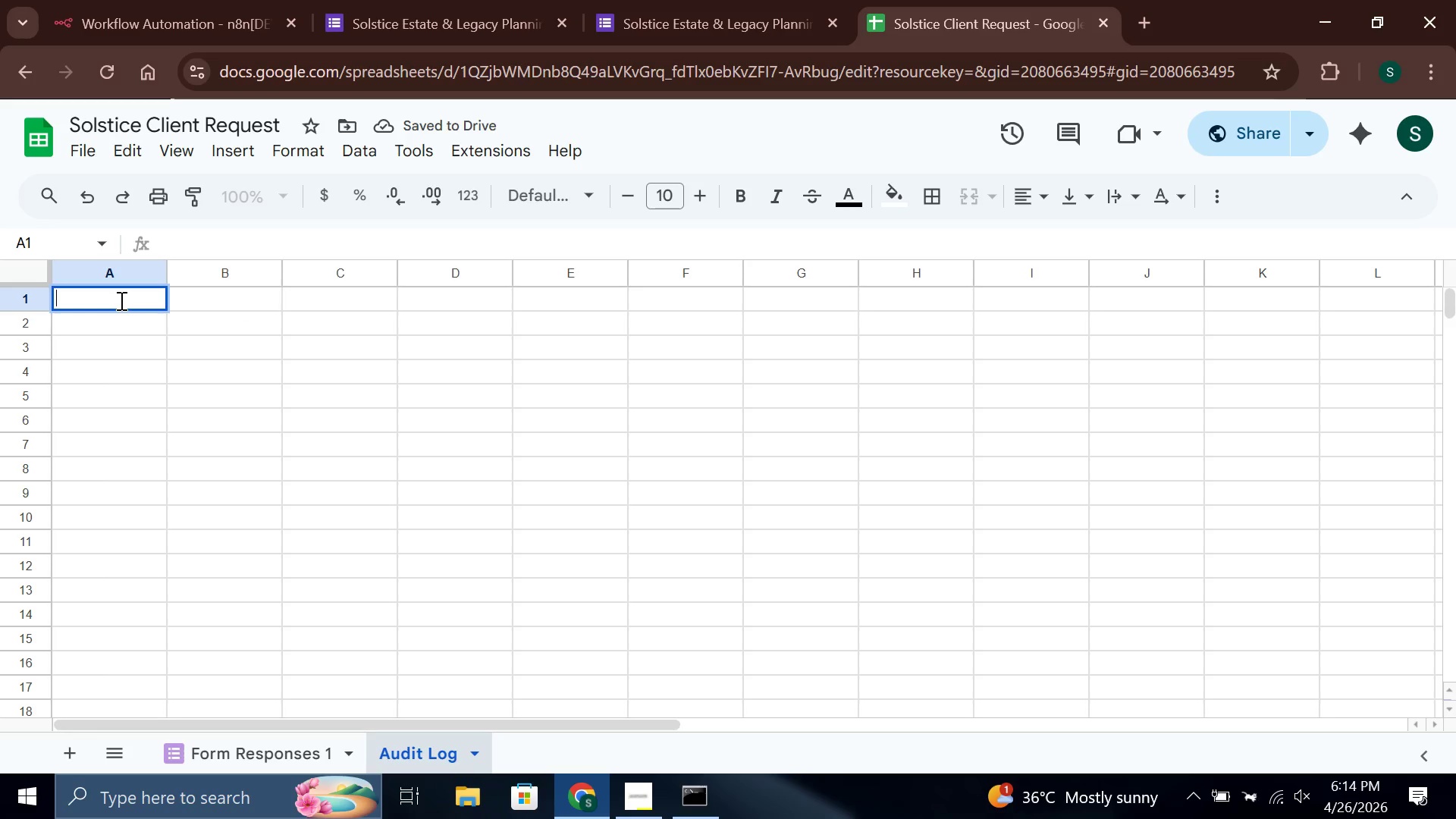 
wait(6.41)
 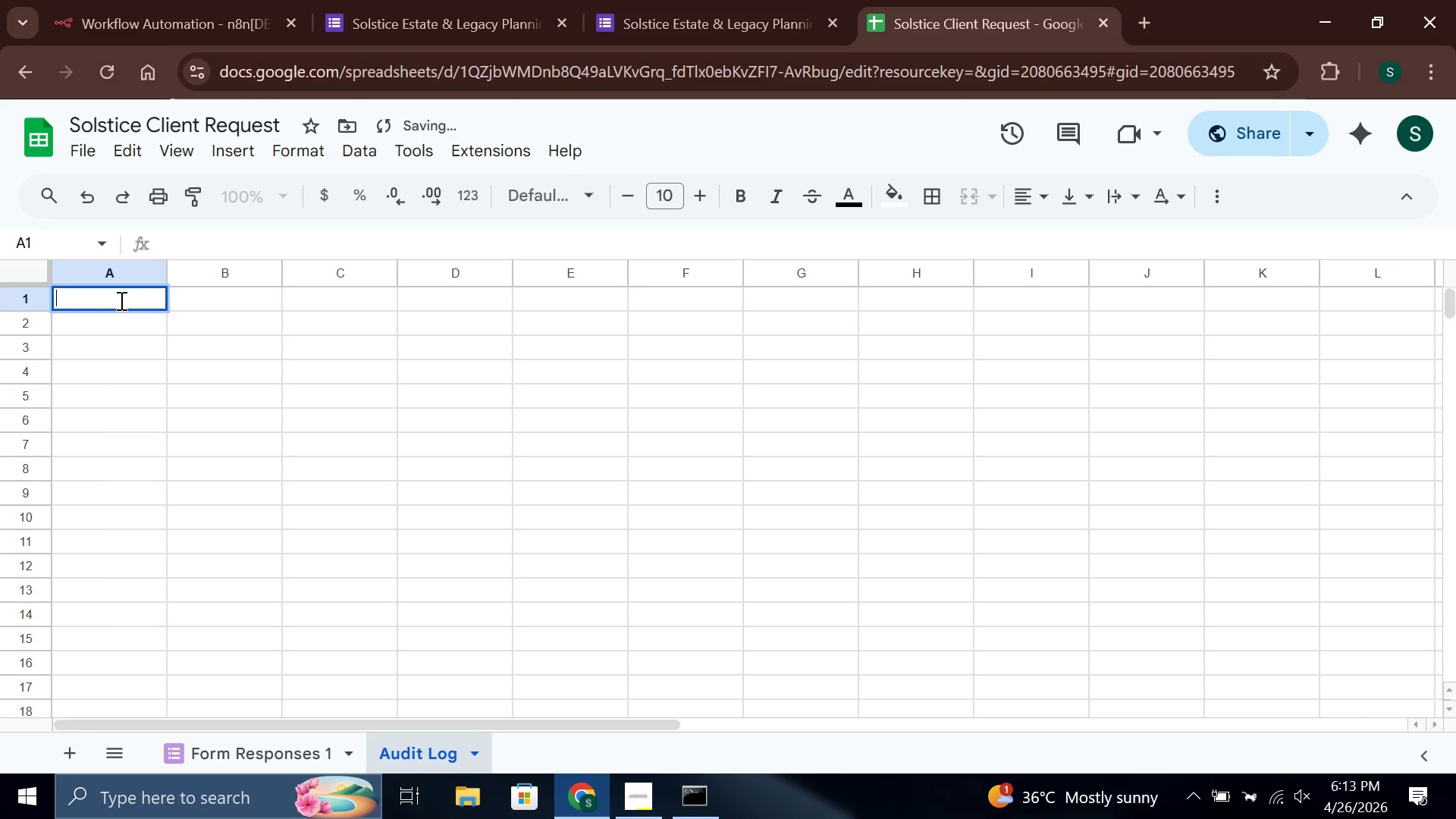 
type(Timestamp)
 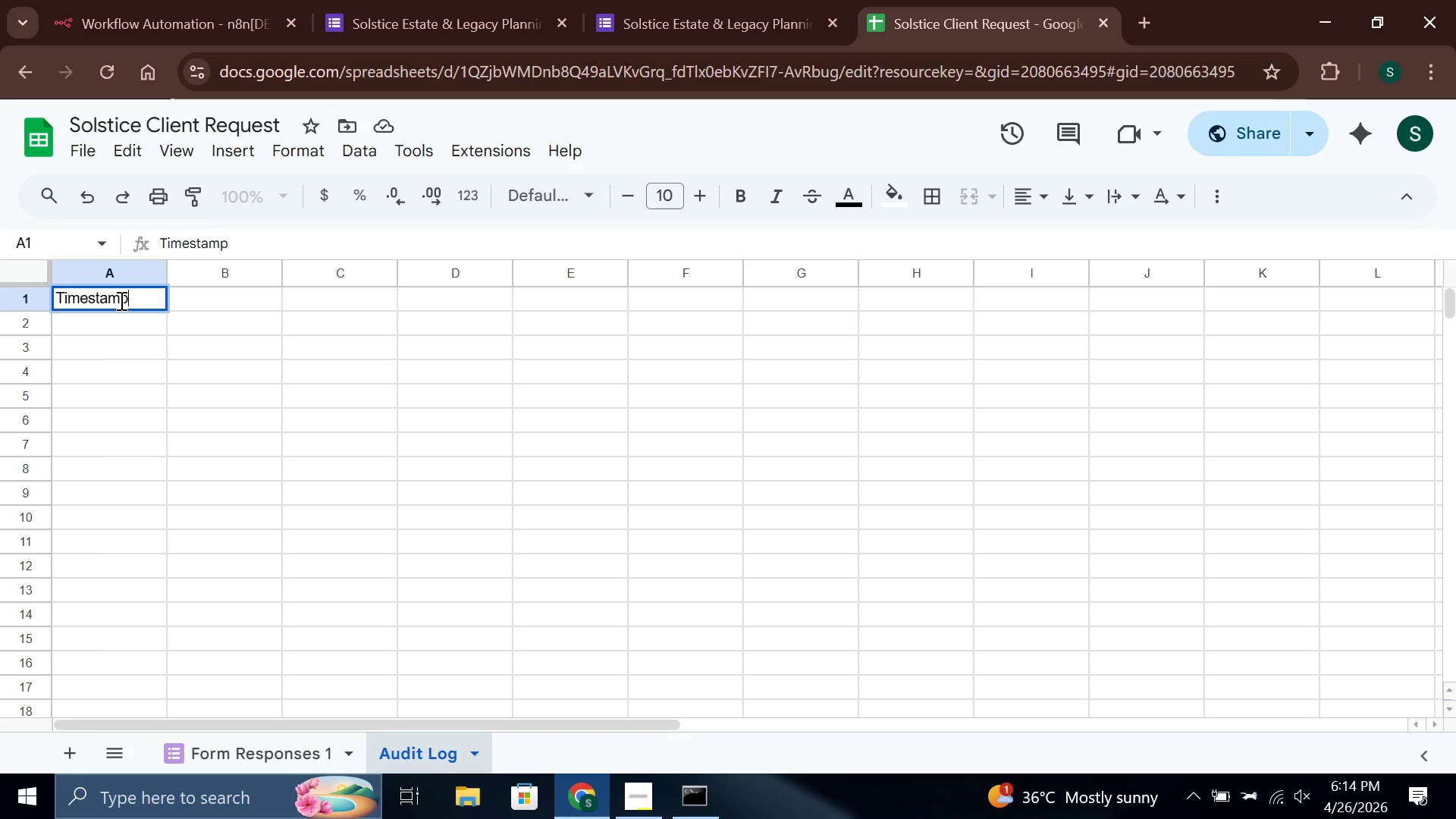 
key(Enter)
 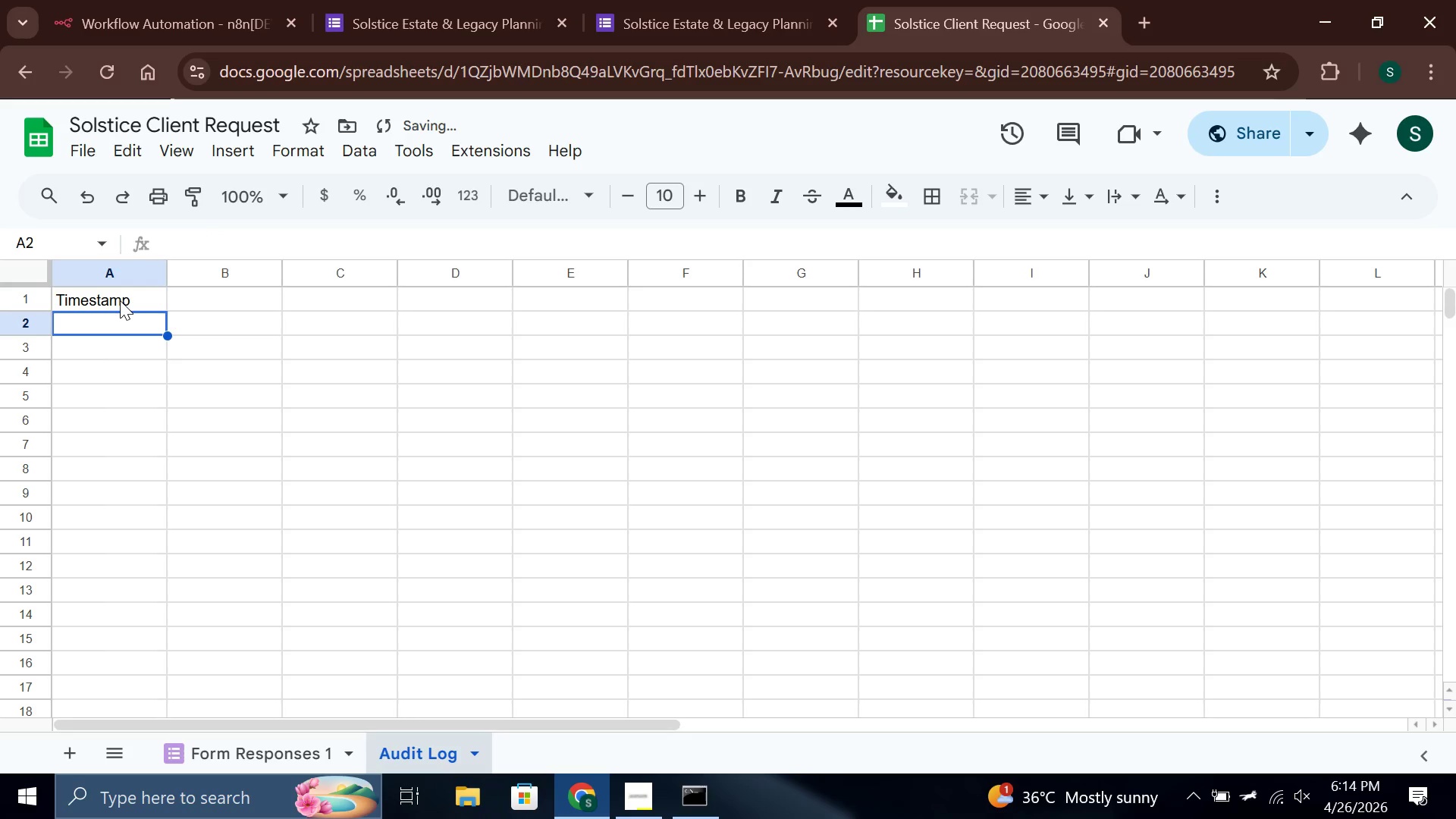 
key(ArrowRight)
 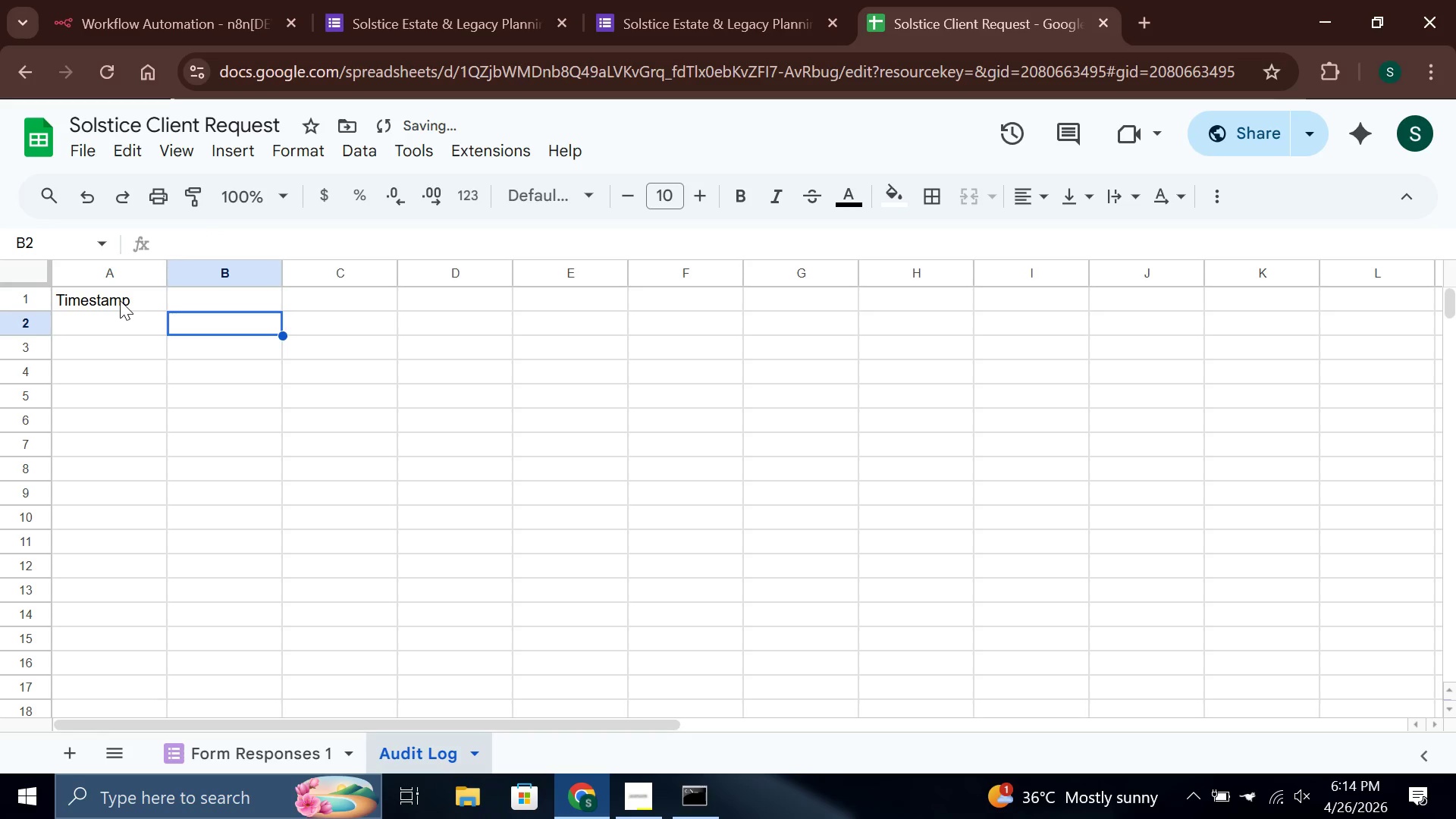 
key(ArrowUp)
 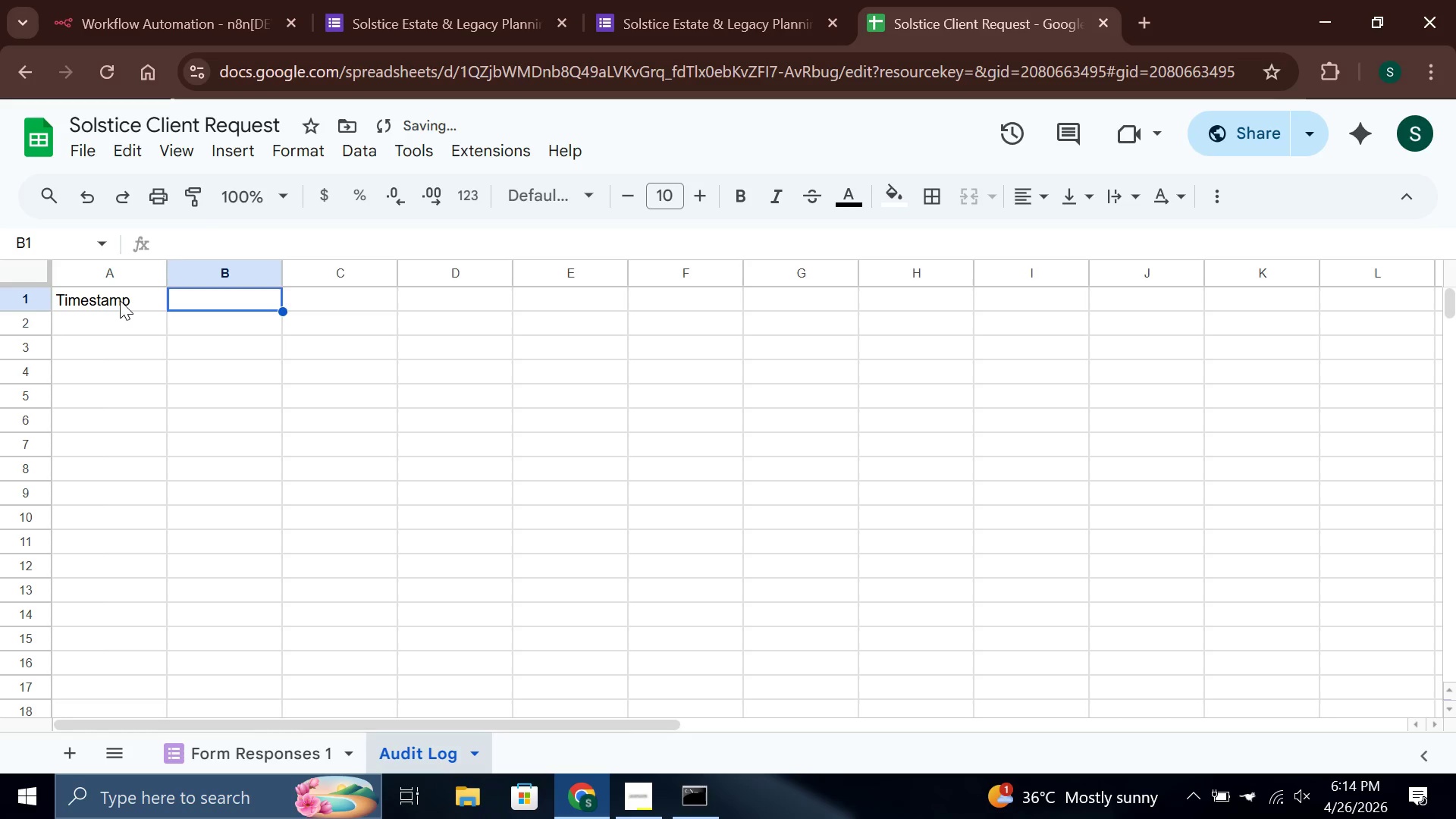 
key(Enter)
 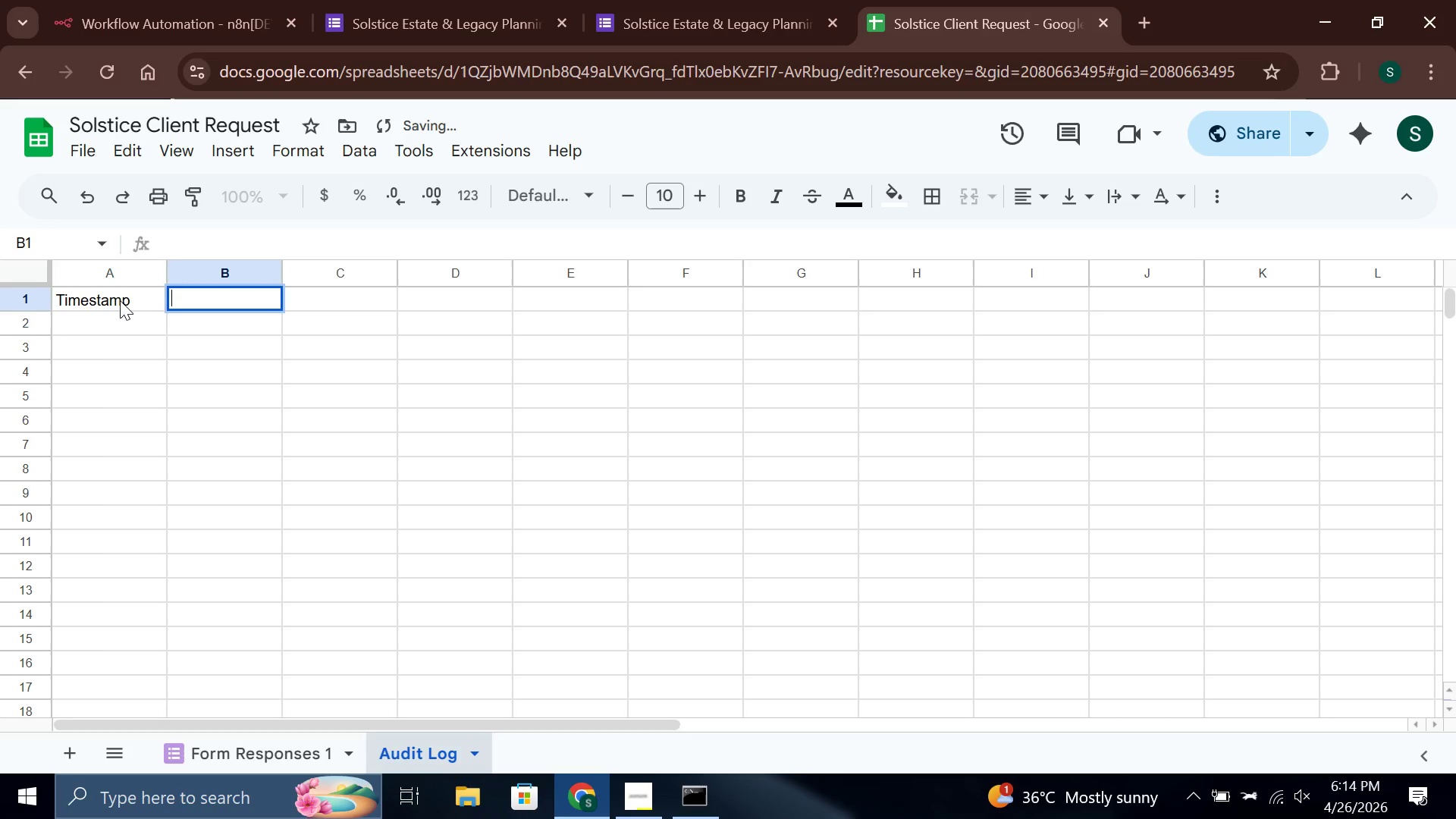 
type(Full Name)
 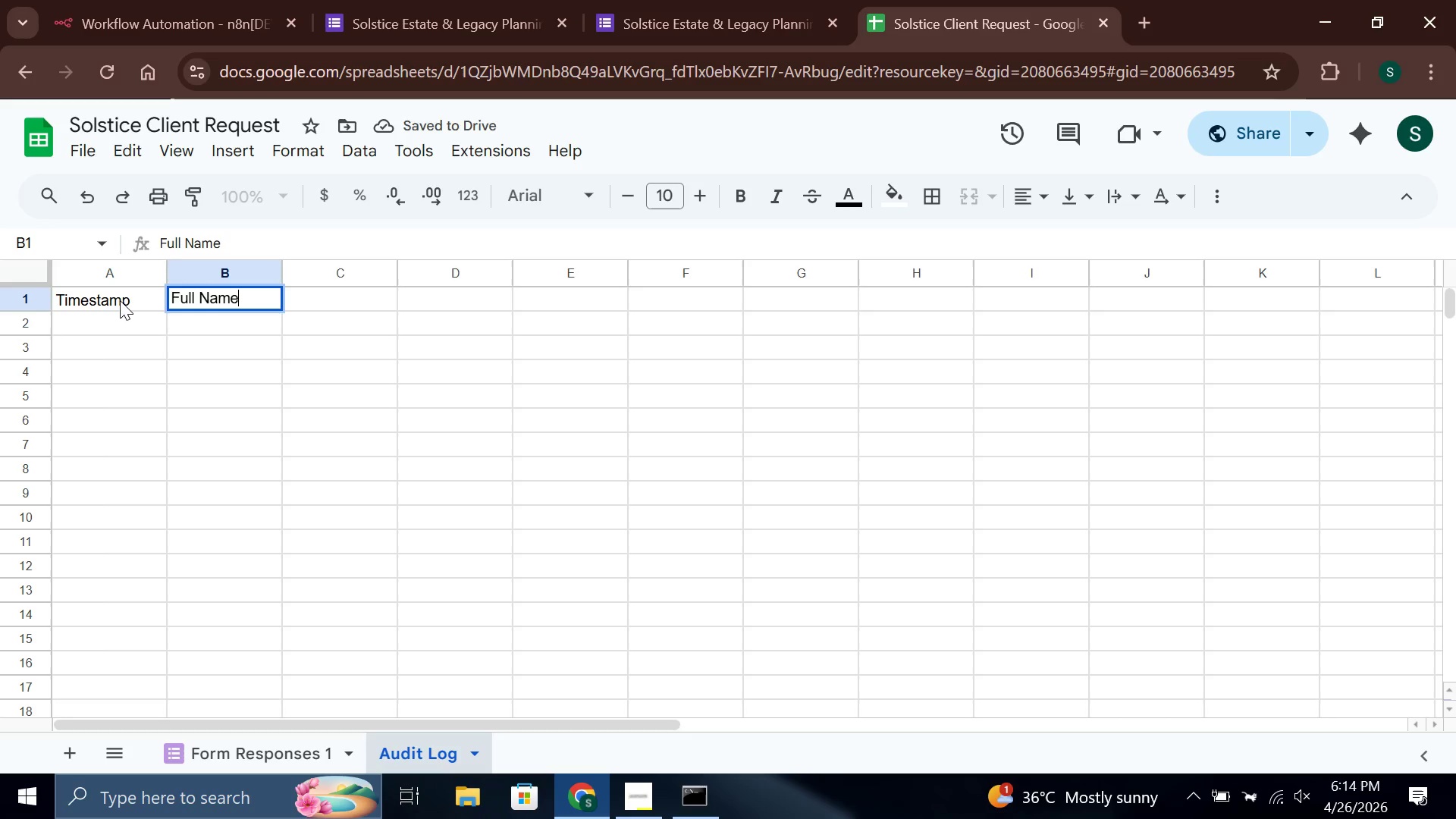 
key(Enter)
 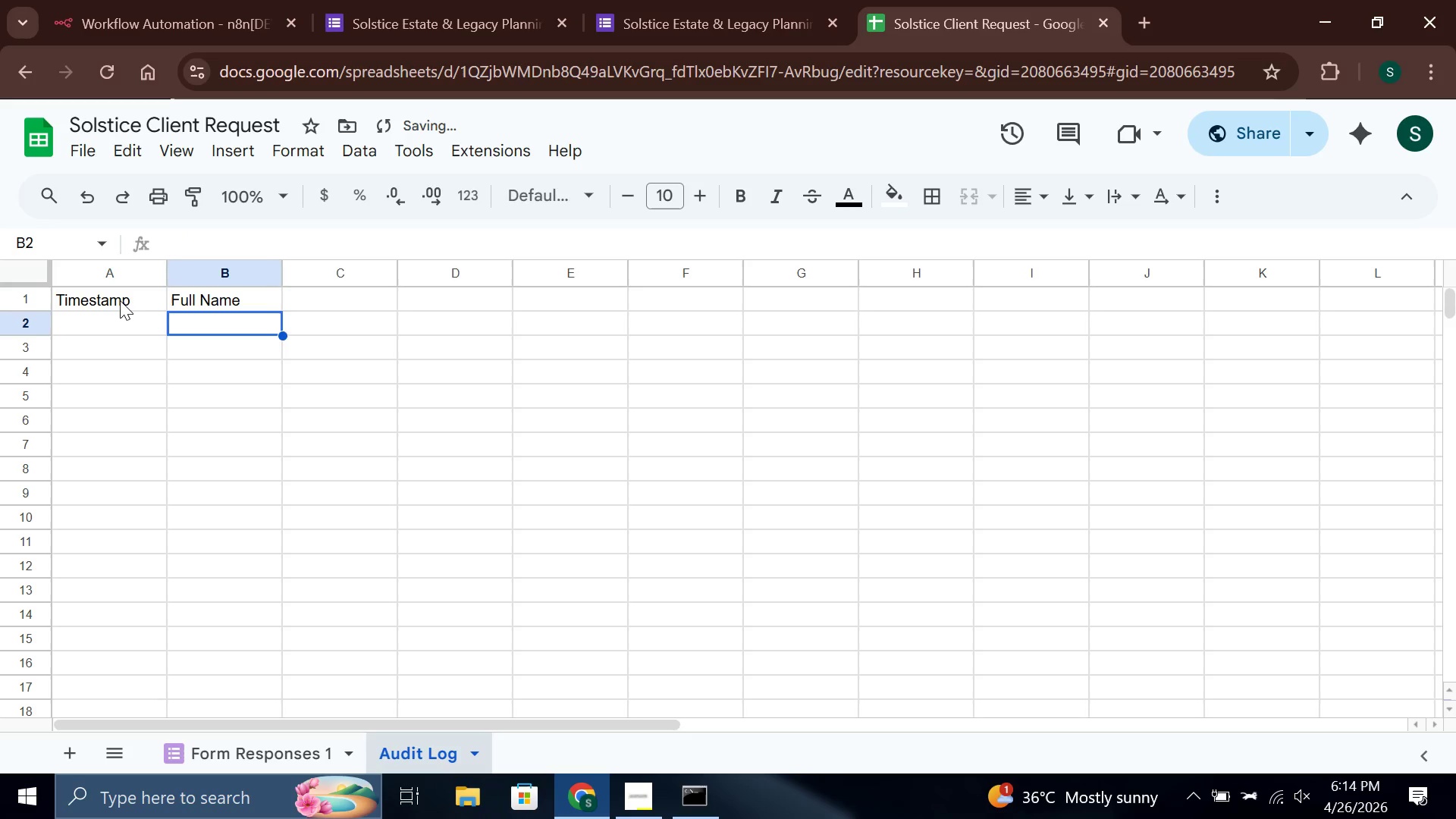 
key(ArrowRight)
 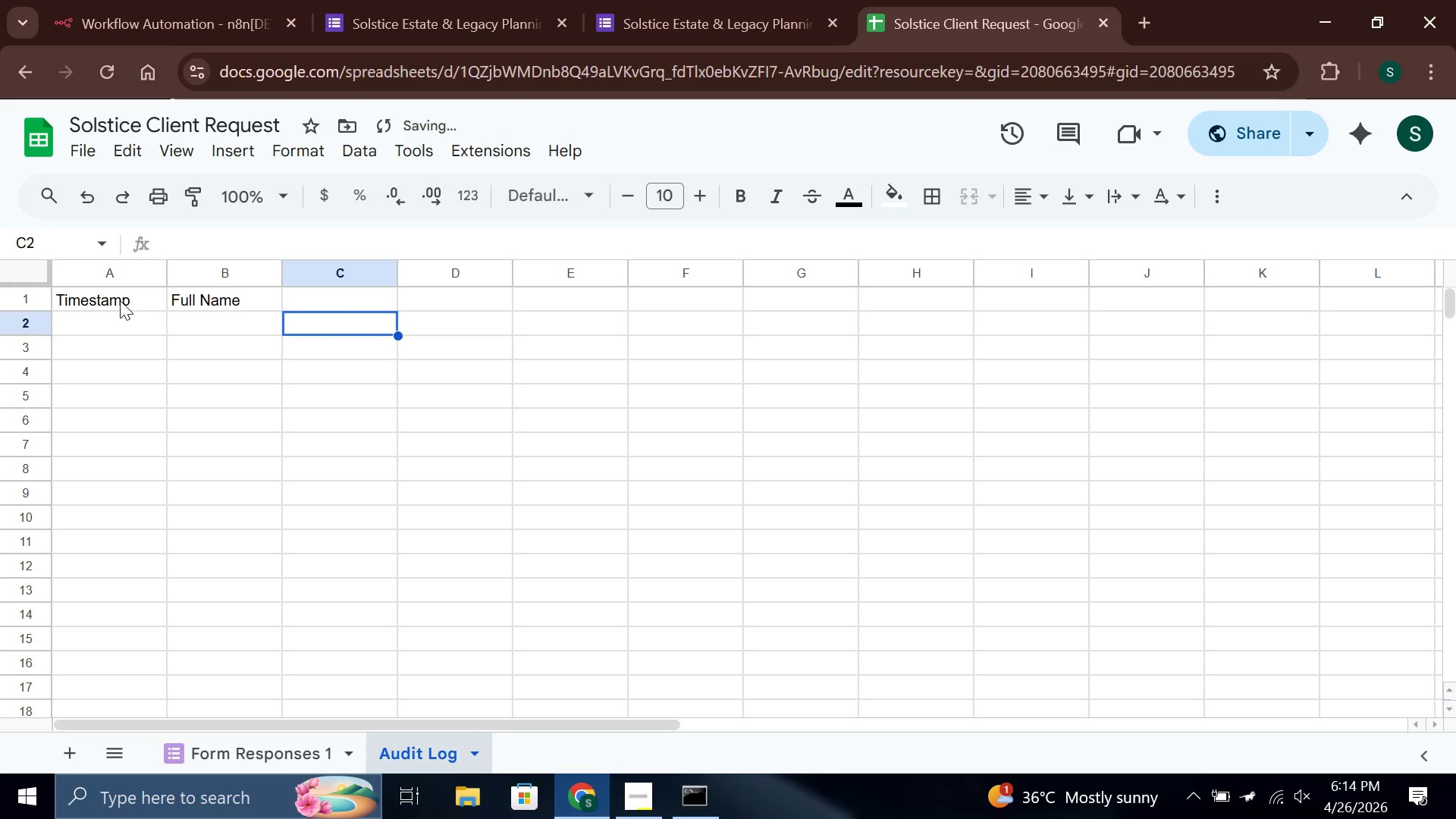 
key(ArrowUp)
 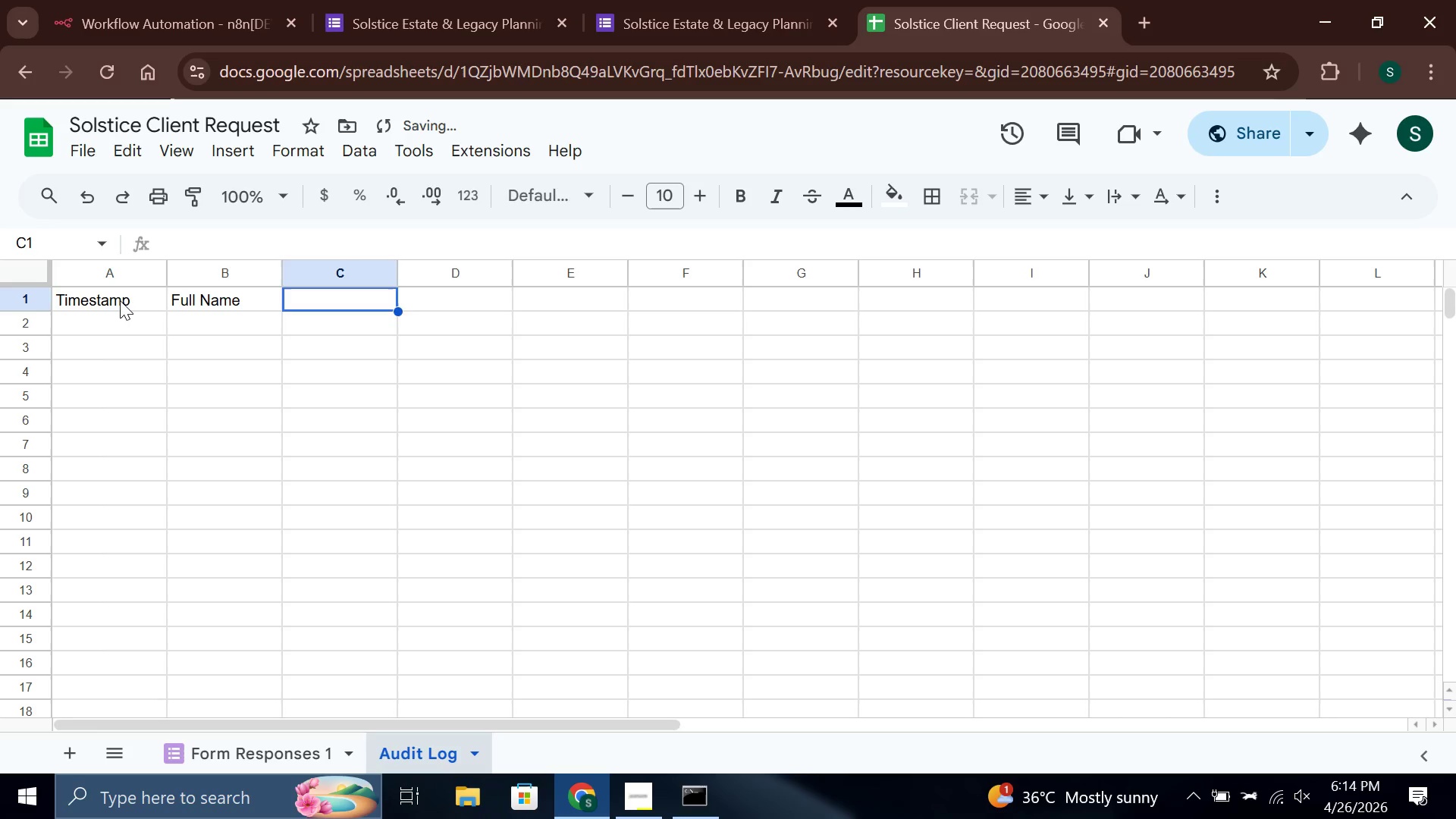 
key(Enter)
 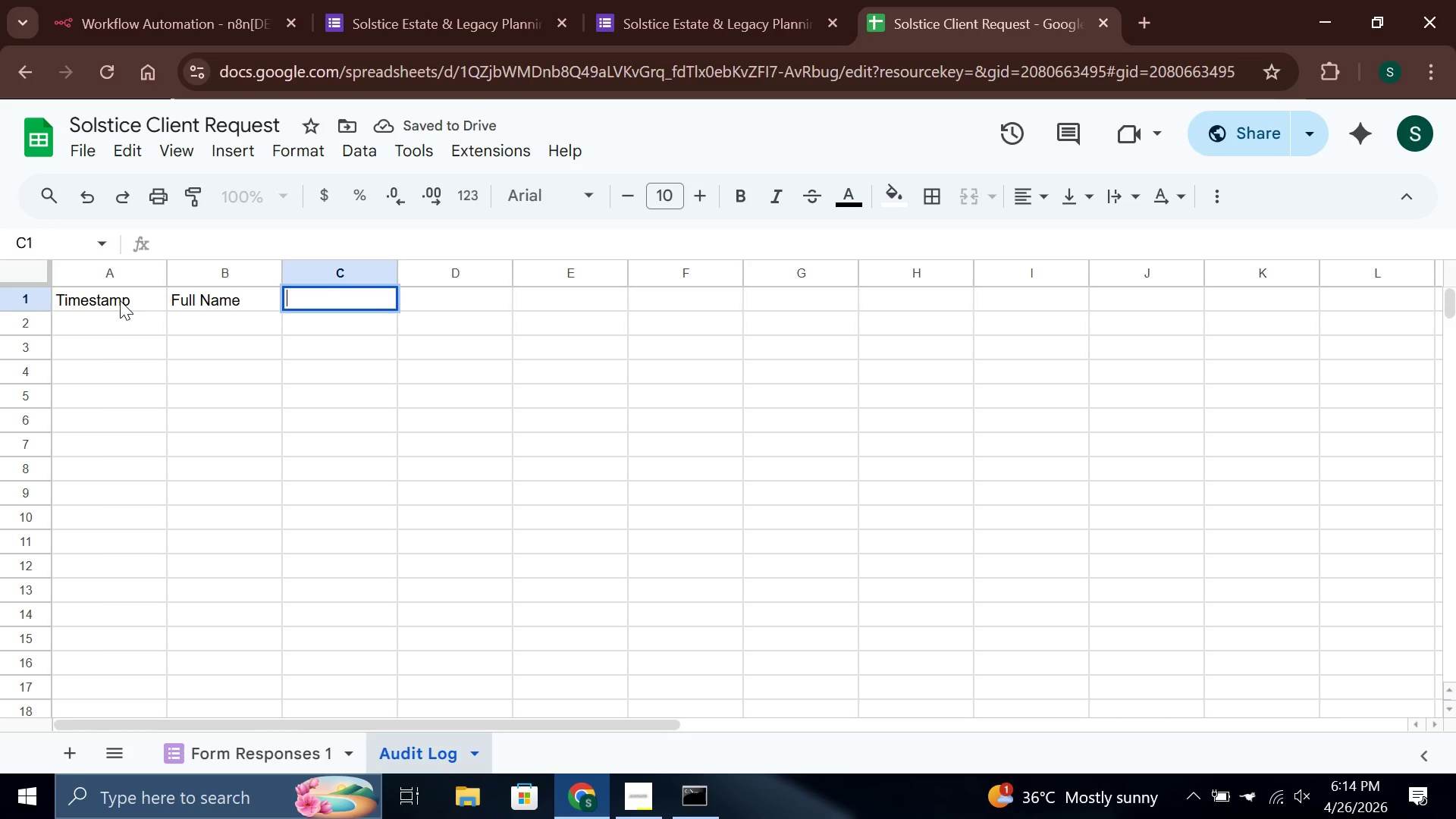 
type(Email)
 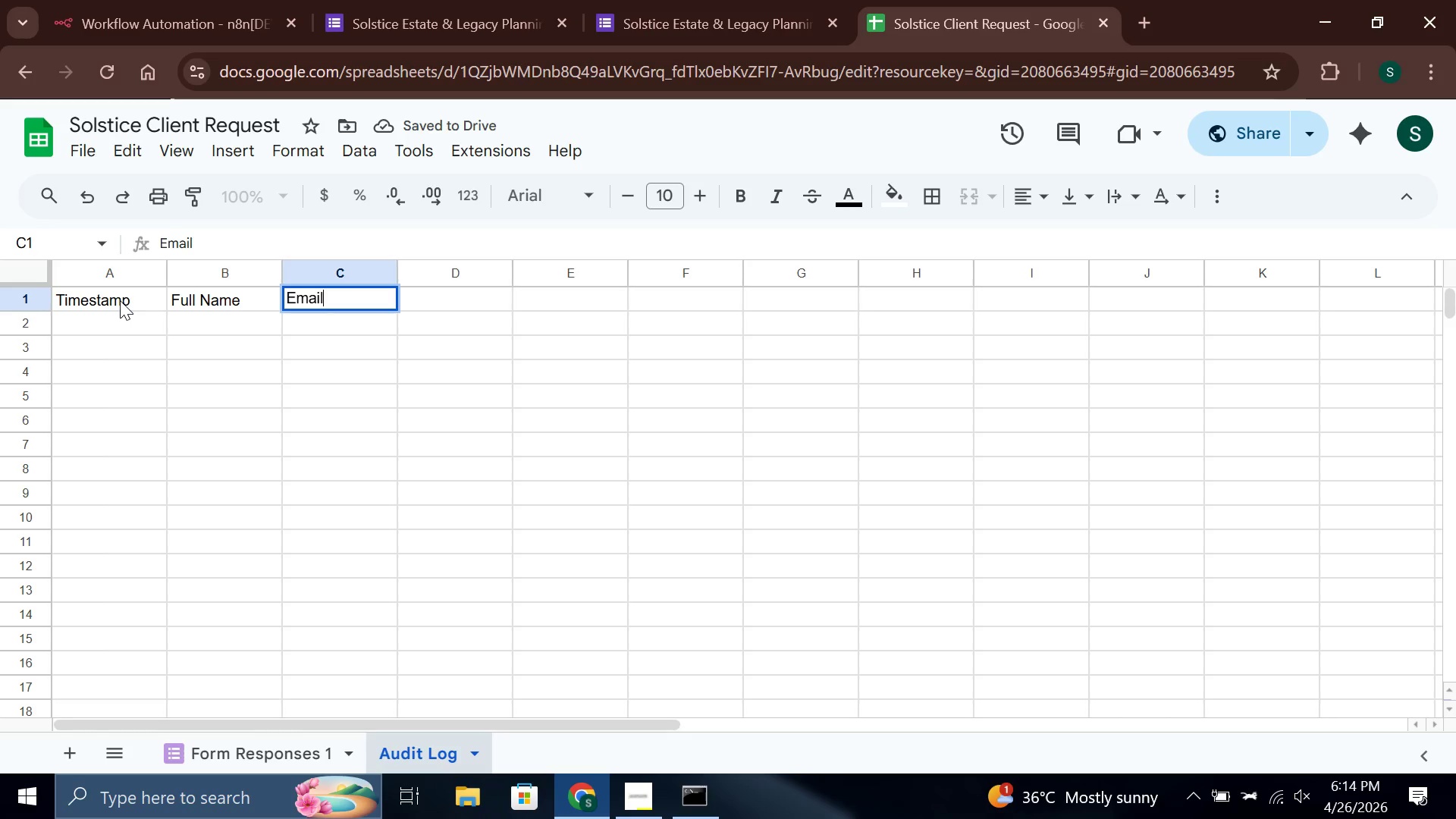 
key(Enter)
 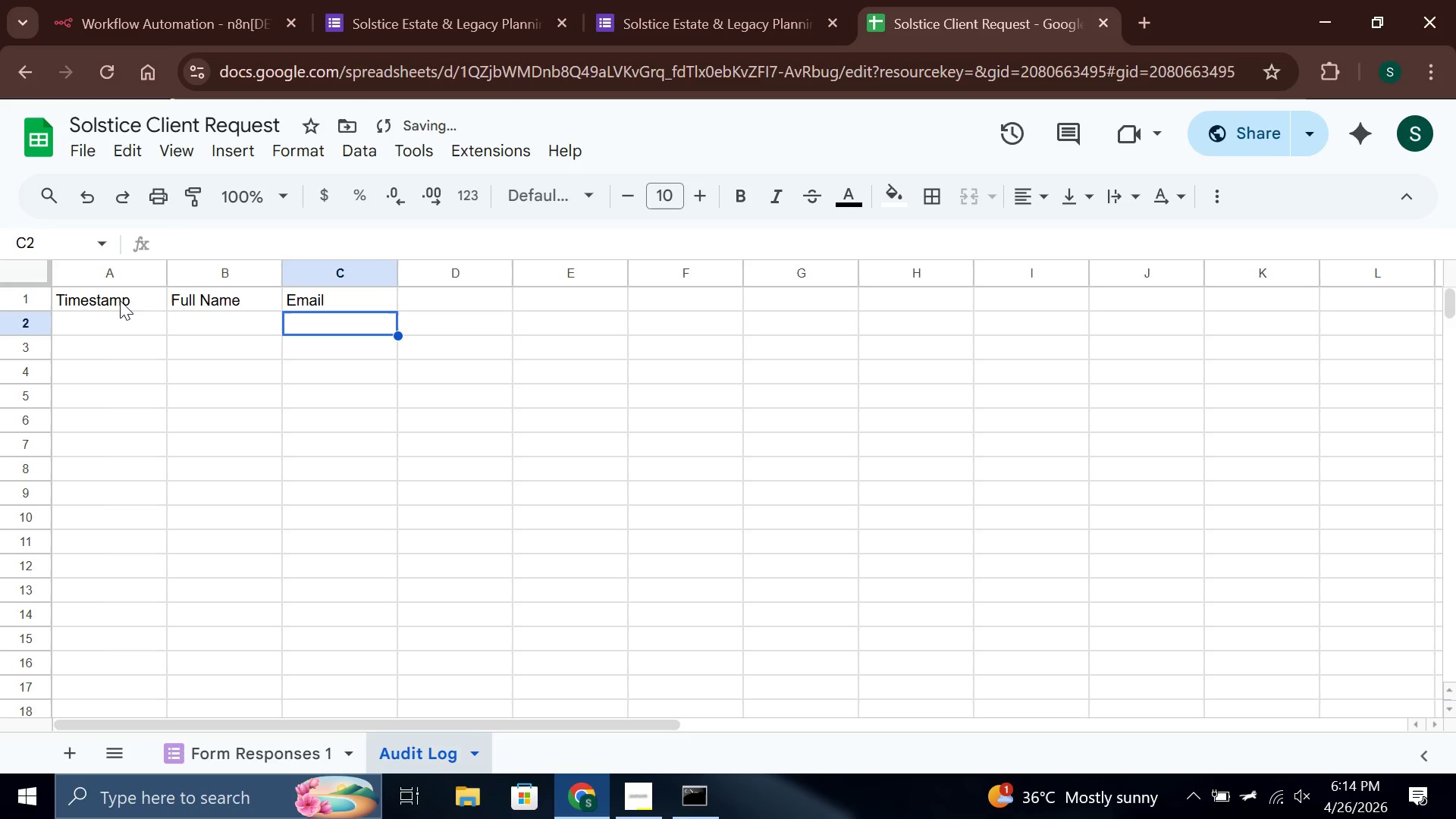 
key(ArrowRight)
 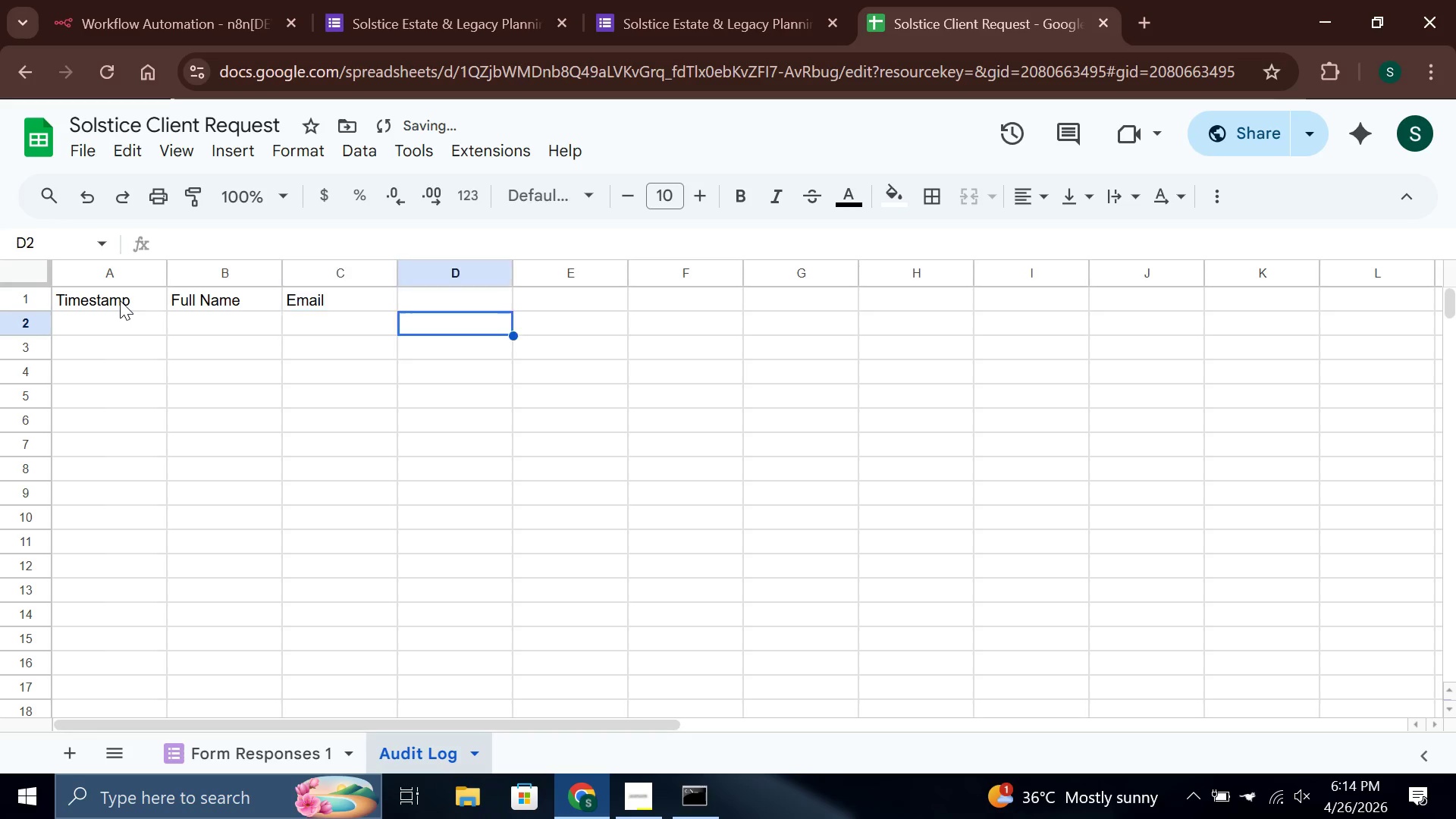 
key(ArrowUp)
 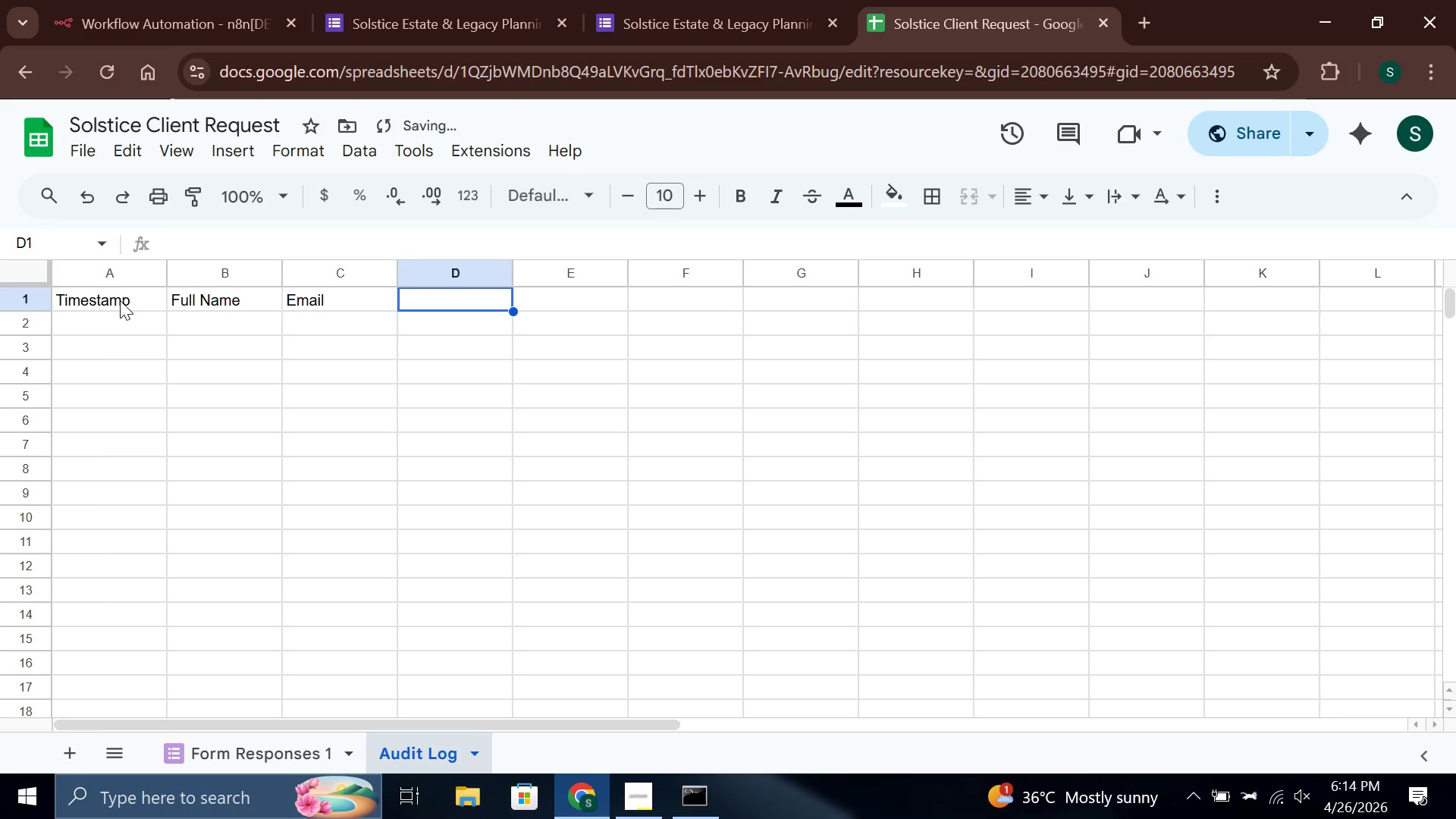 
key(Enter)
 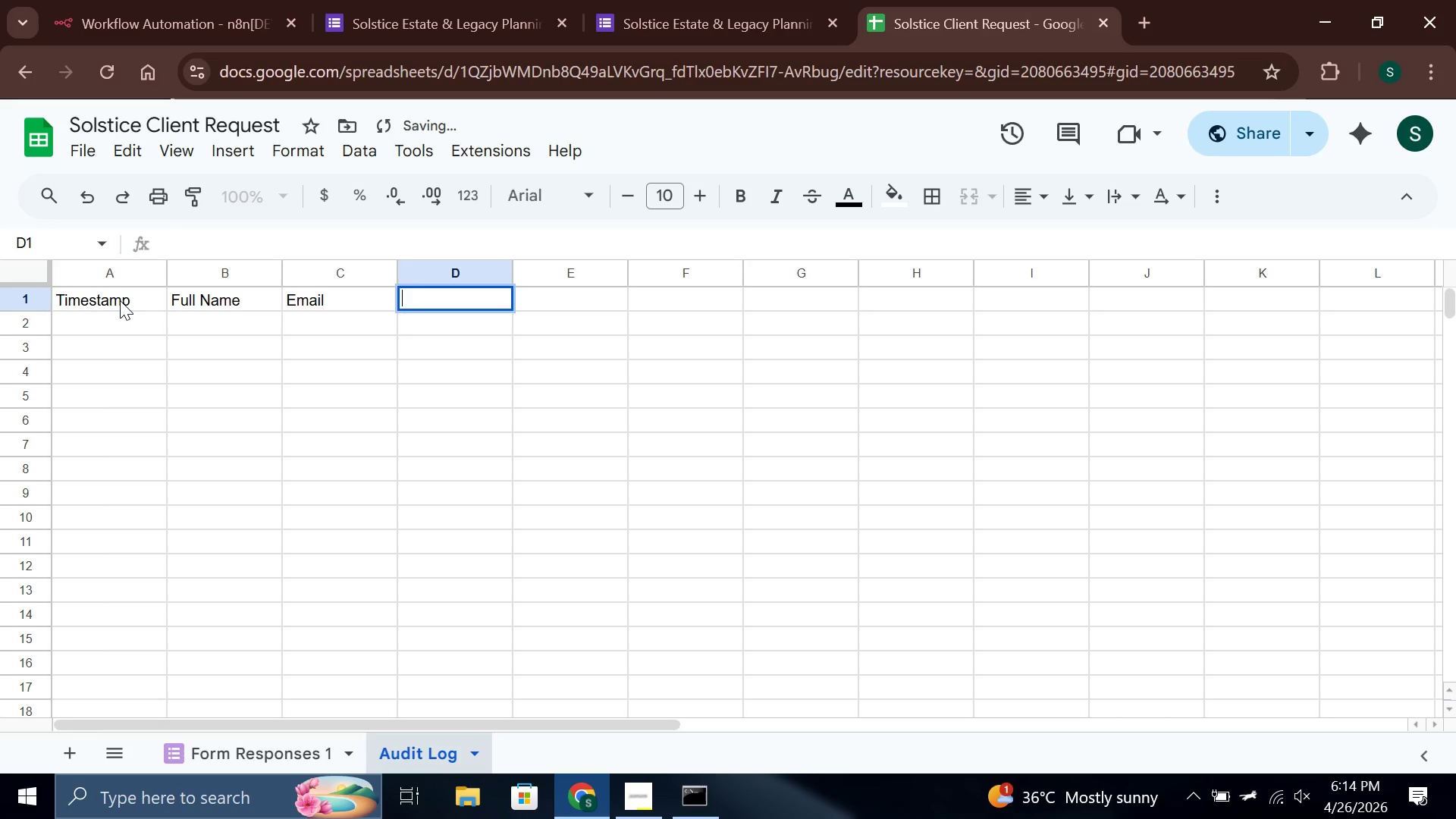 
type(Phone)
 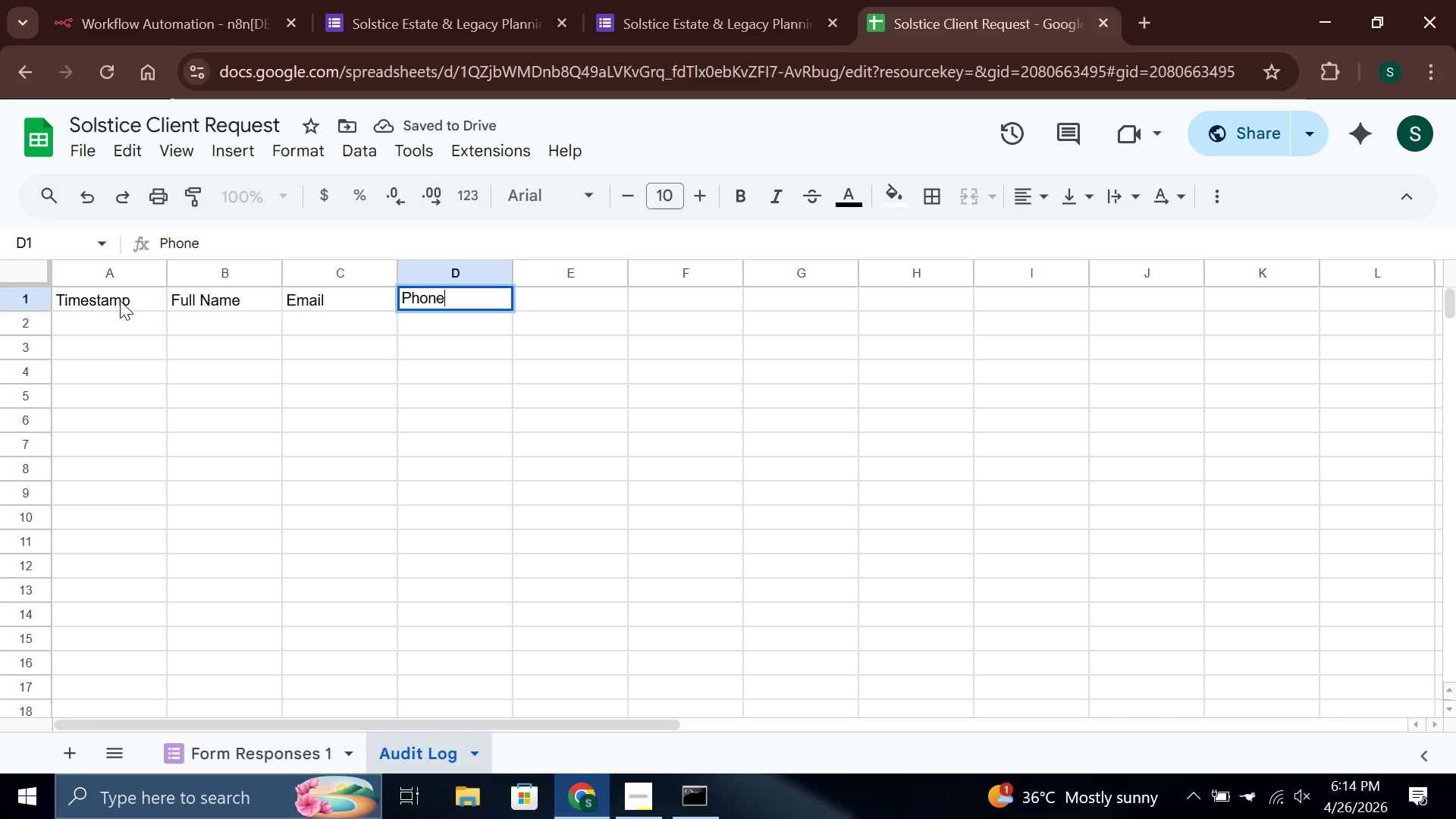 
key(Enter)
 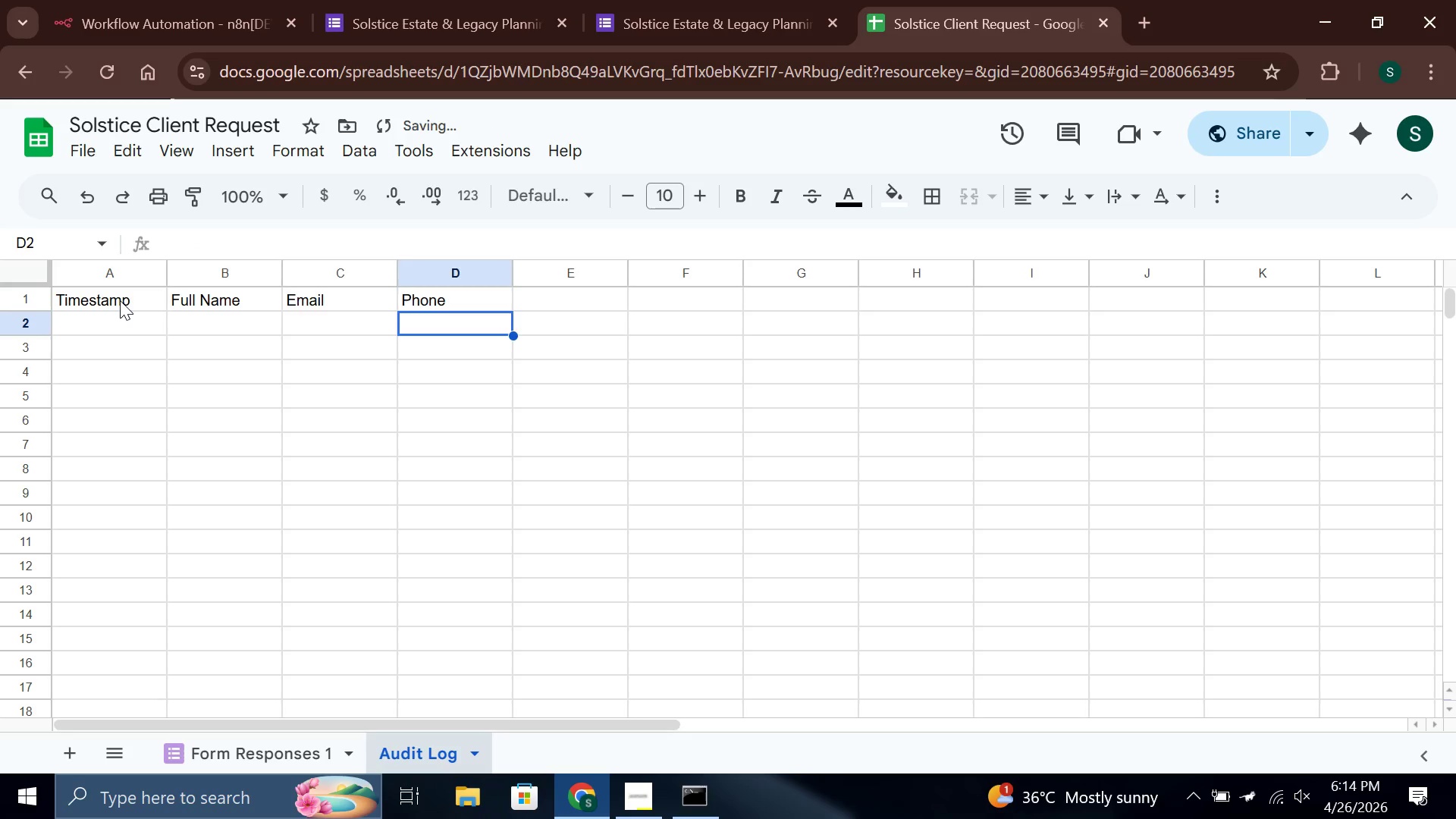 
key(ArrowRight)
 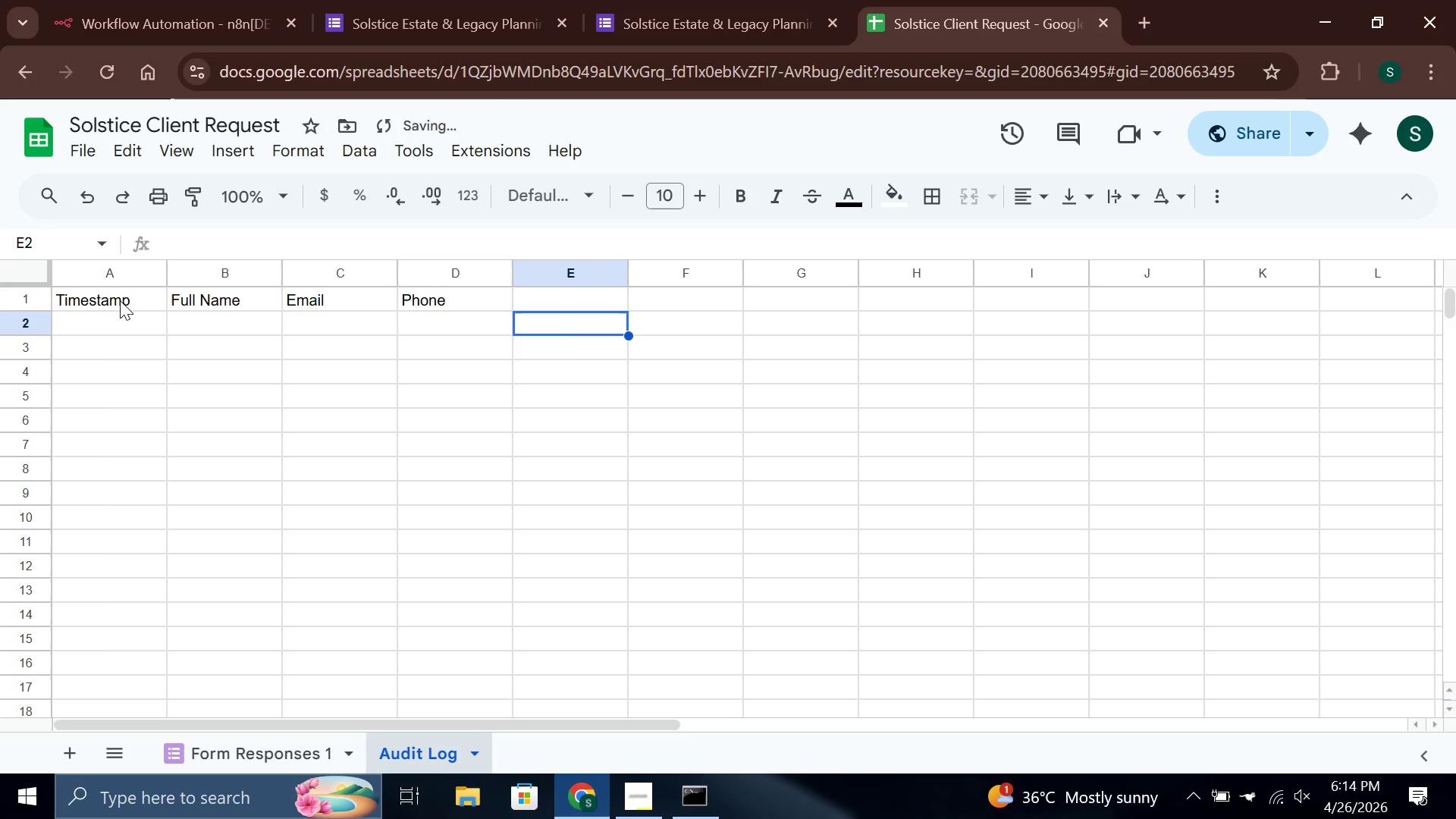 
key(ArrowUp)
 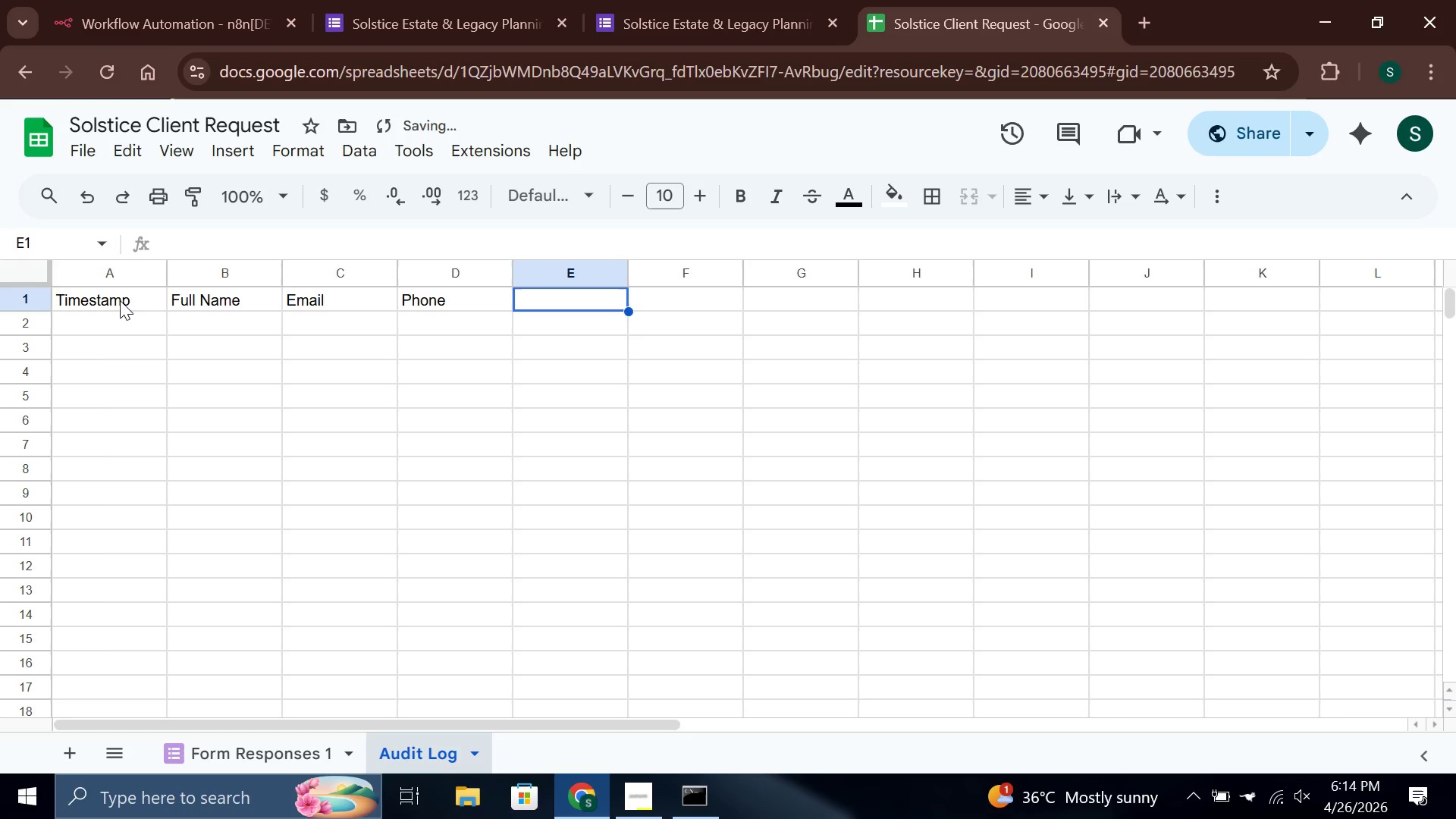 
key(Enter)
 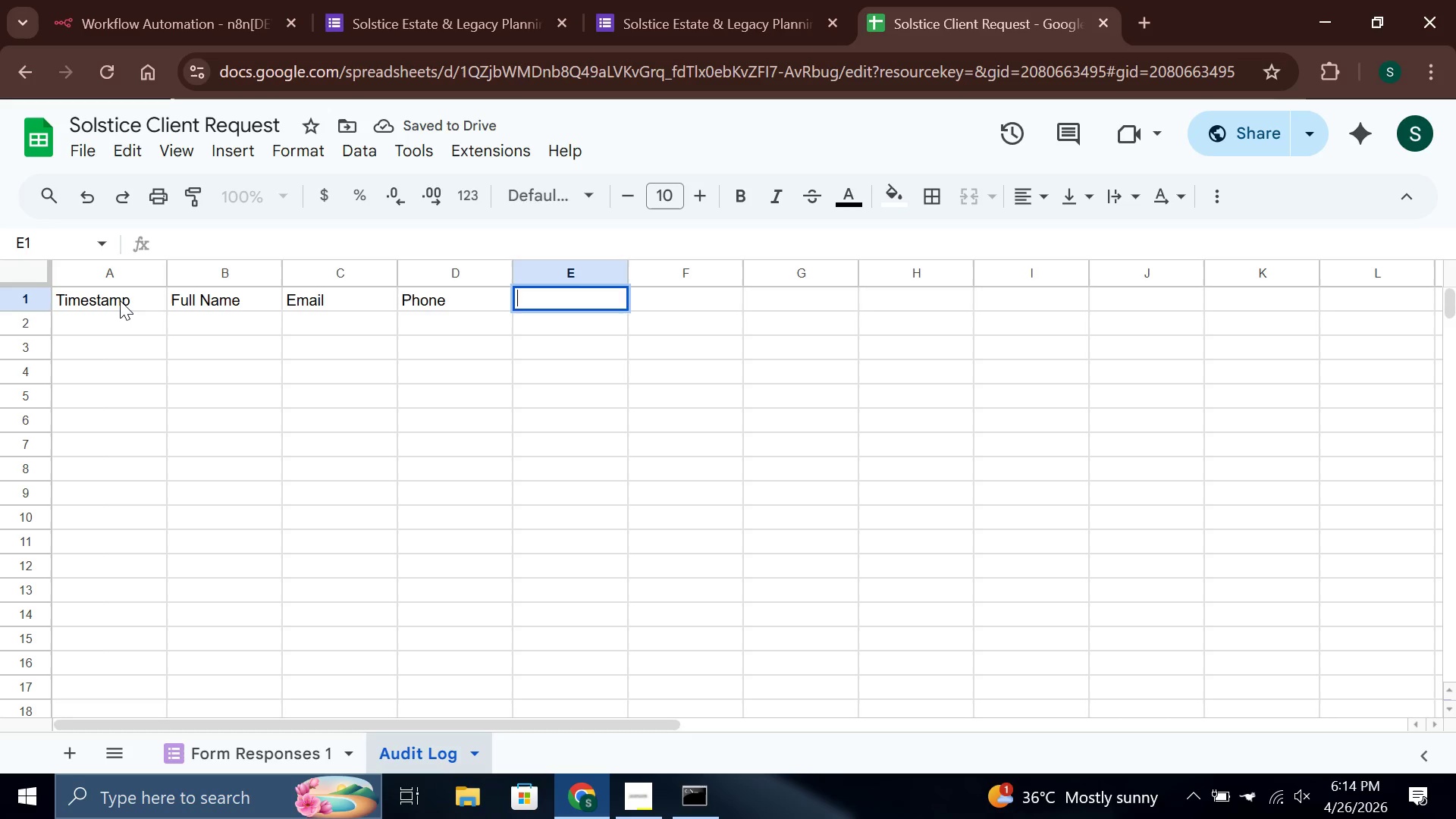 
type(Request Type)
 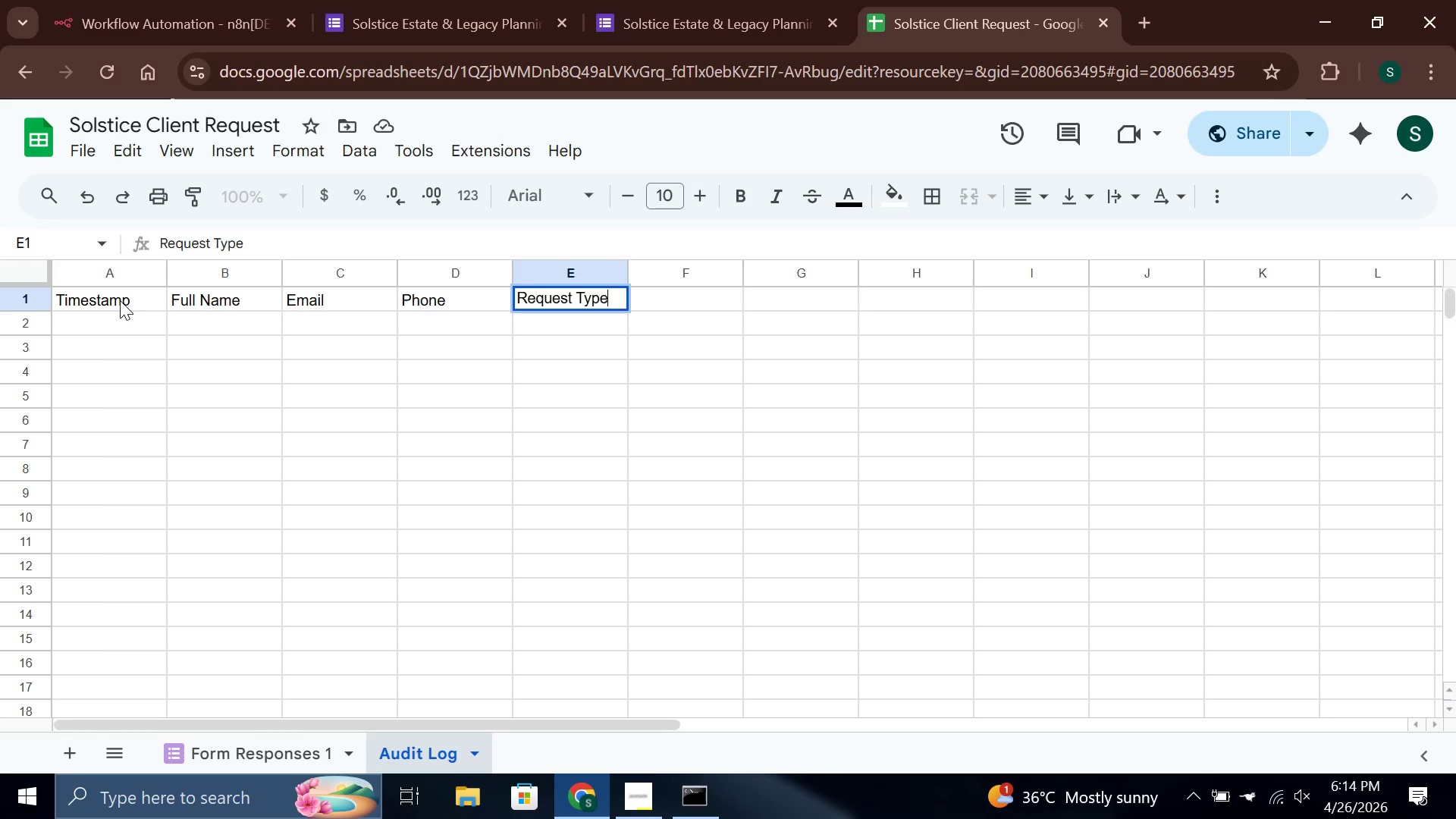 
key(Enter)
 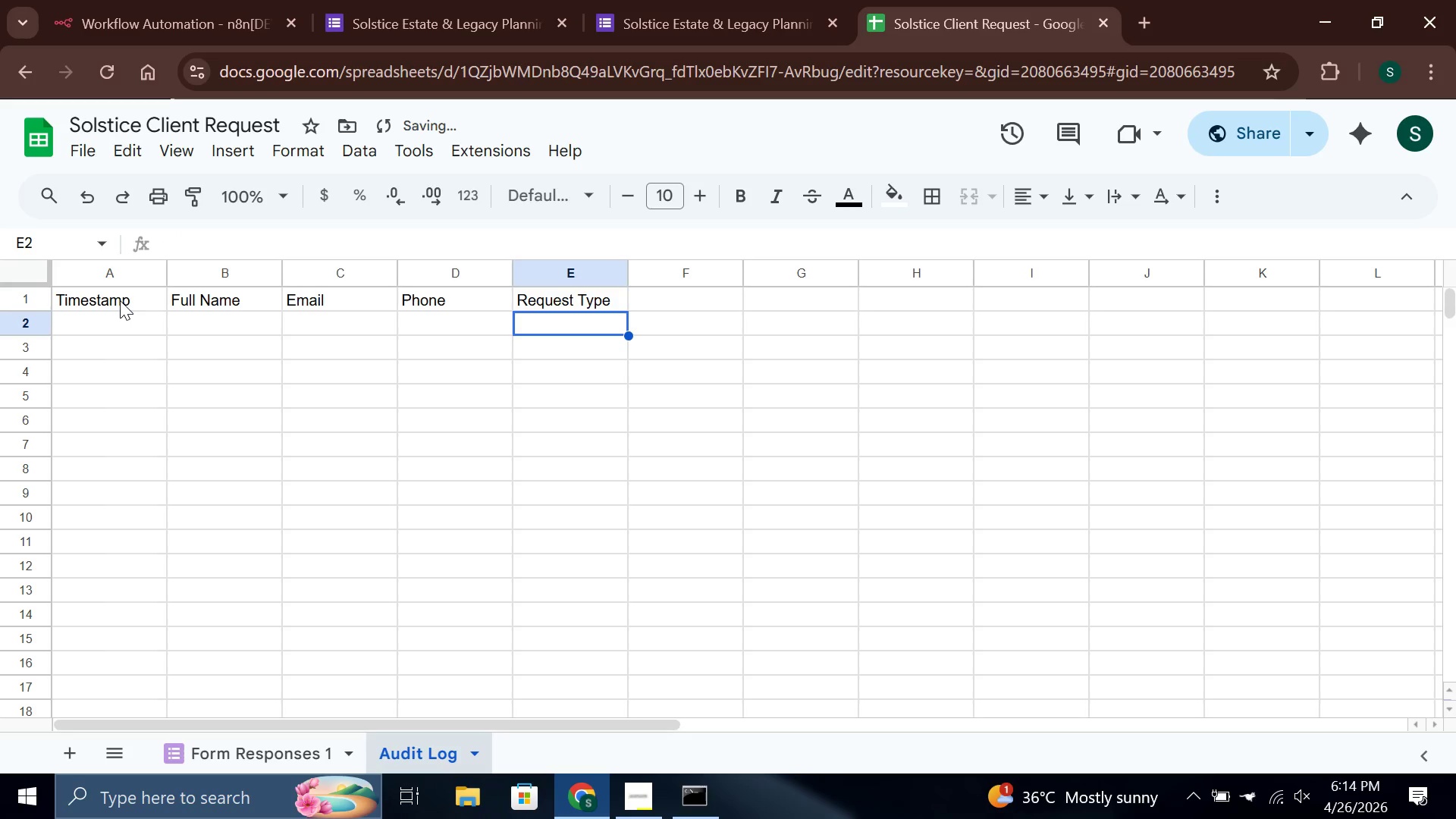 
key(ArrowRight)
 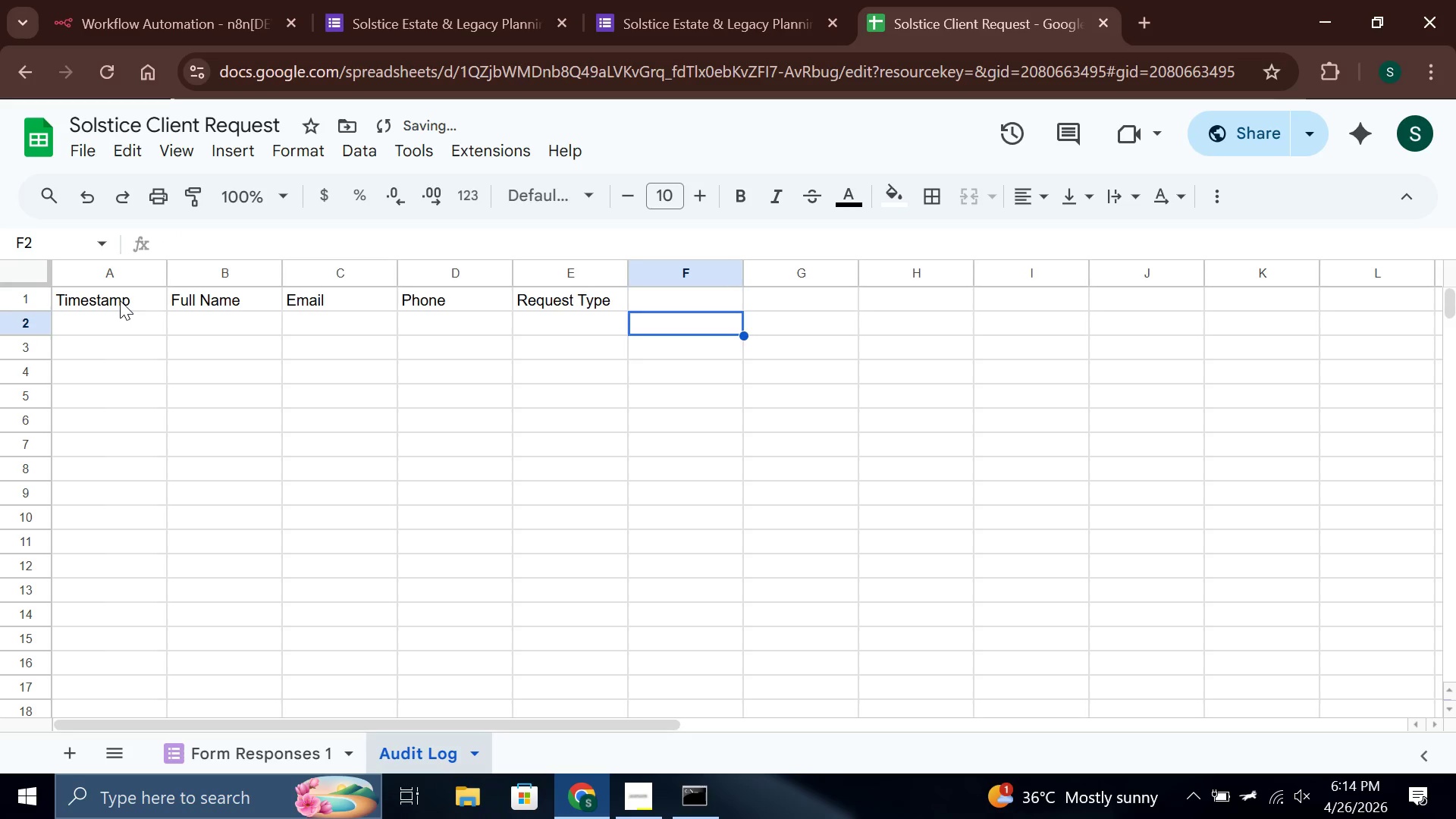 
key(ArrowUp)
 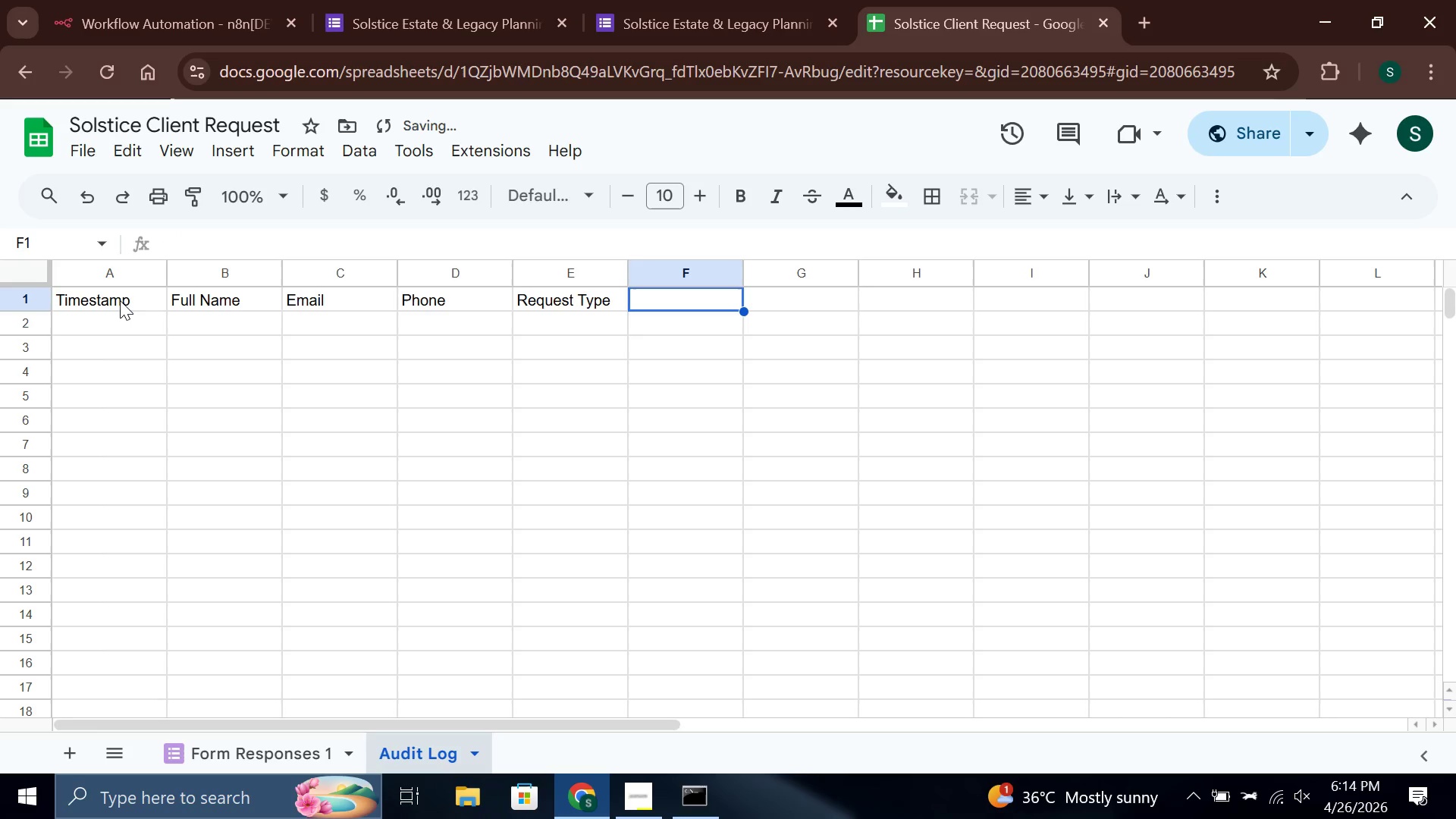 
key(Enter)
 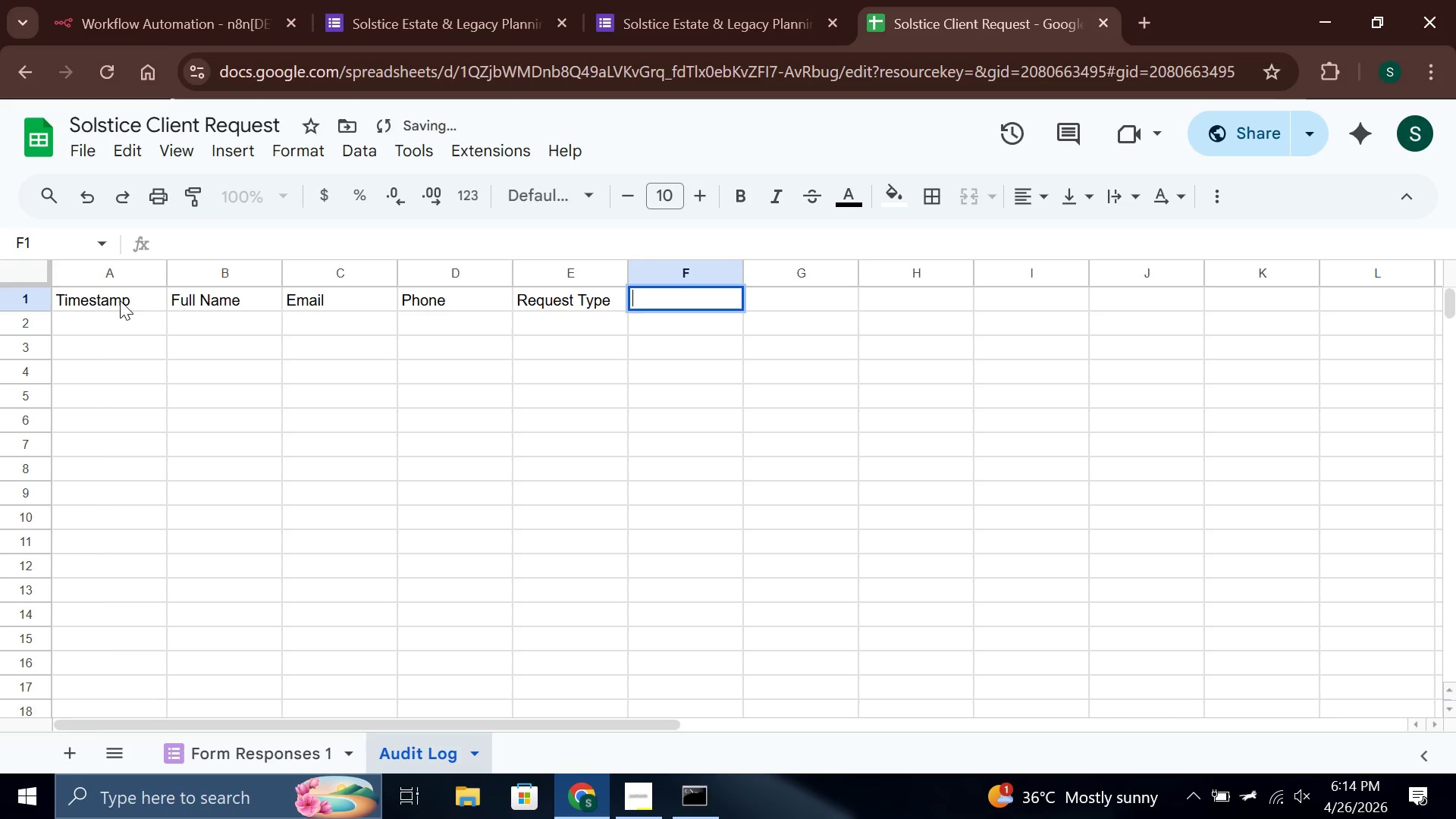 
type(Case ID)
 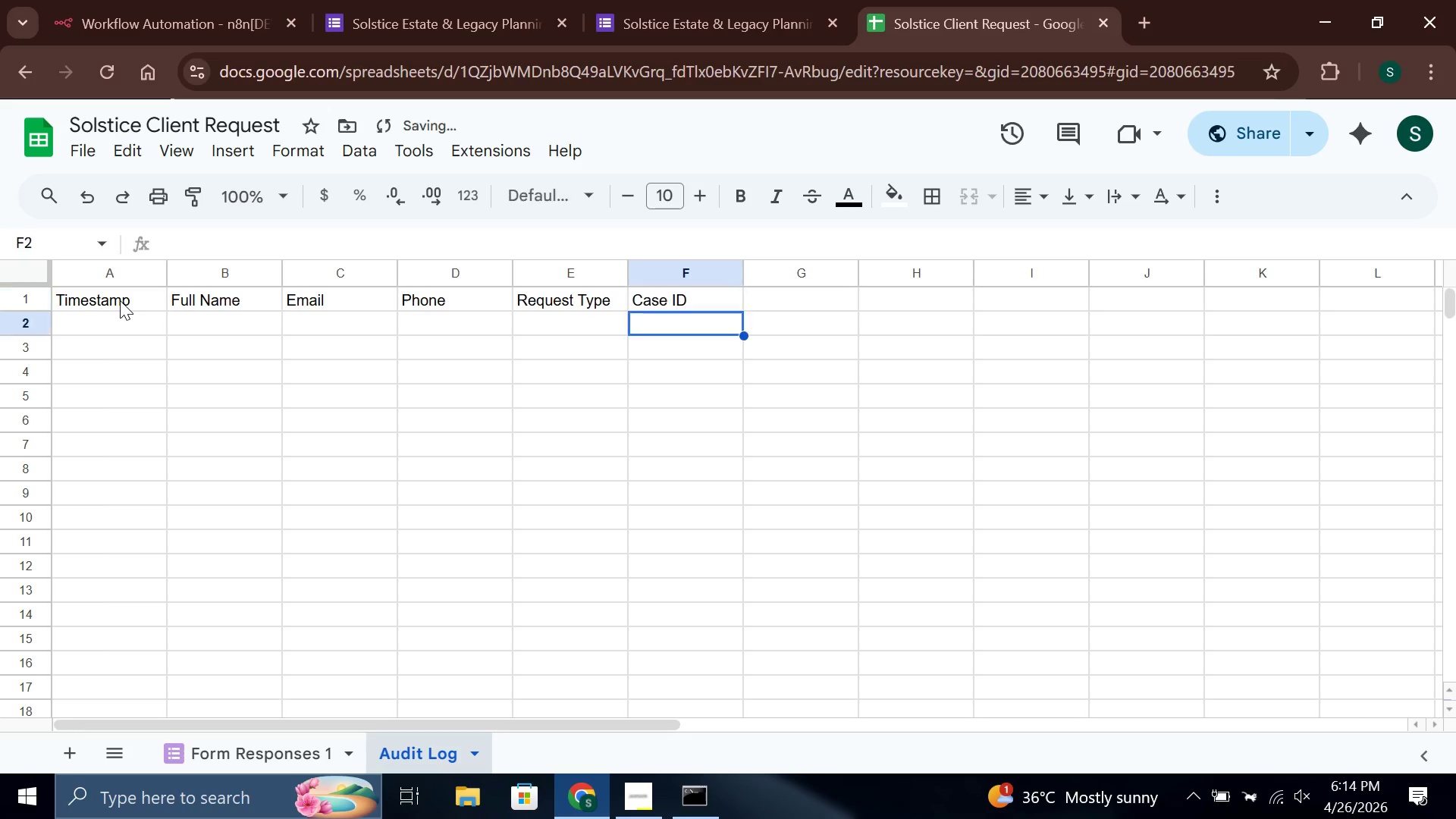 
 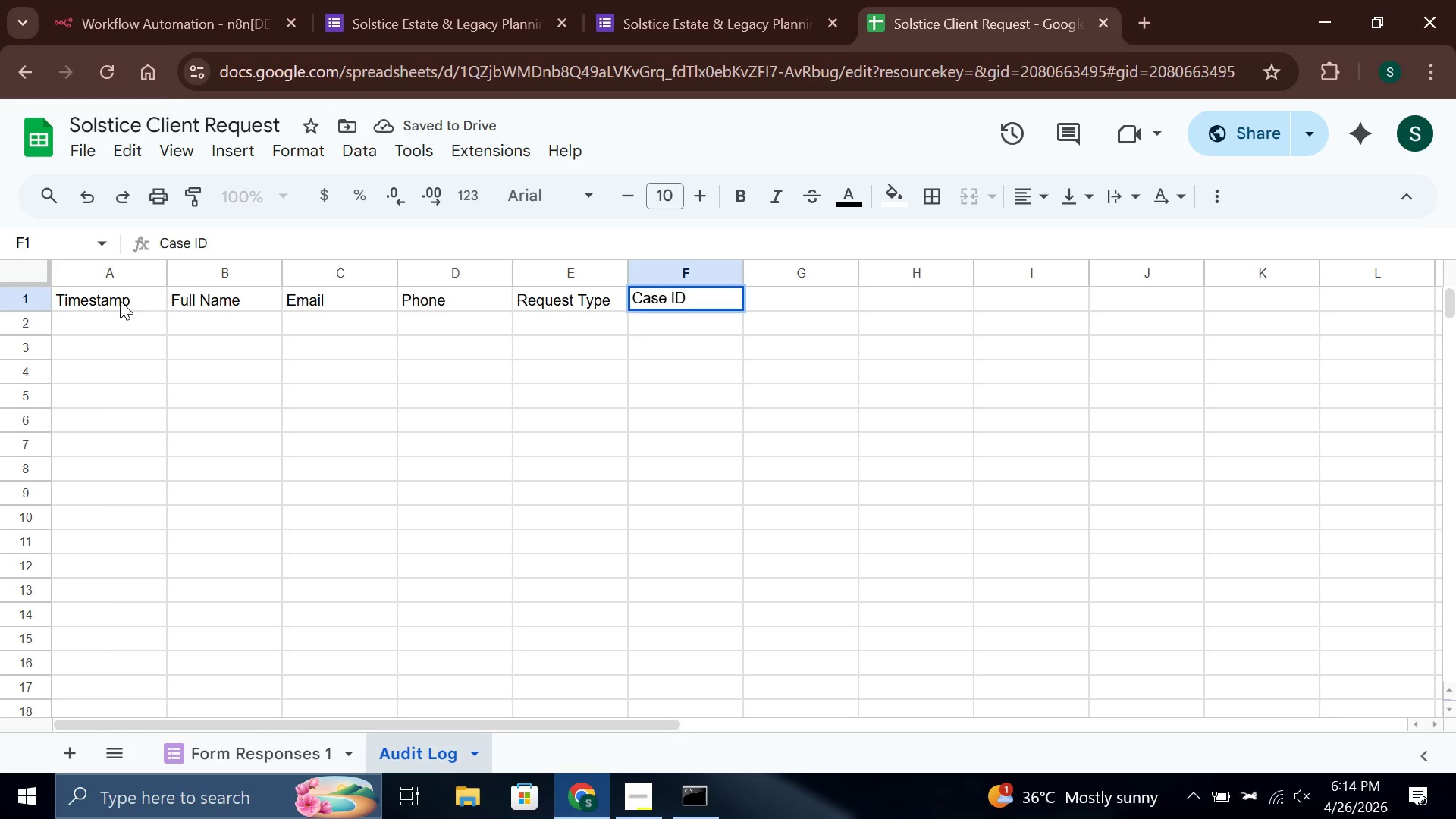 
key(Enter)
 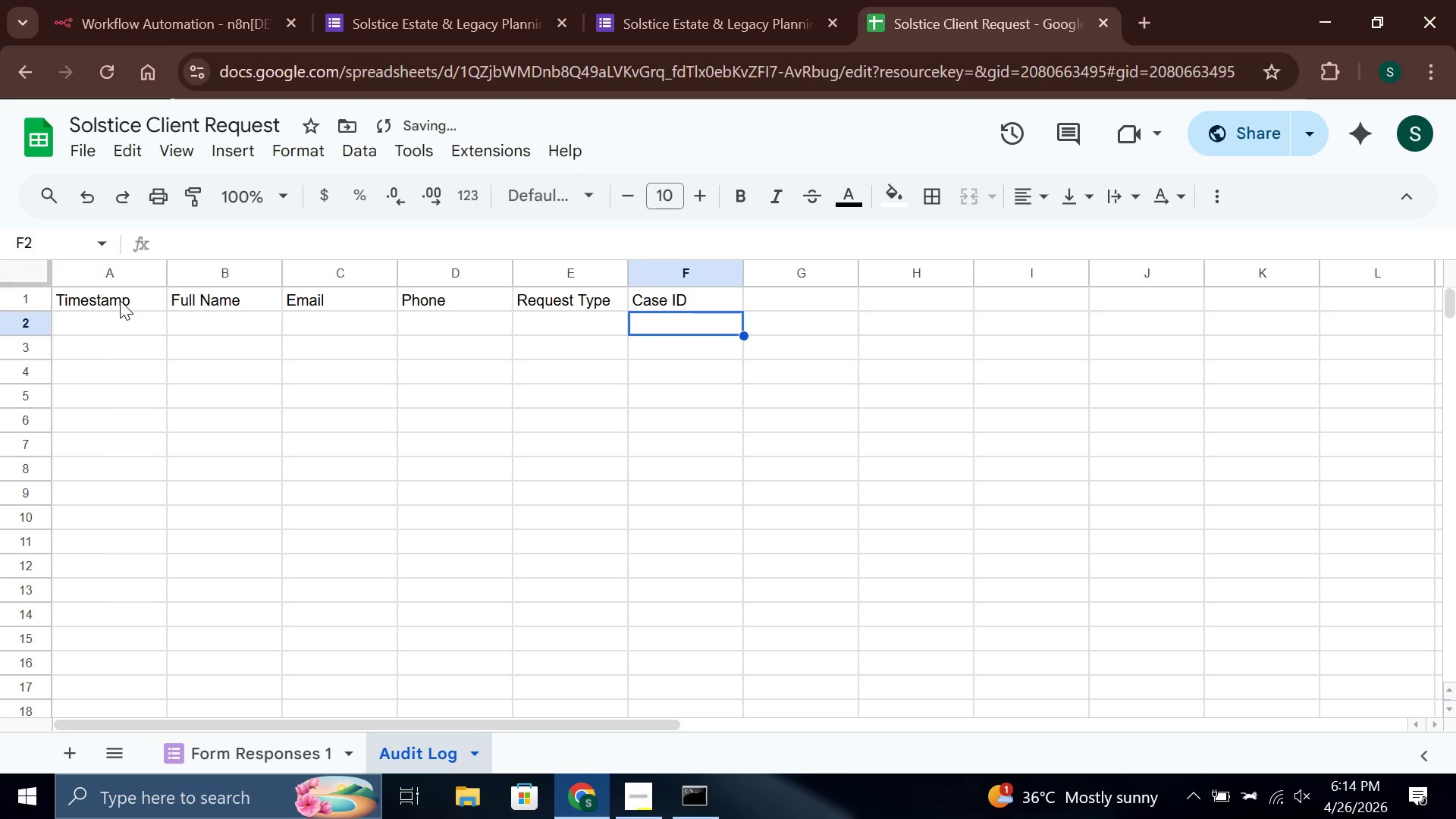 
key(ArrowRight)
 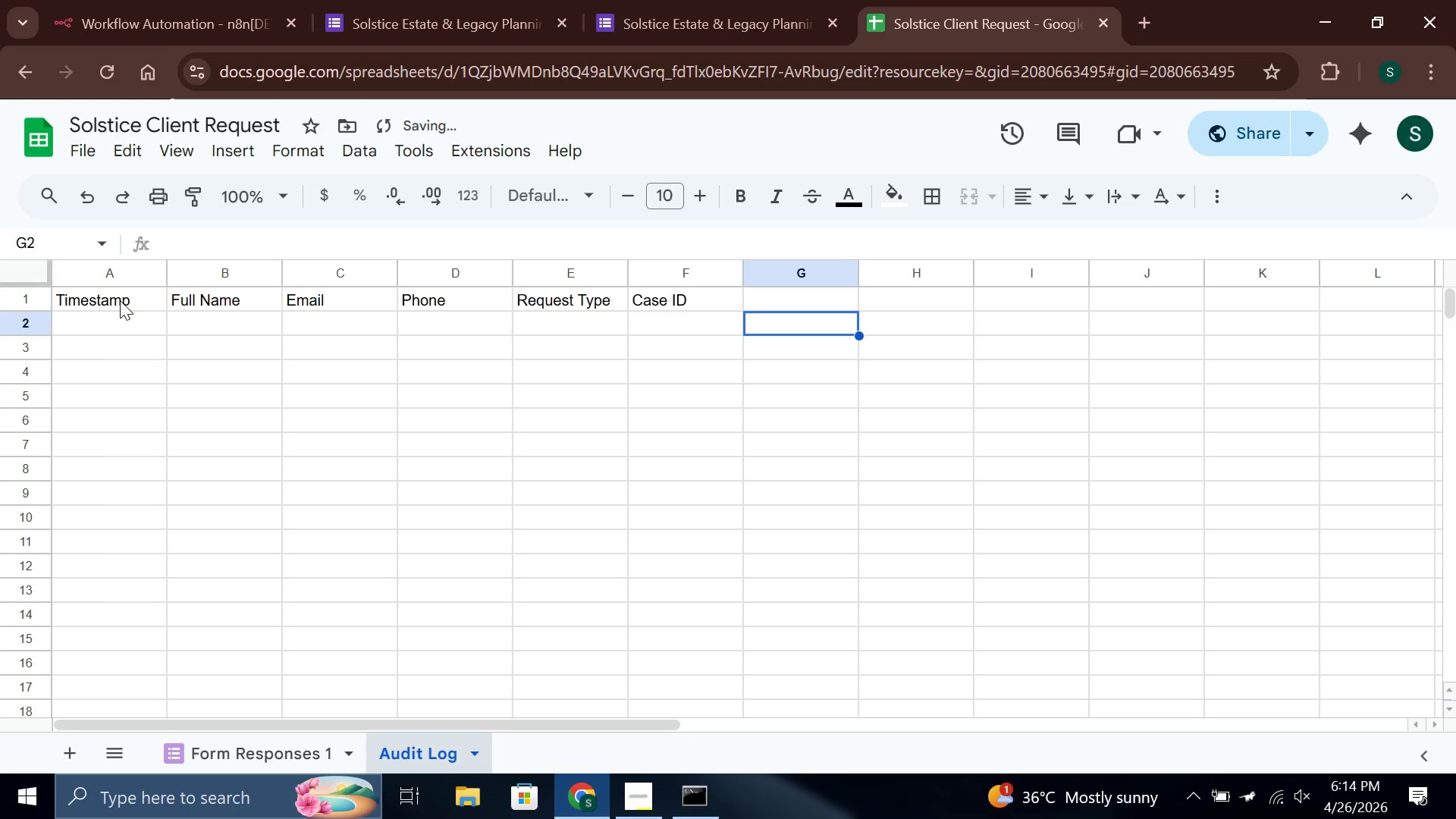 
key(ArrowUp)
 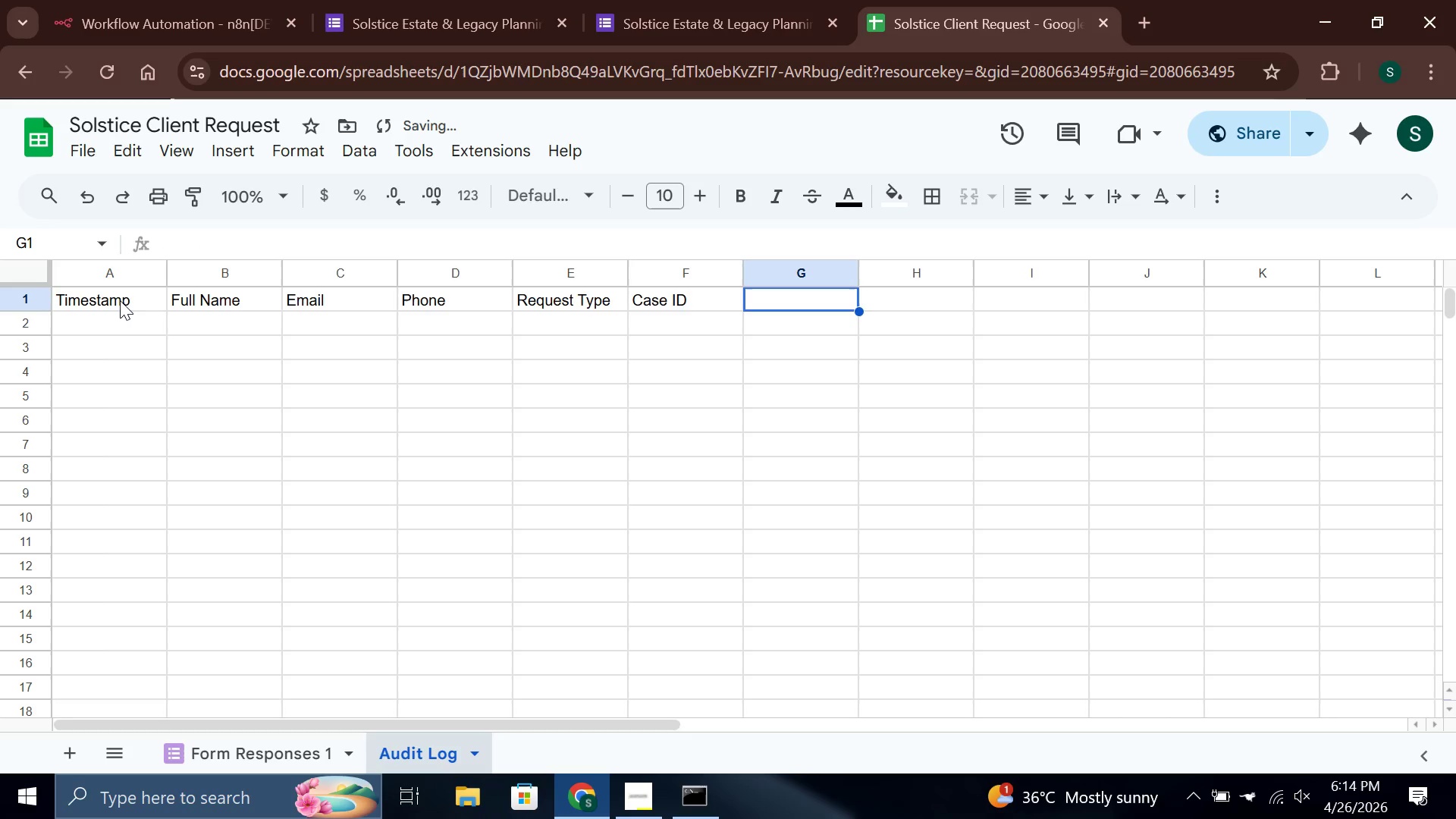 
key(Enter)
 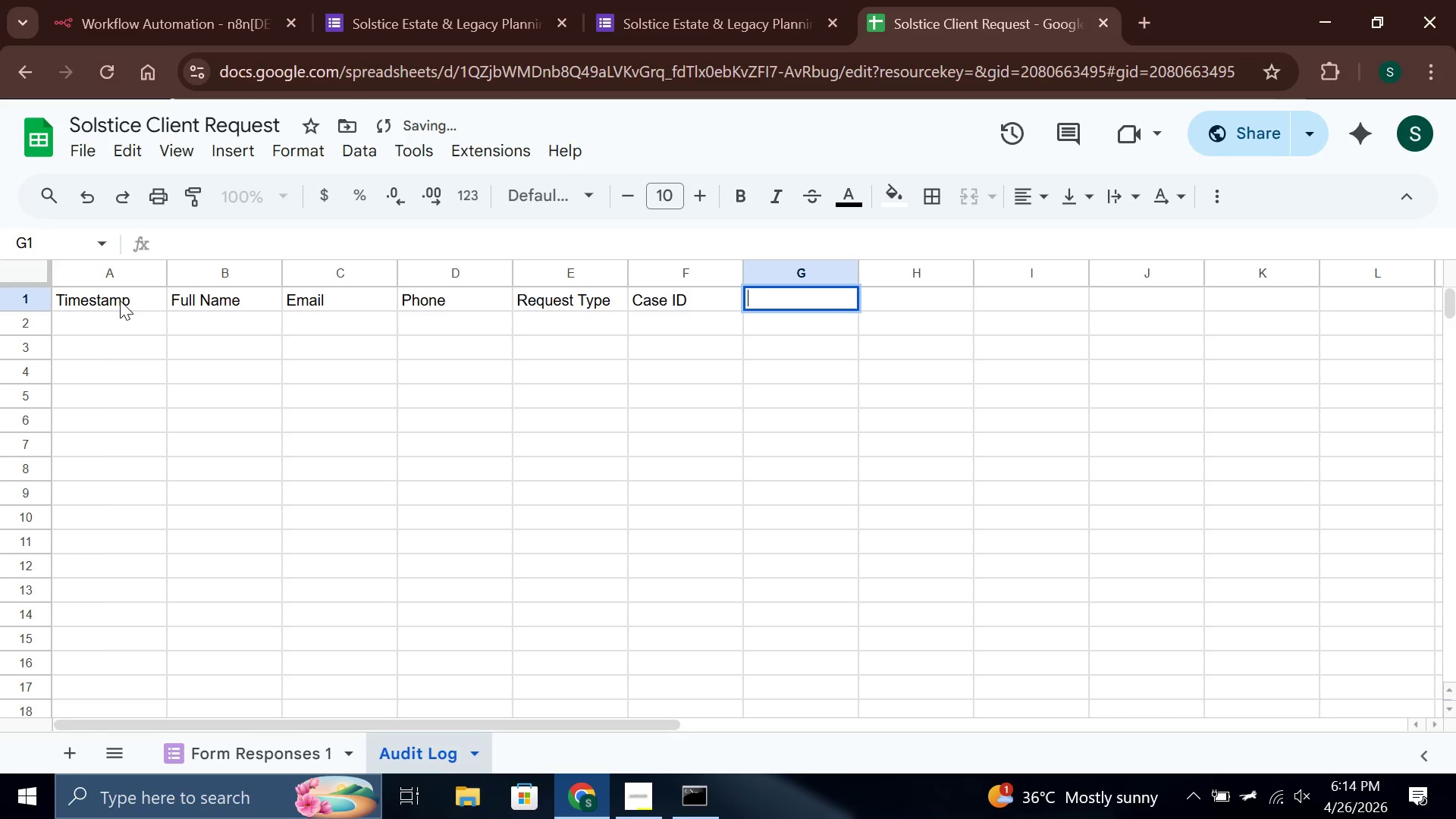 
type(Case Type)
 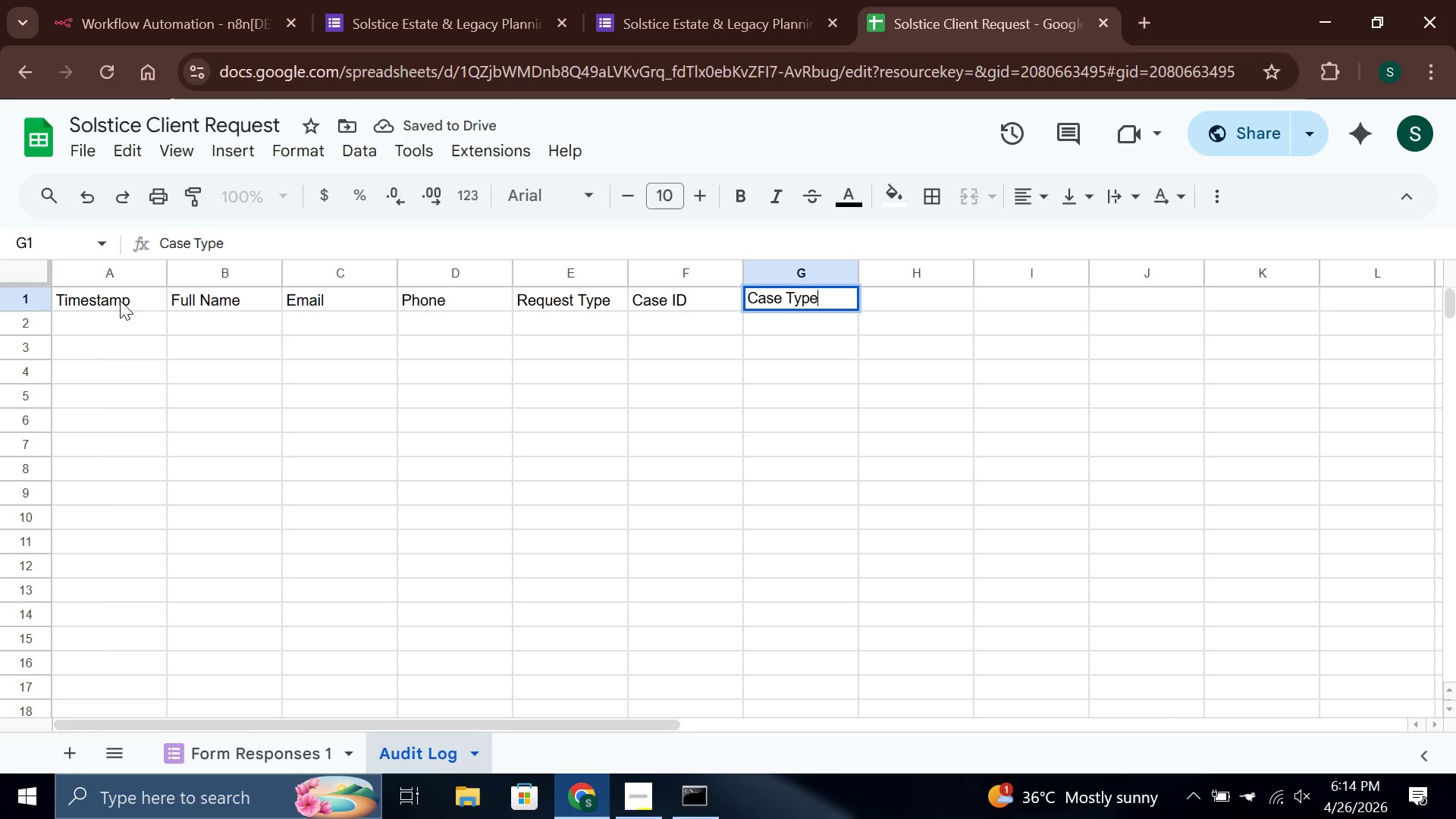 
key(Enter)
 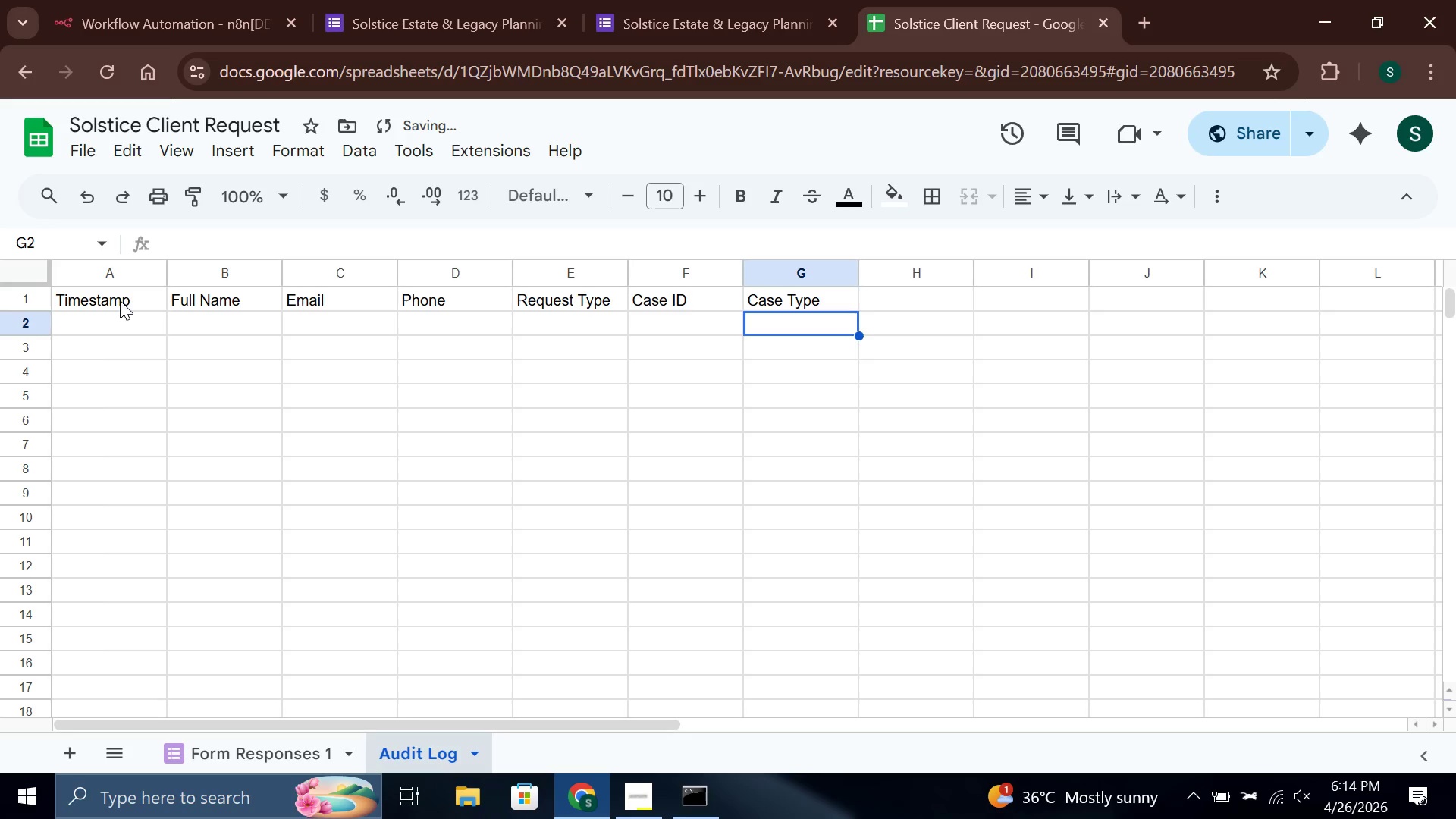 
key(ArrowRight)
 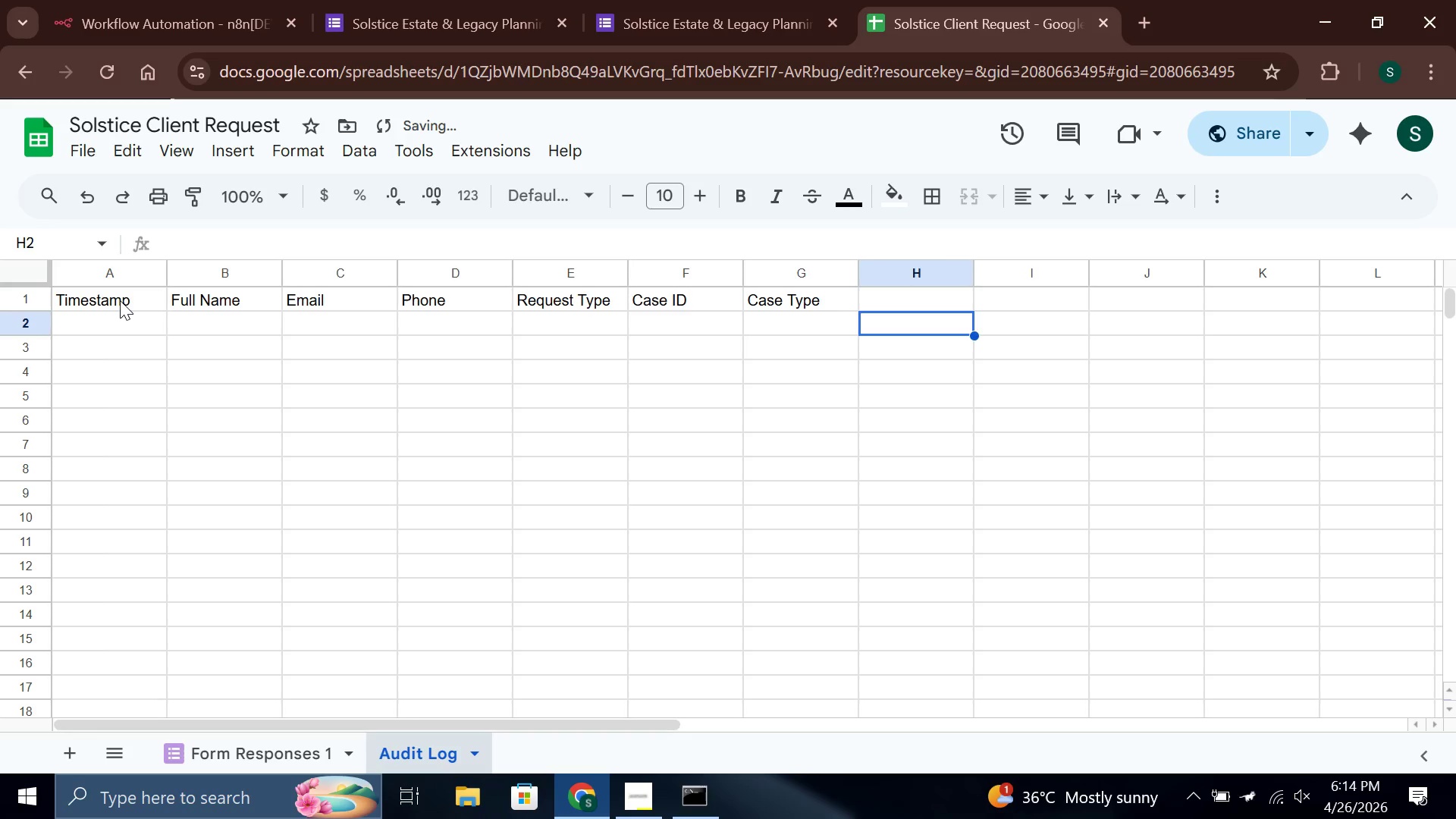 
key(ArrowUp)
 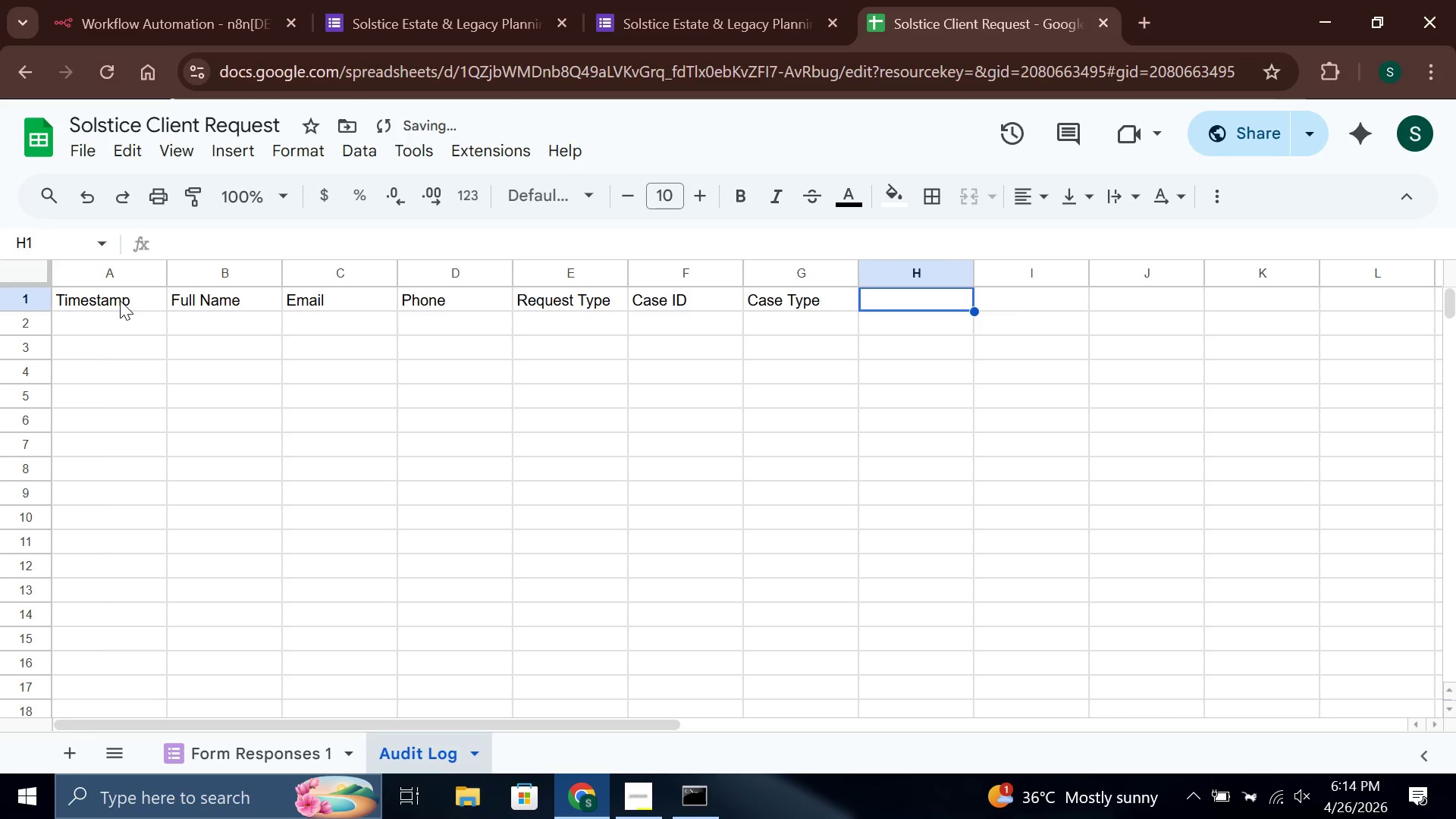 
key(Enter)
 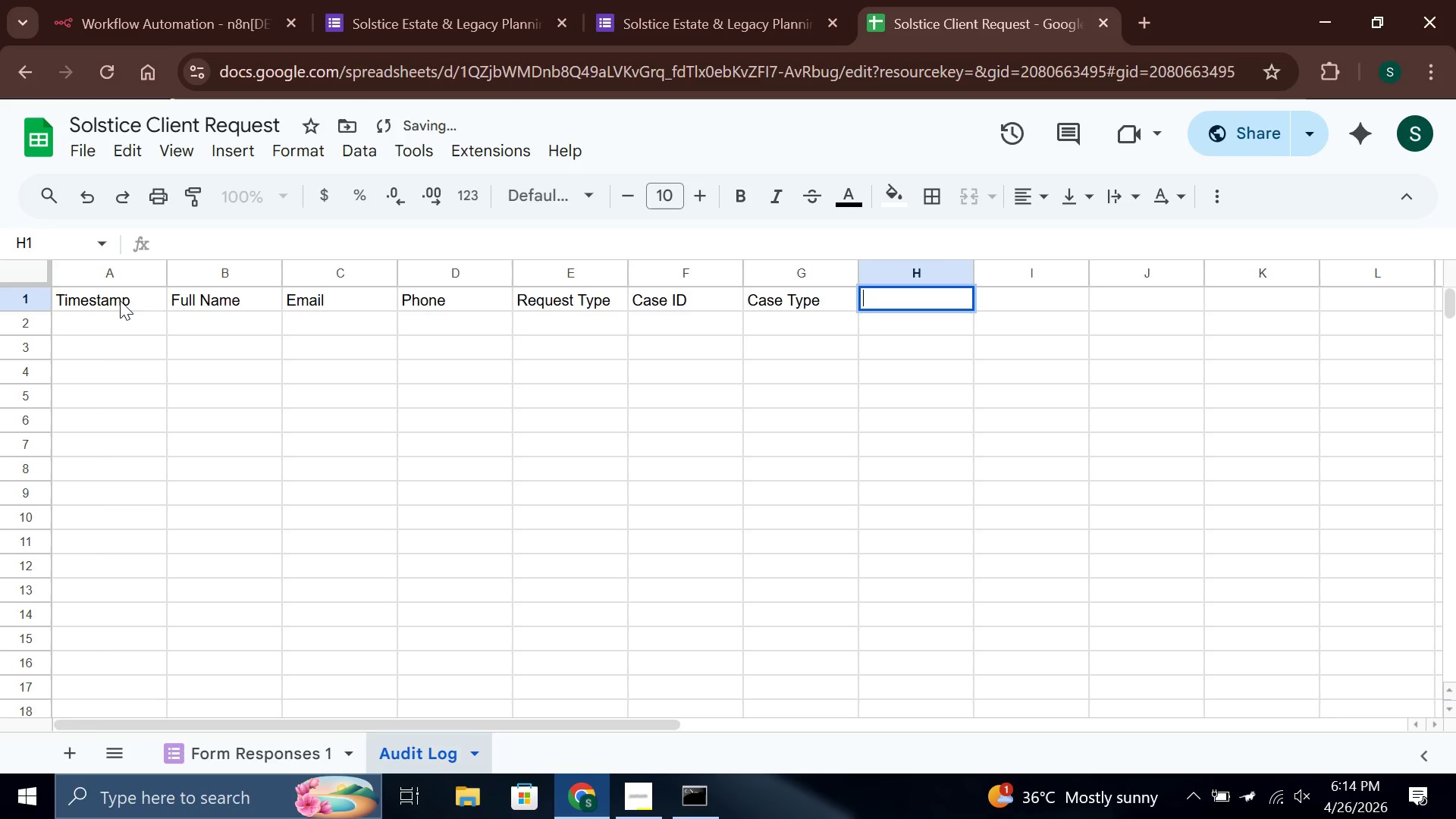 
type(Description)
 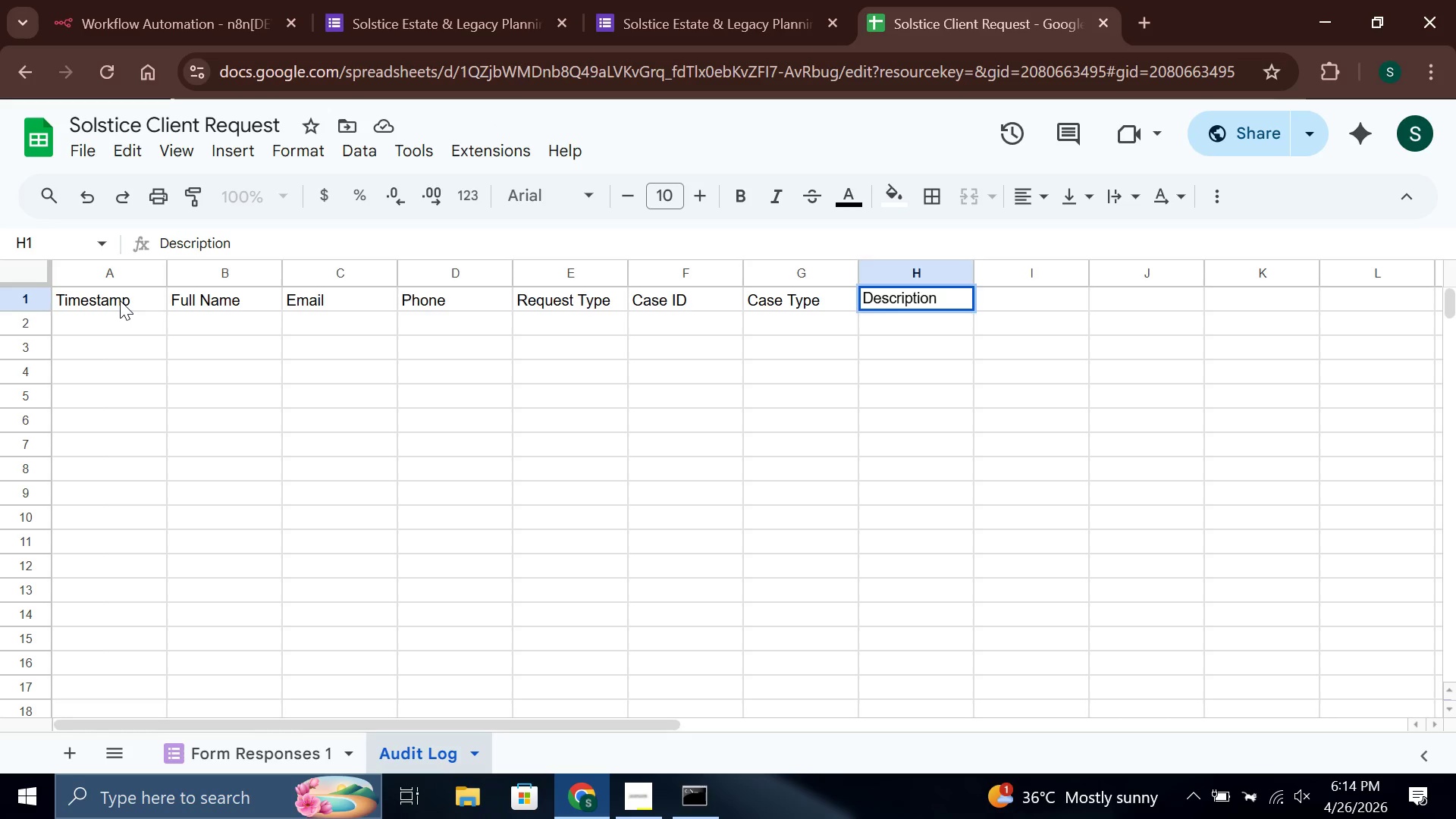 
key(Enter)
 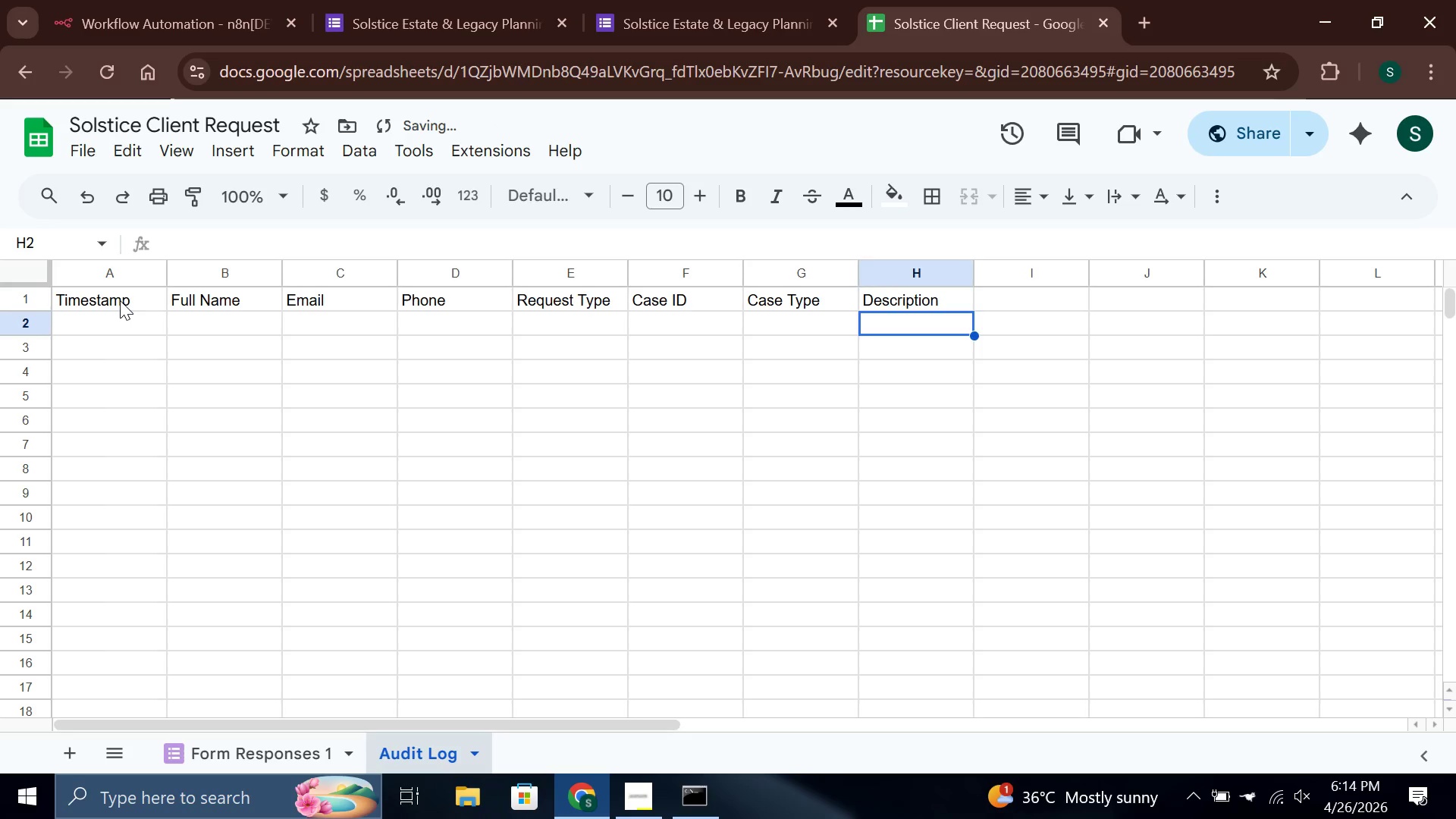 
key(ArrowRight)
 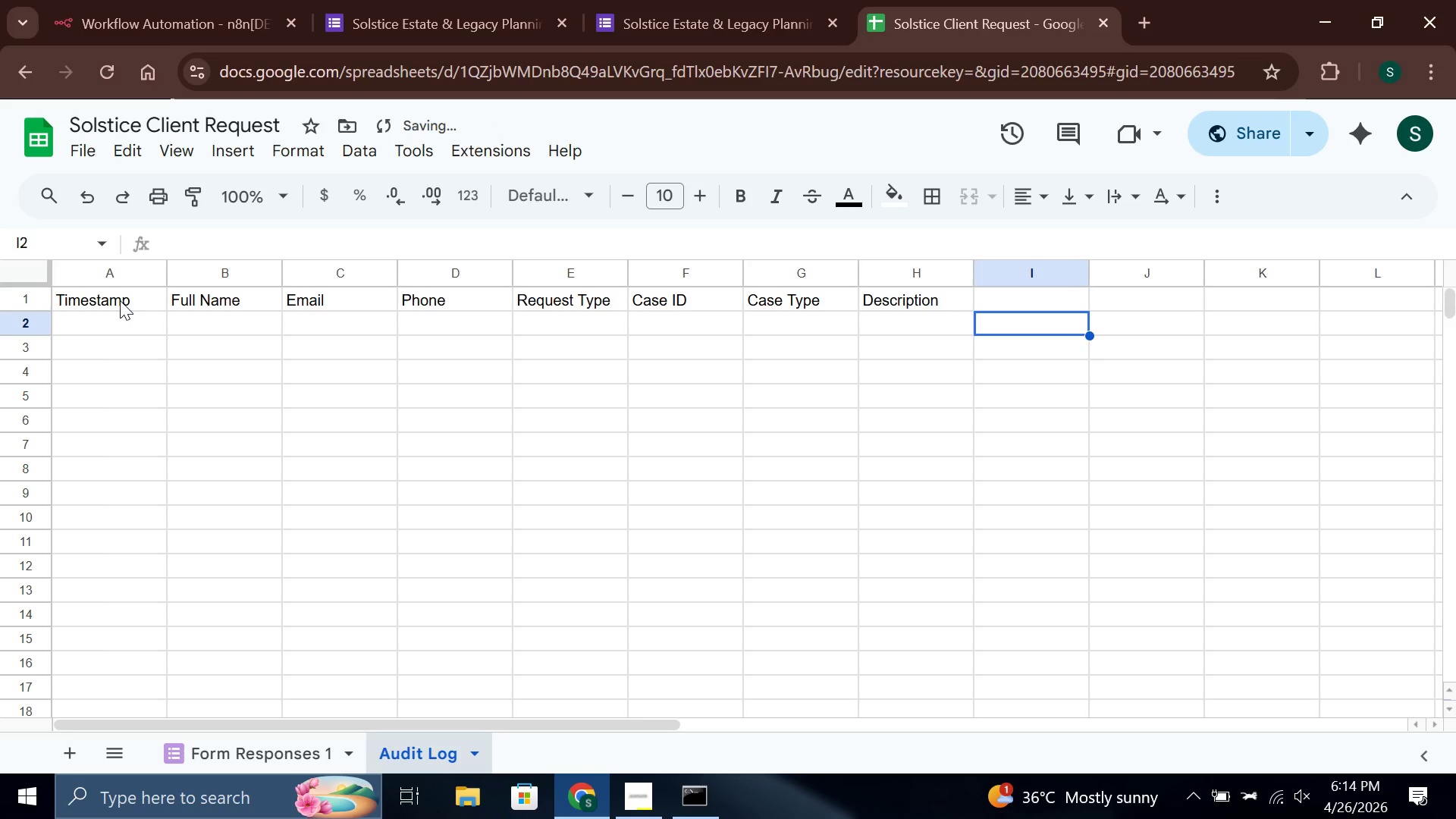 
key(ArrowUp)
 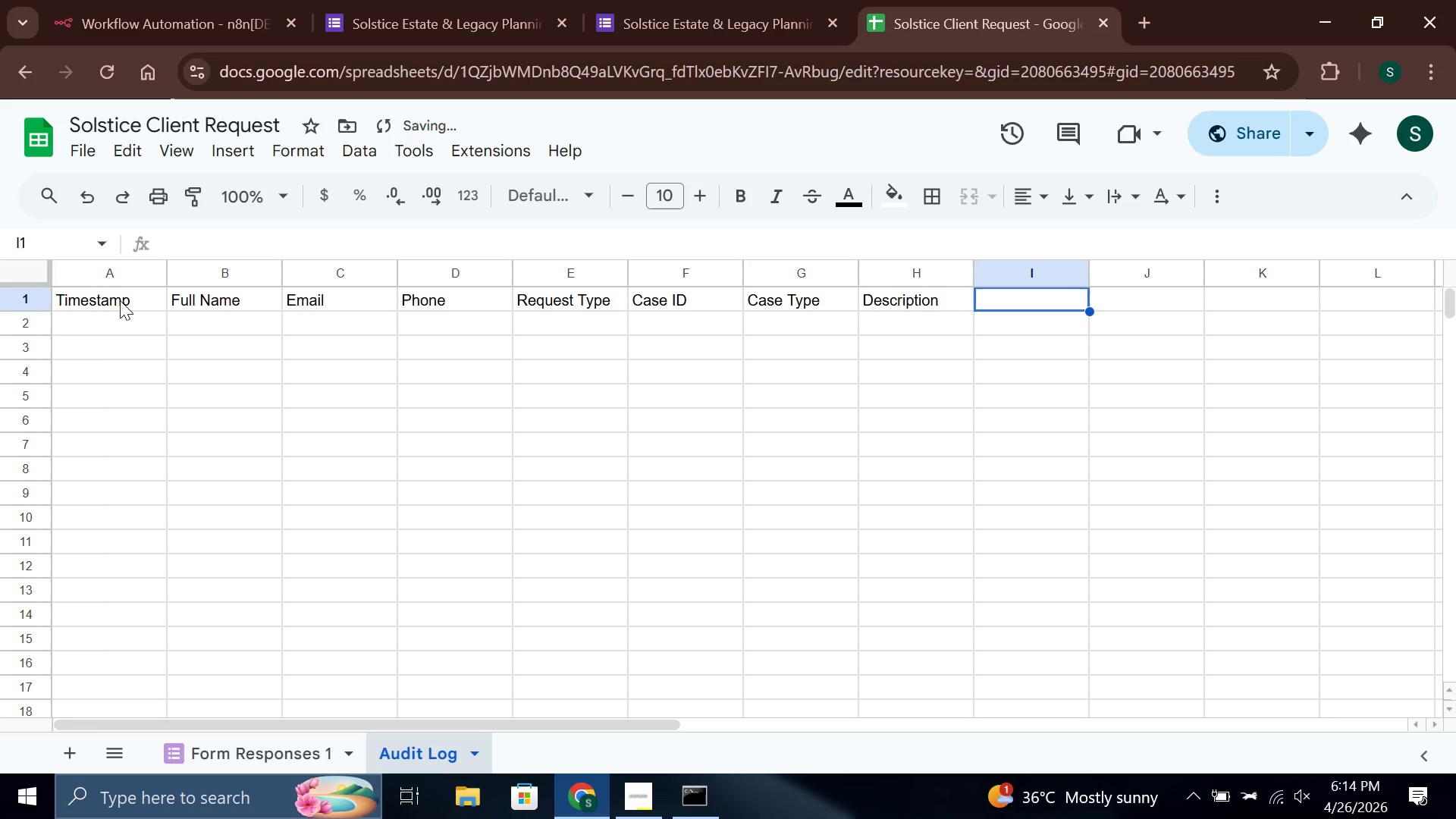 
key(Enter)
 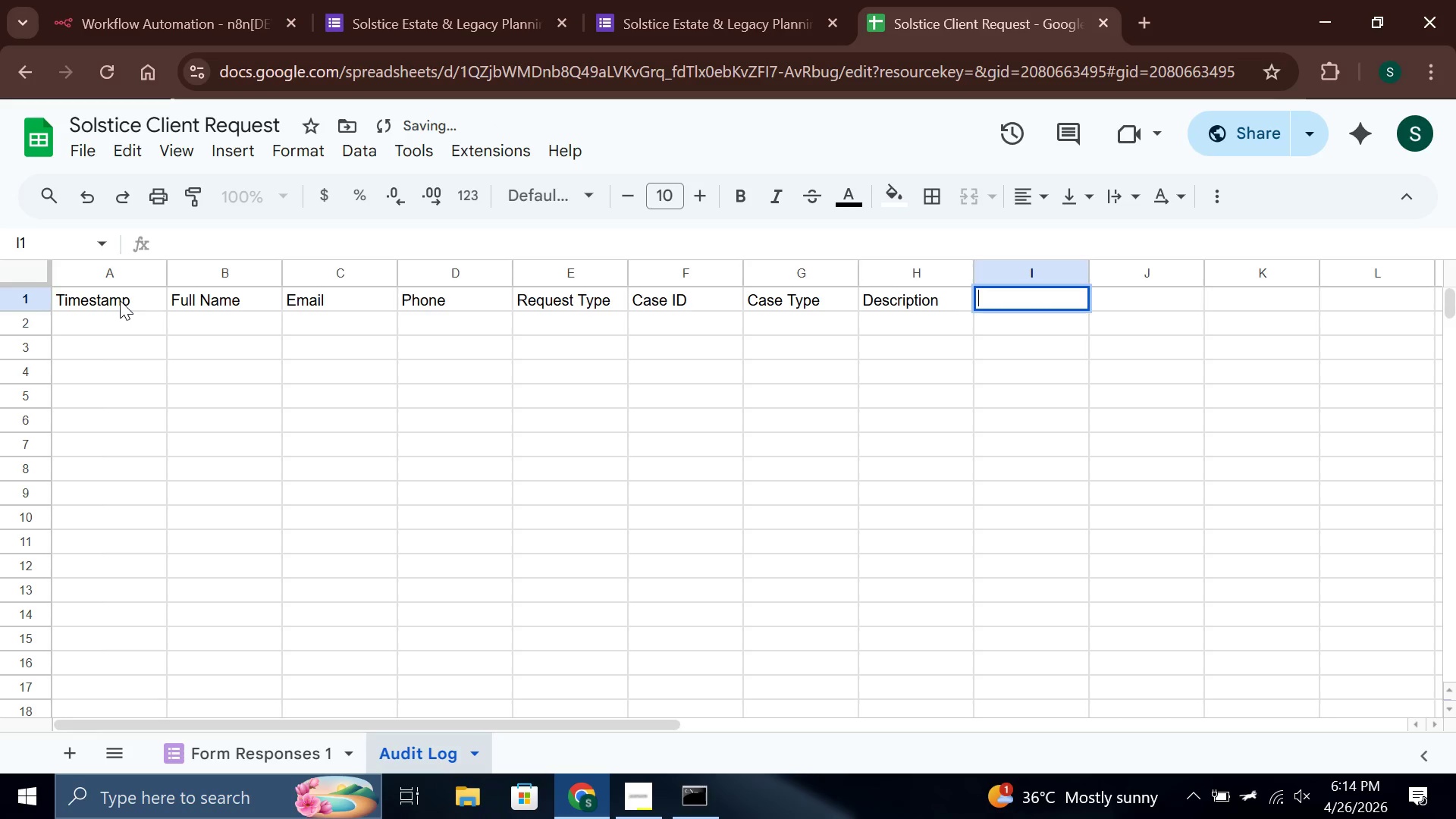 
type(Contact)
 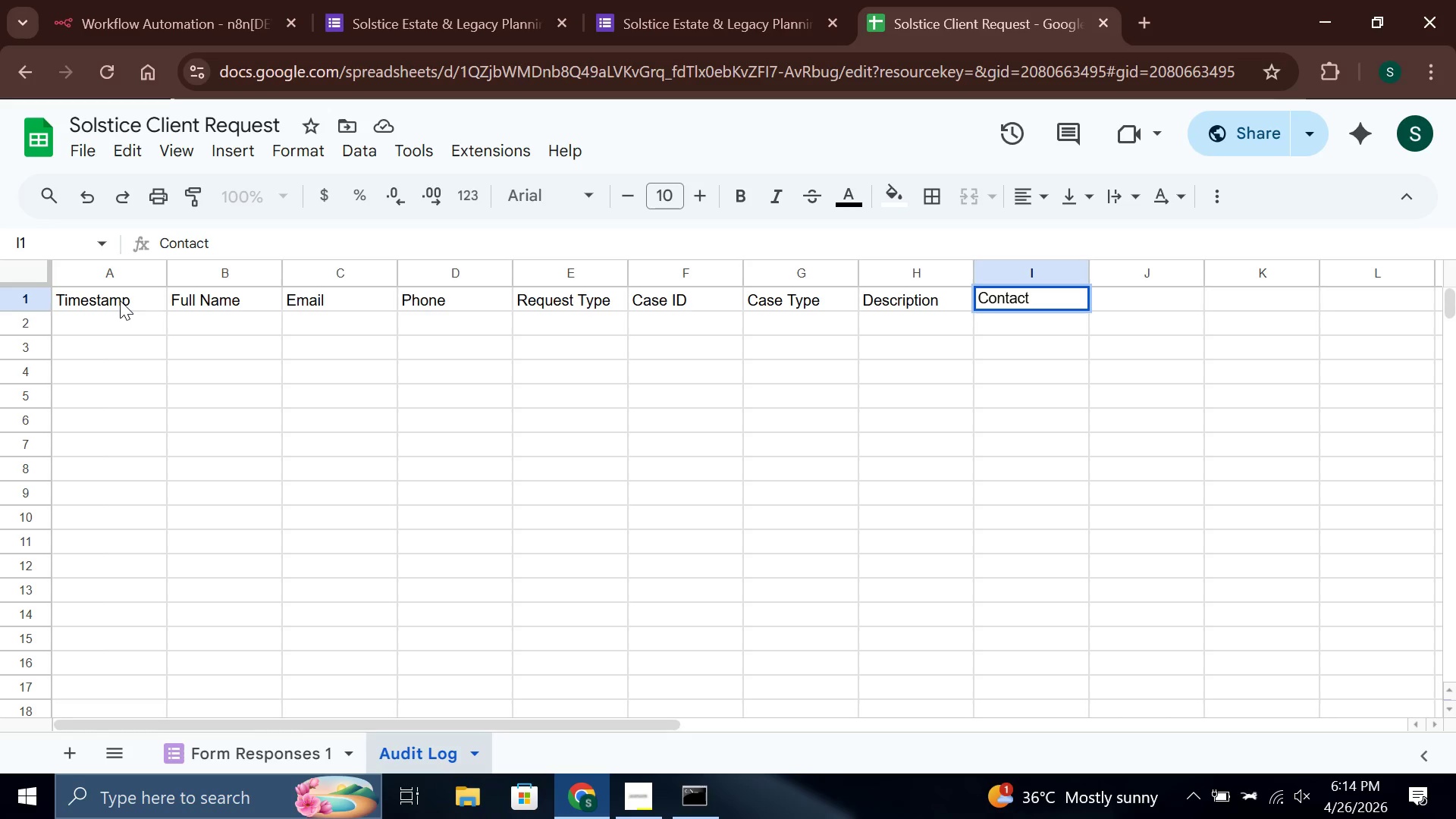 
type( Preference)
 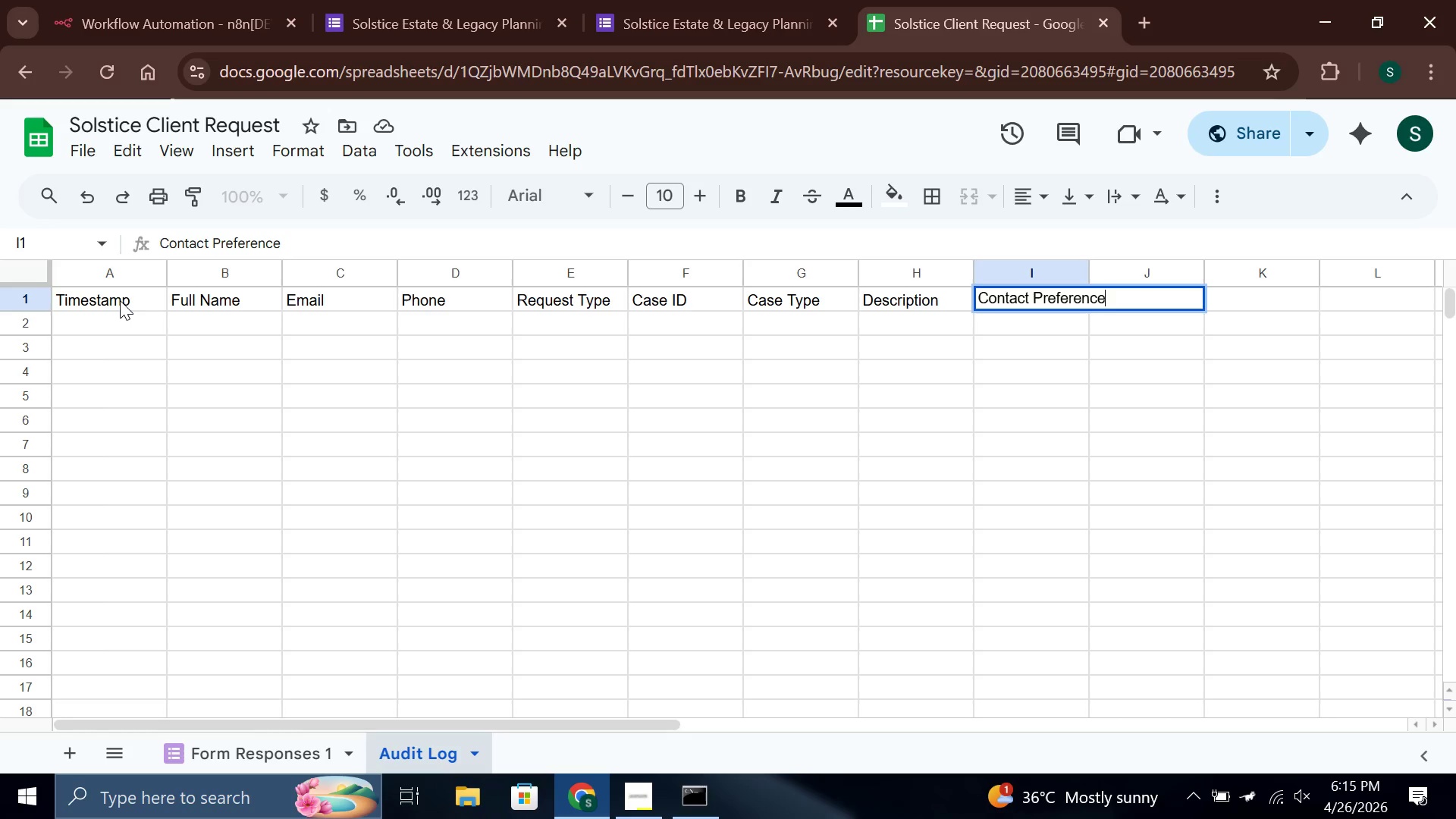 
key(Enter)
 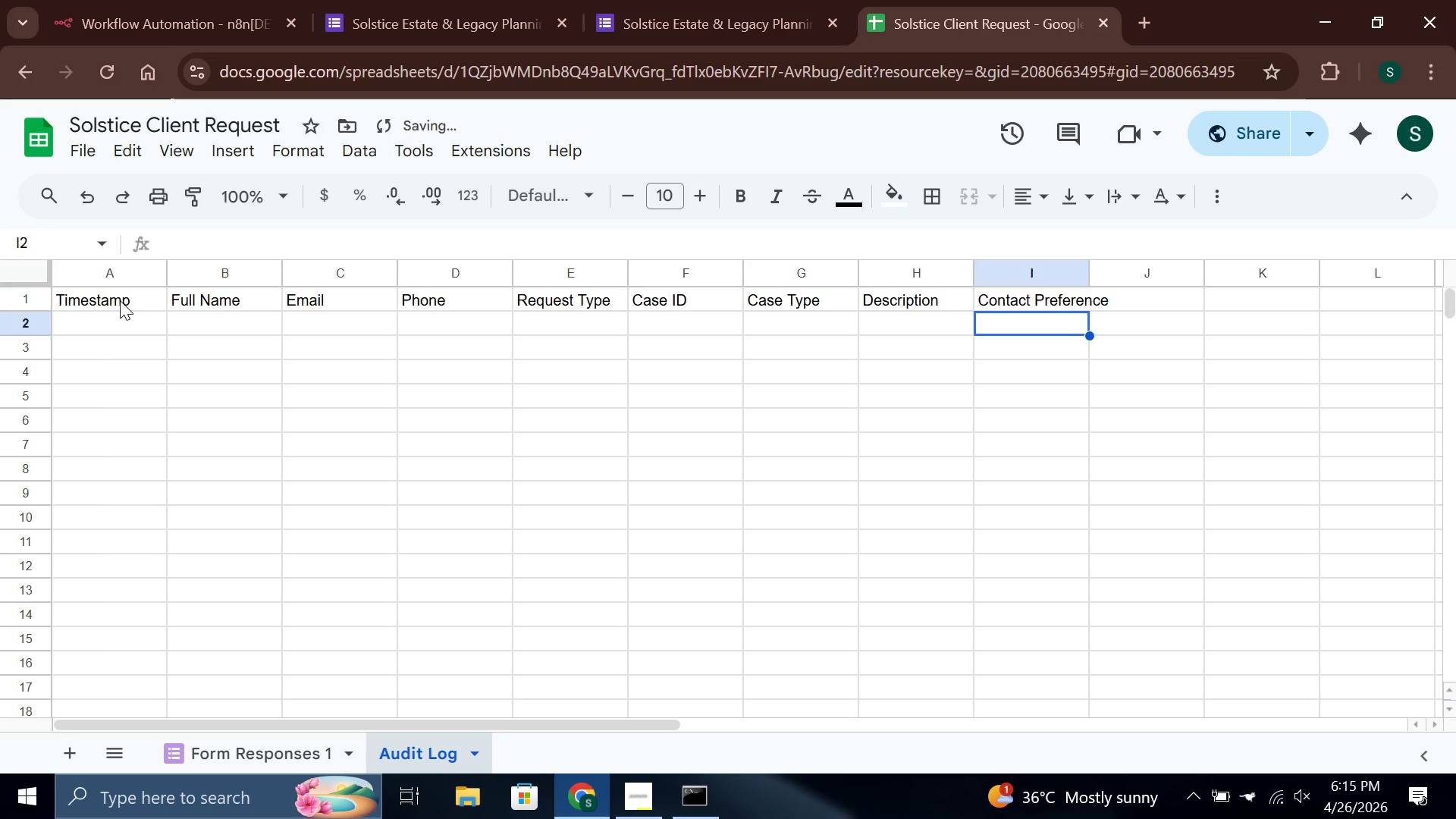 
key(ArrowRight)
 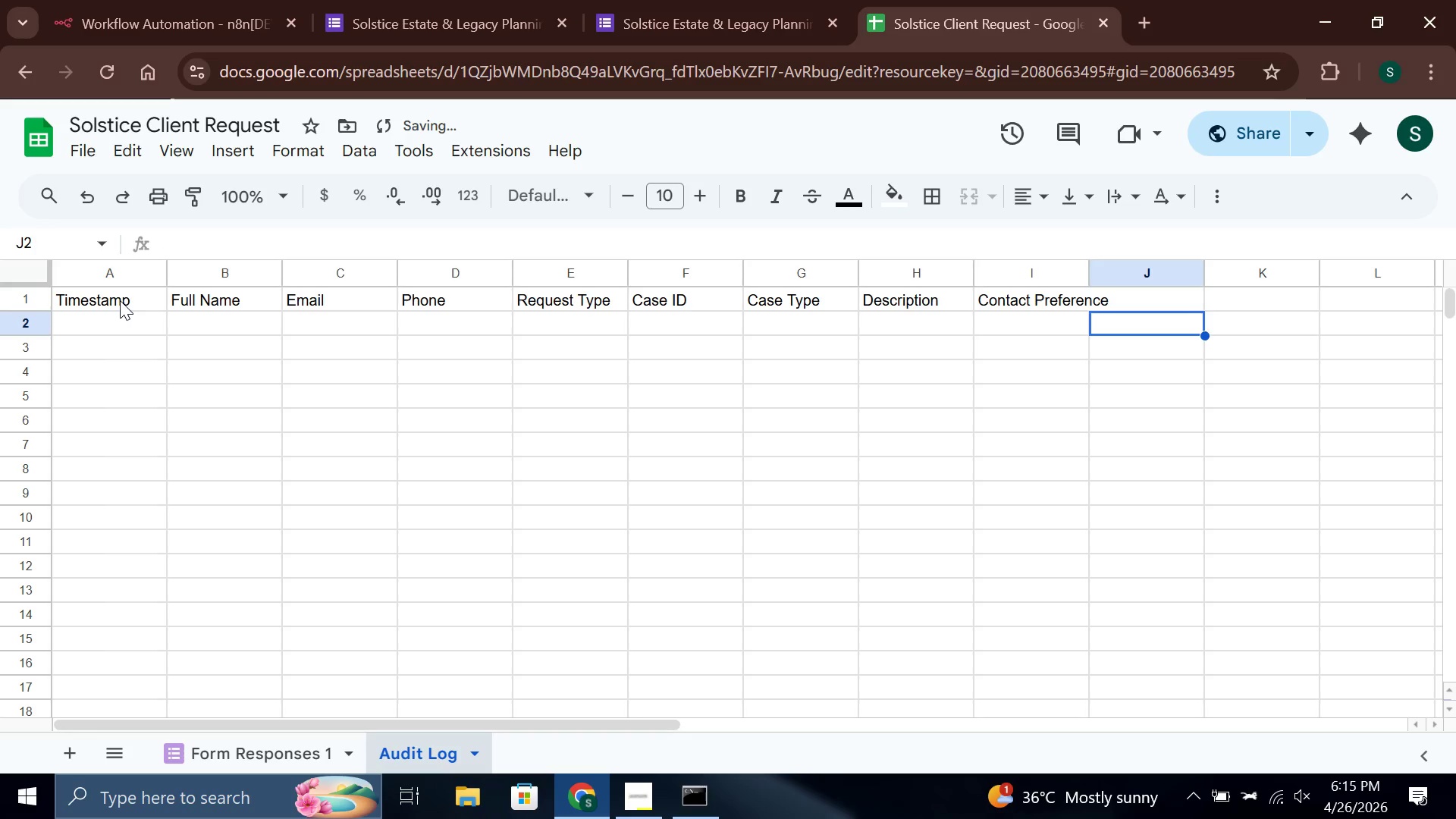 
key(ArrowUp)
 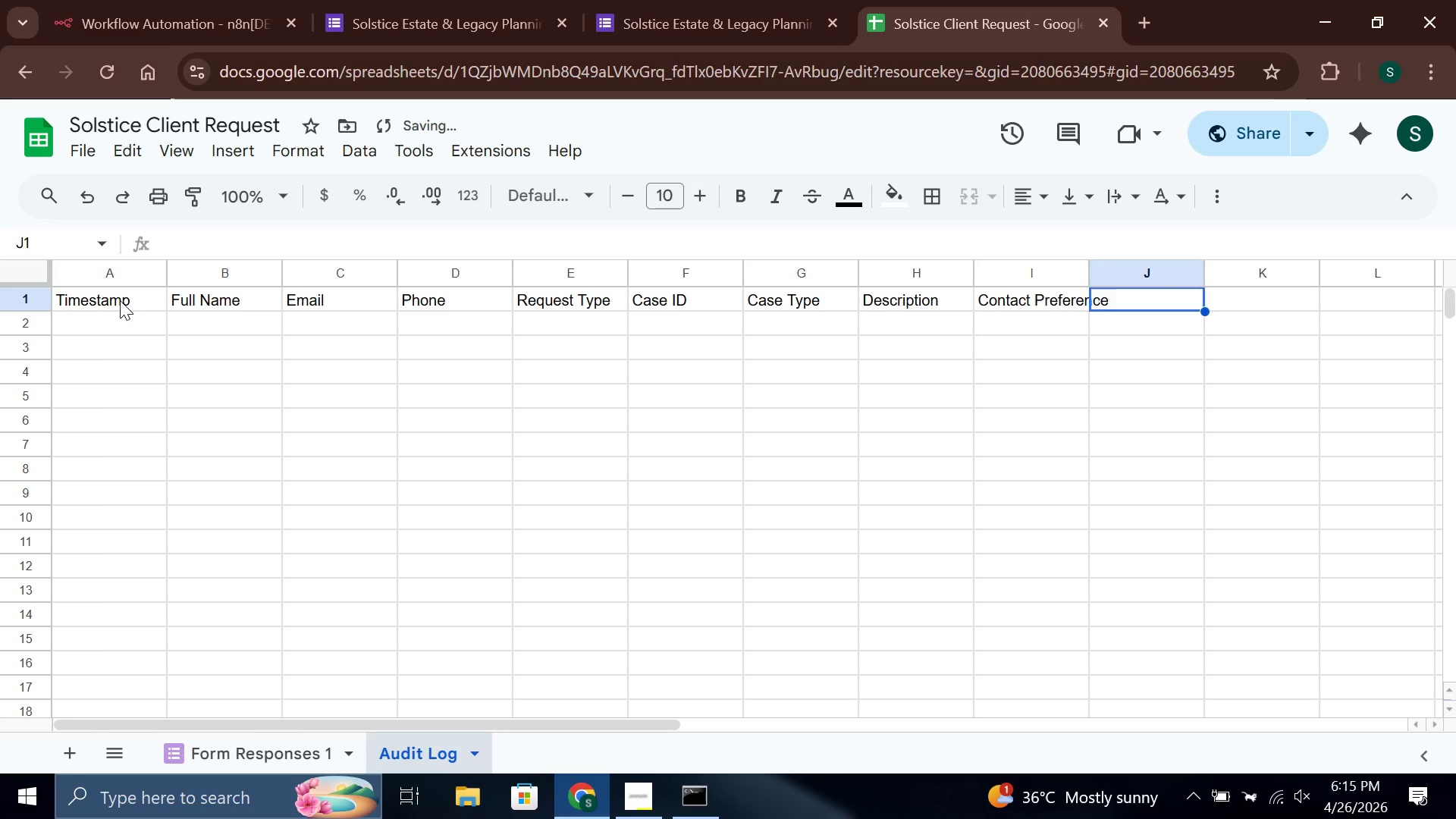 
key(Enter)
 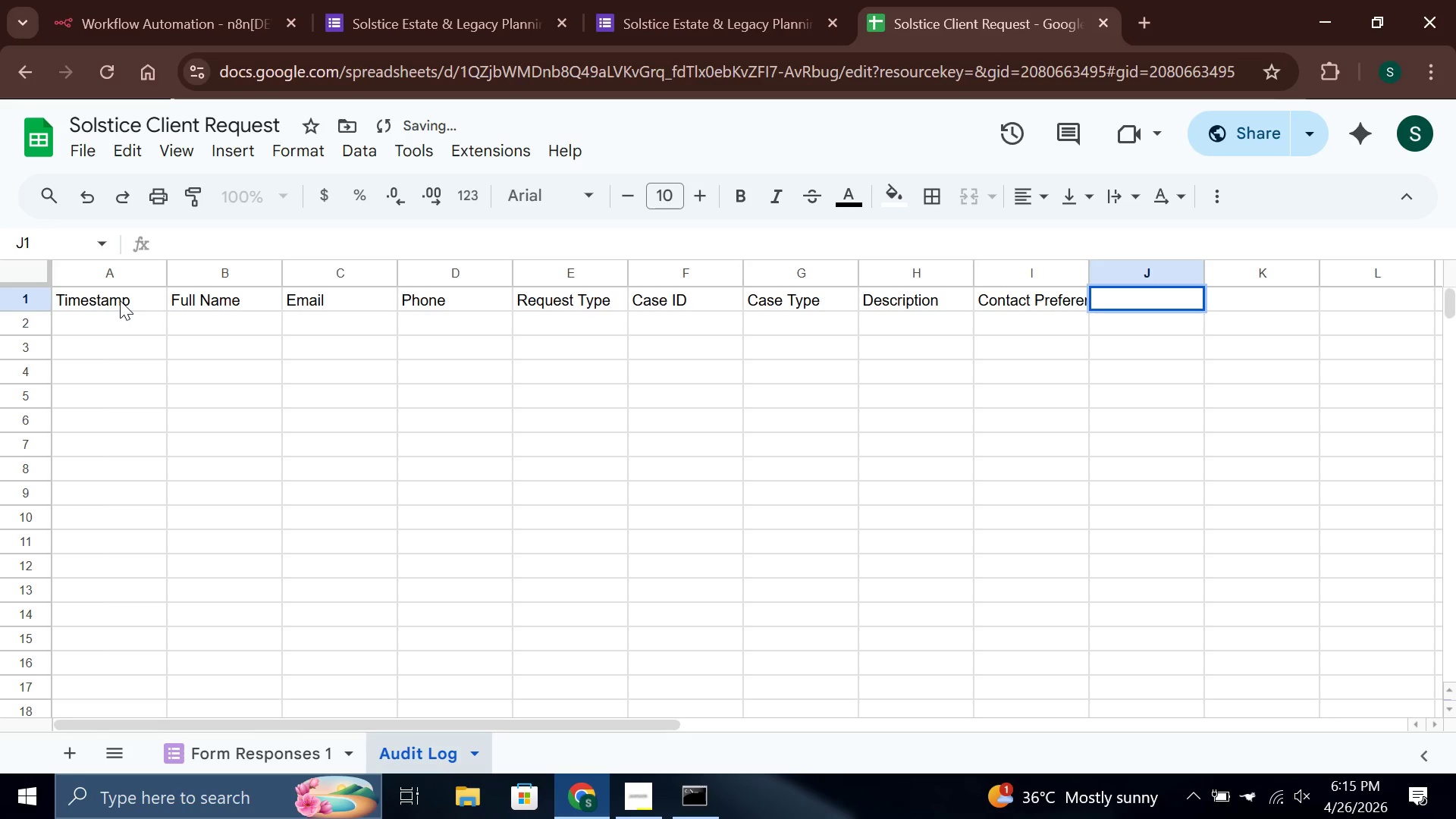 
type(Referral Source)
 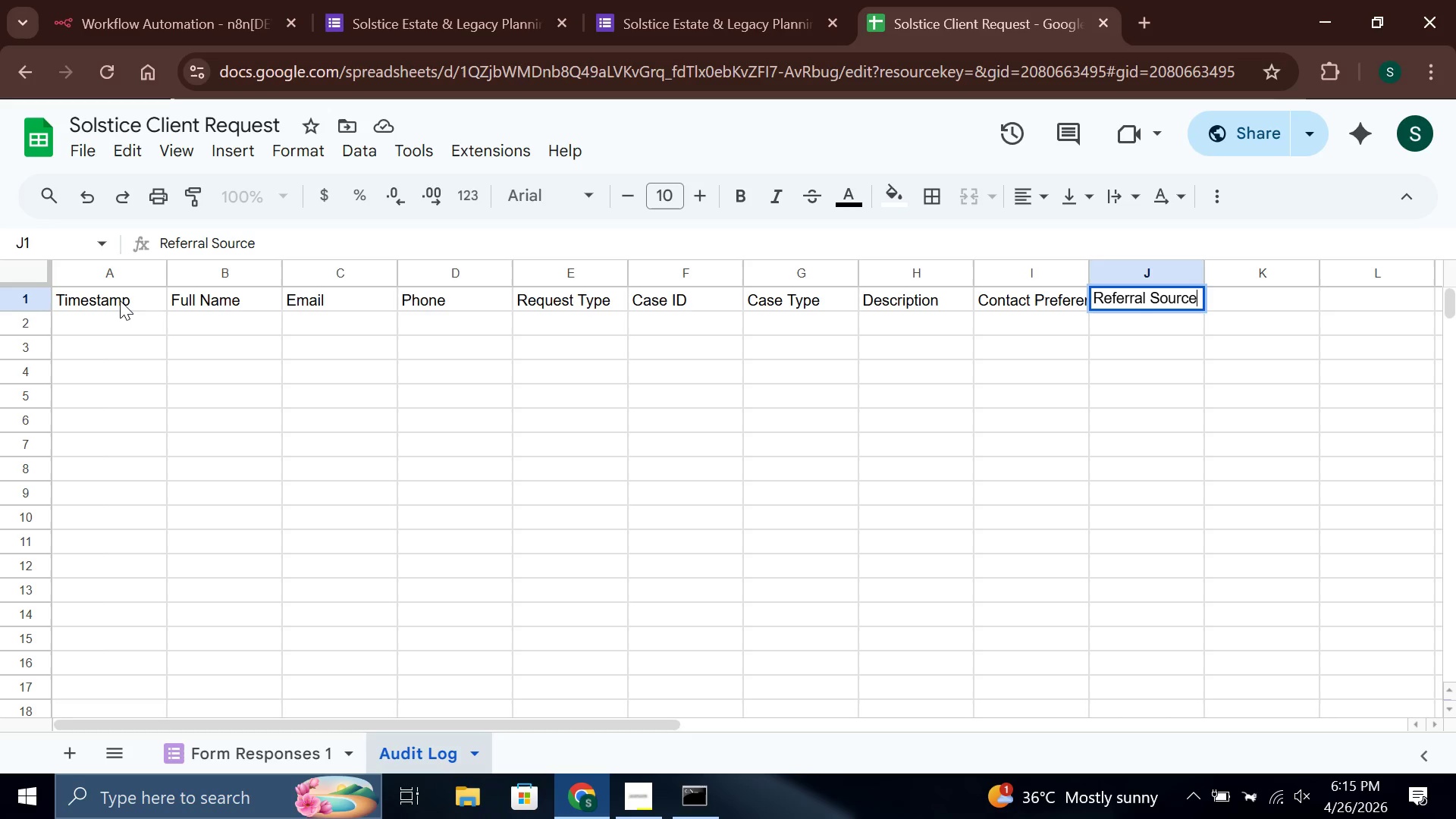 
key(Enter)
 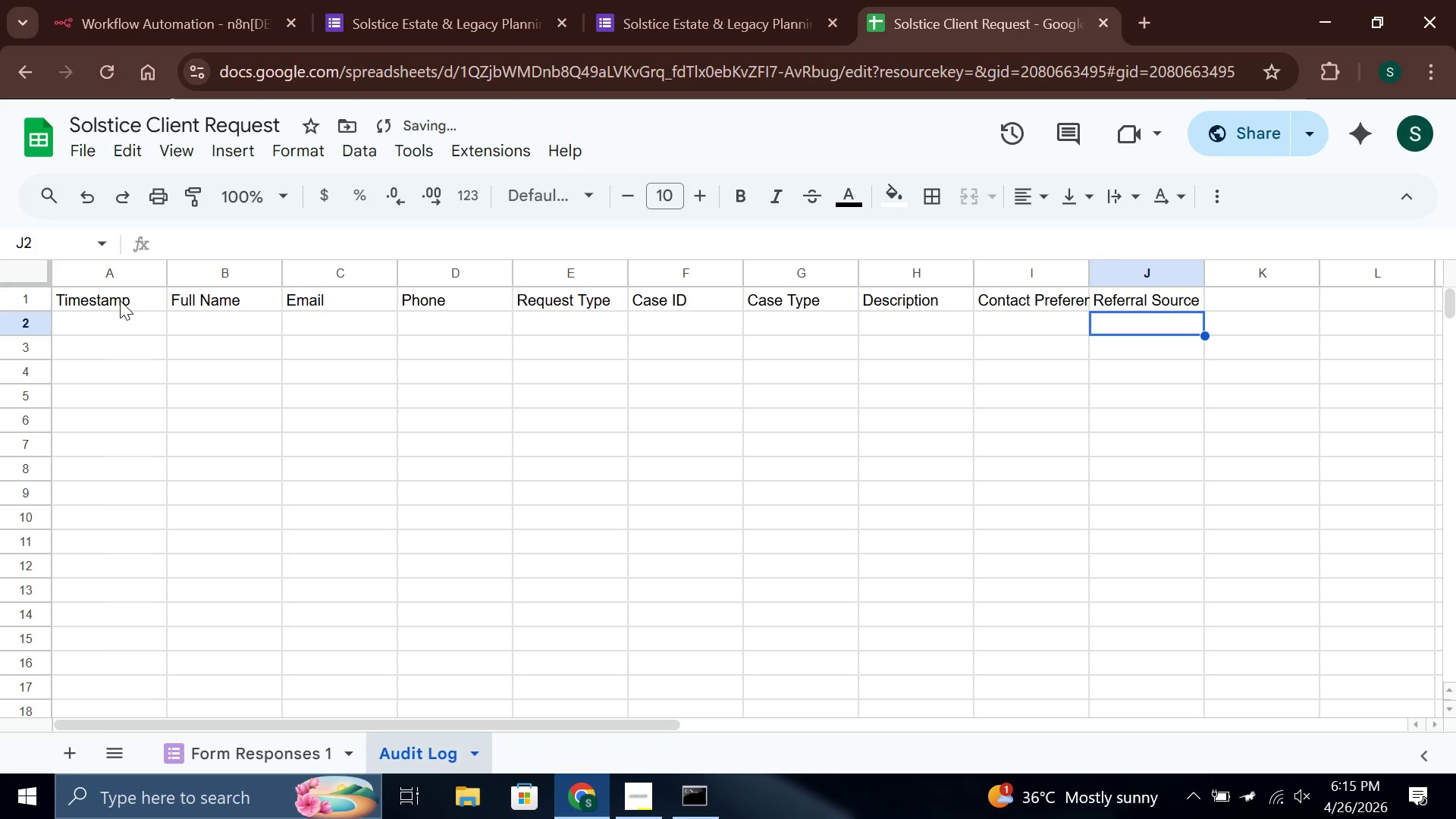 
key(ArrowRight)
 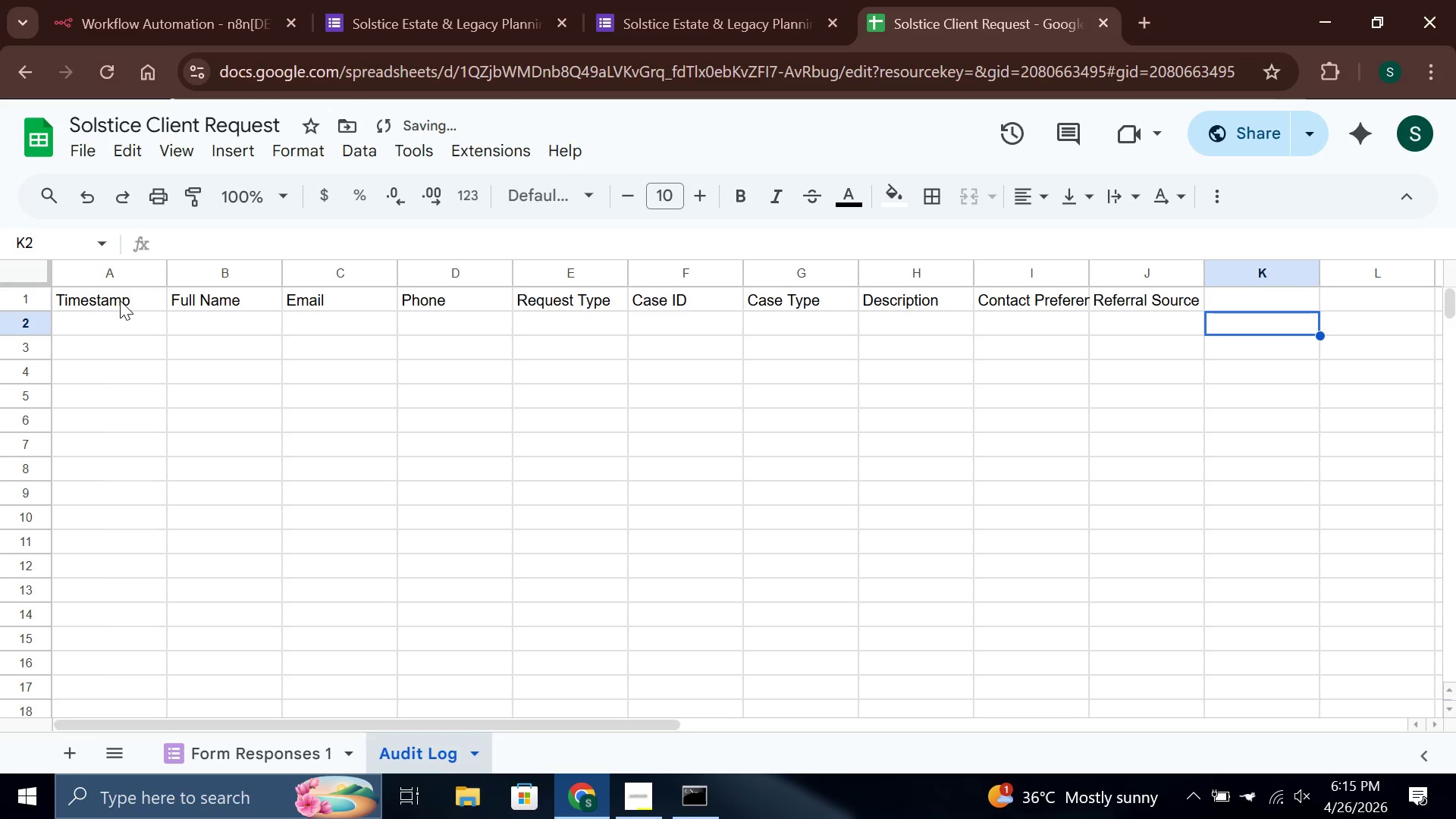 
key(ArrowUp)
 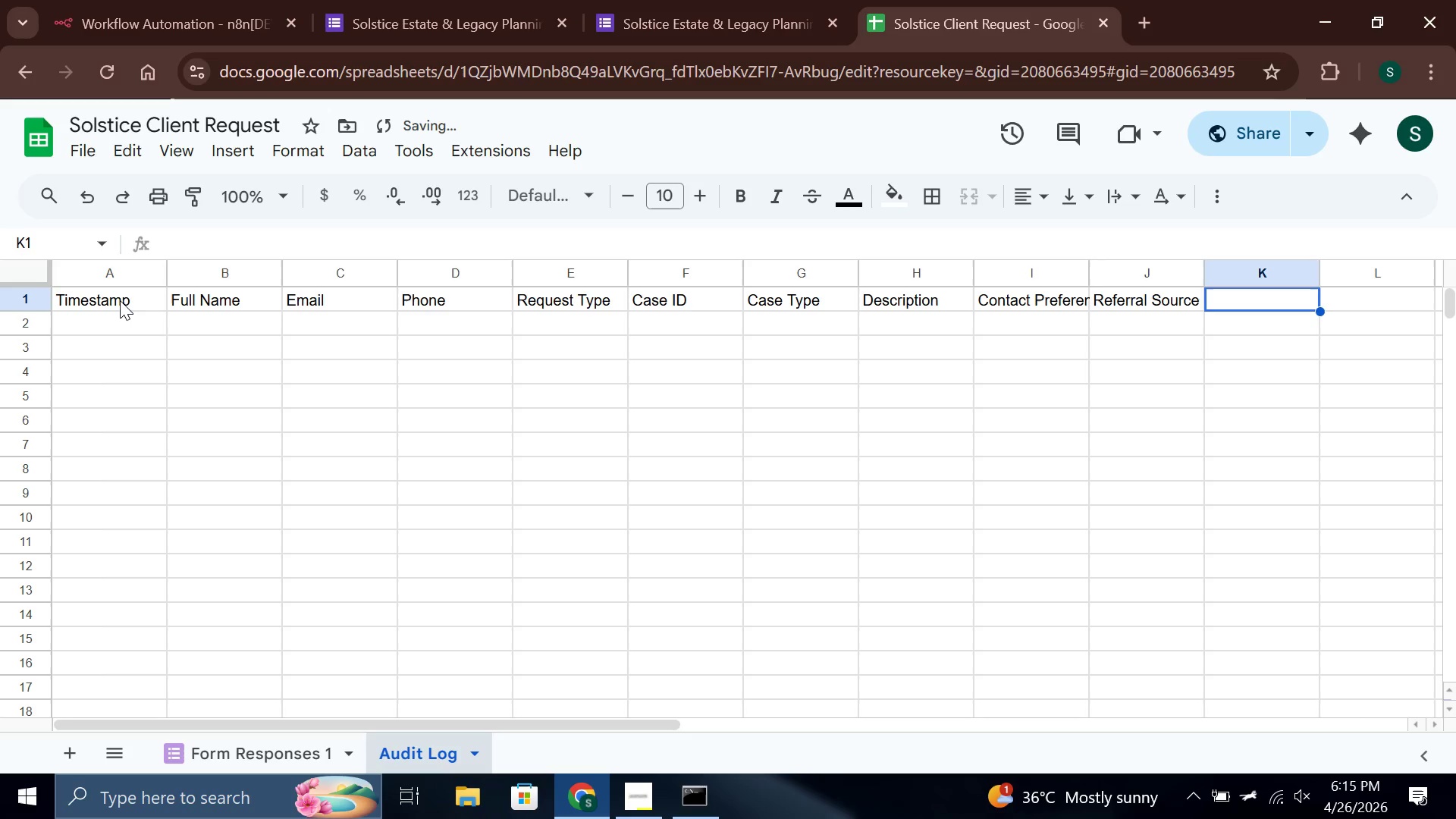 
key(Enter)
 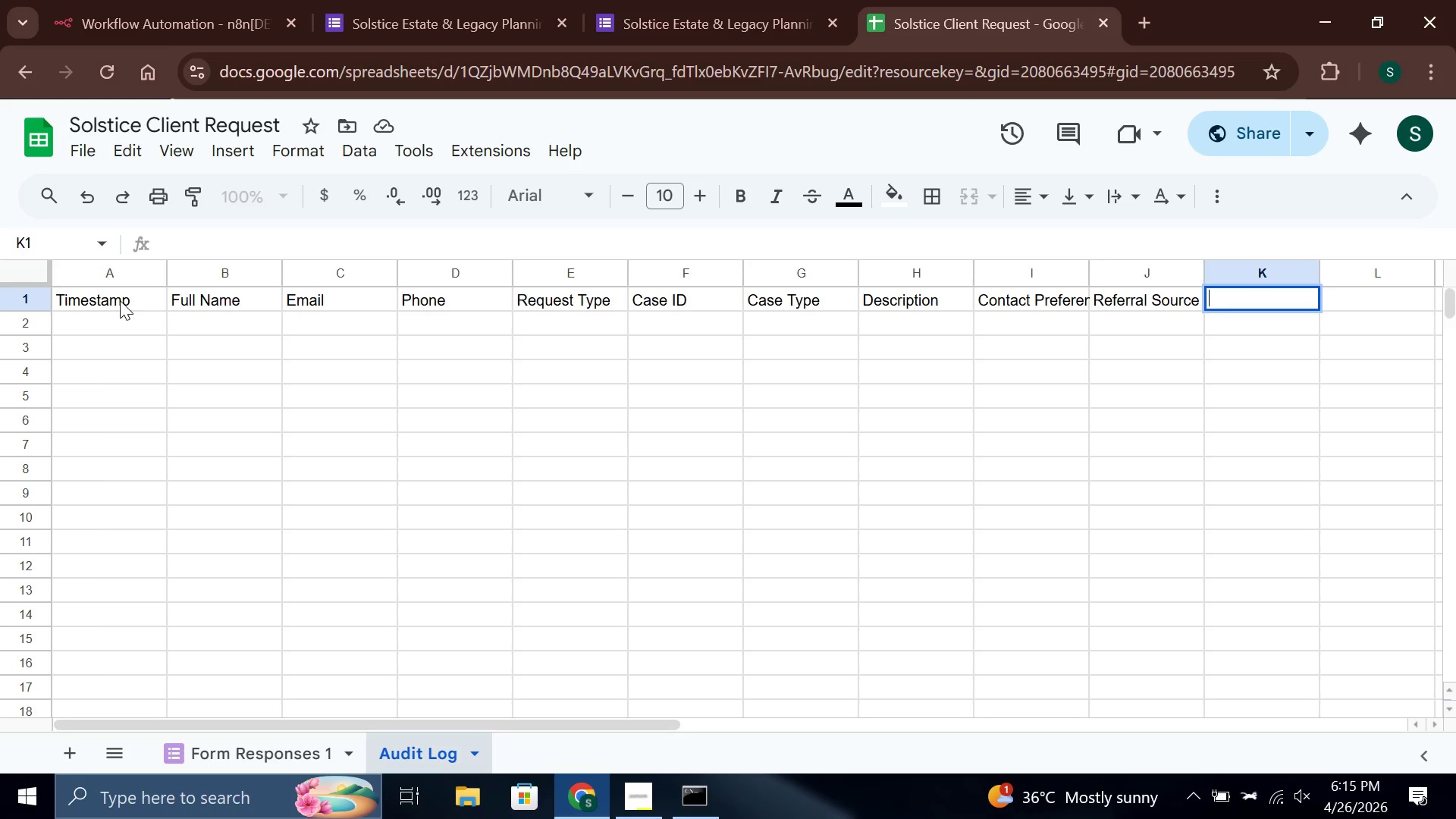 
wait(8.27)
 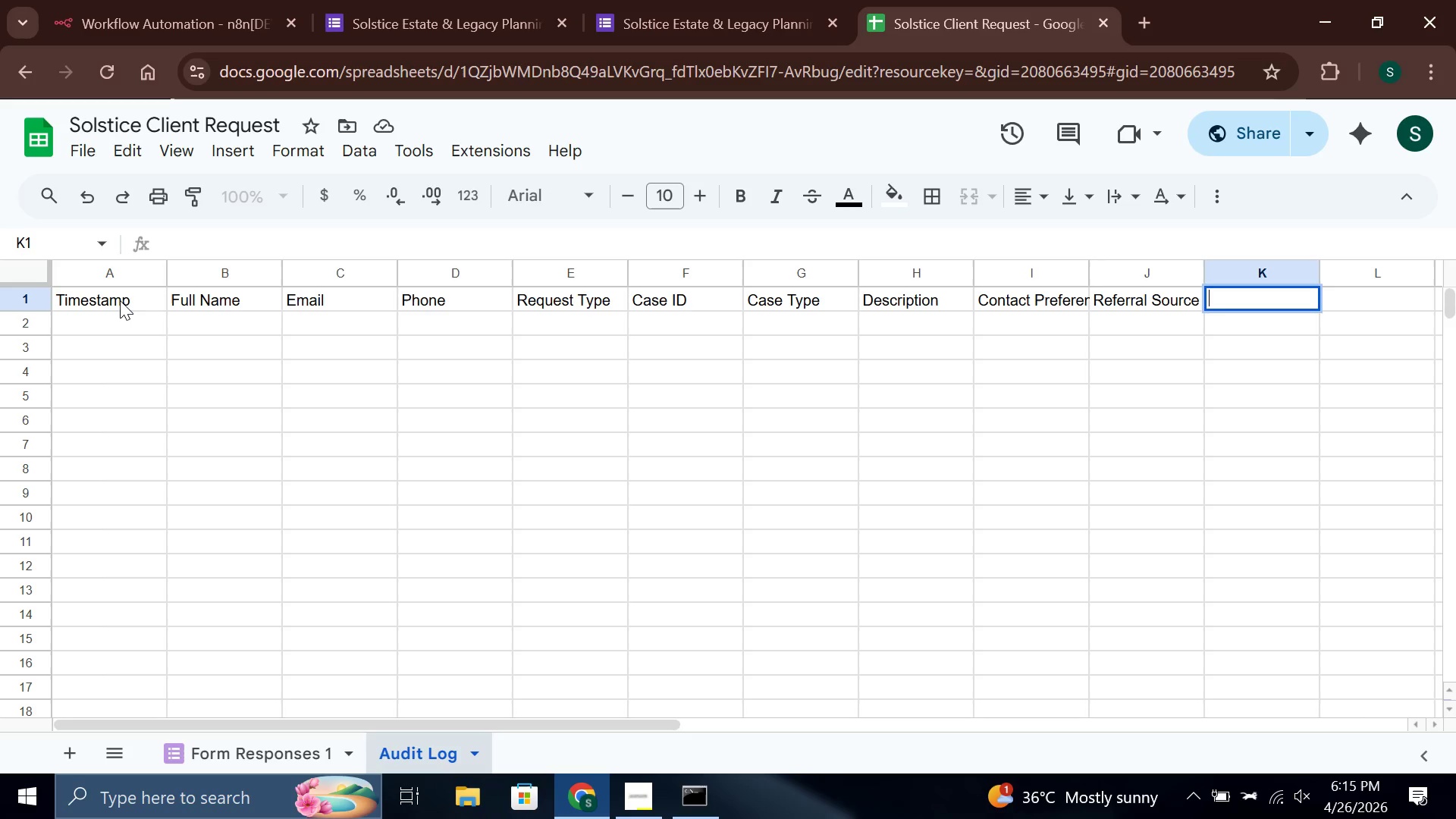 
type(U)
key(Backspace)
type(Urgency Label)
 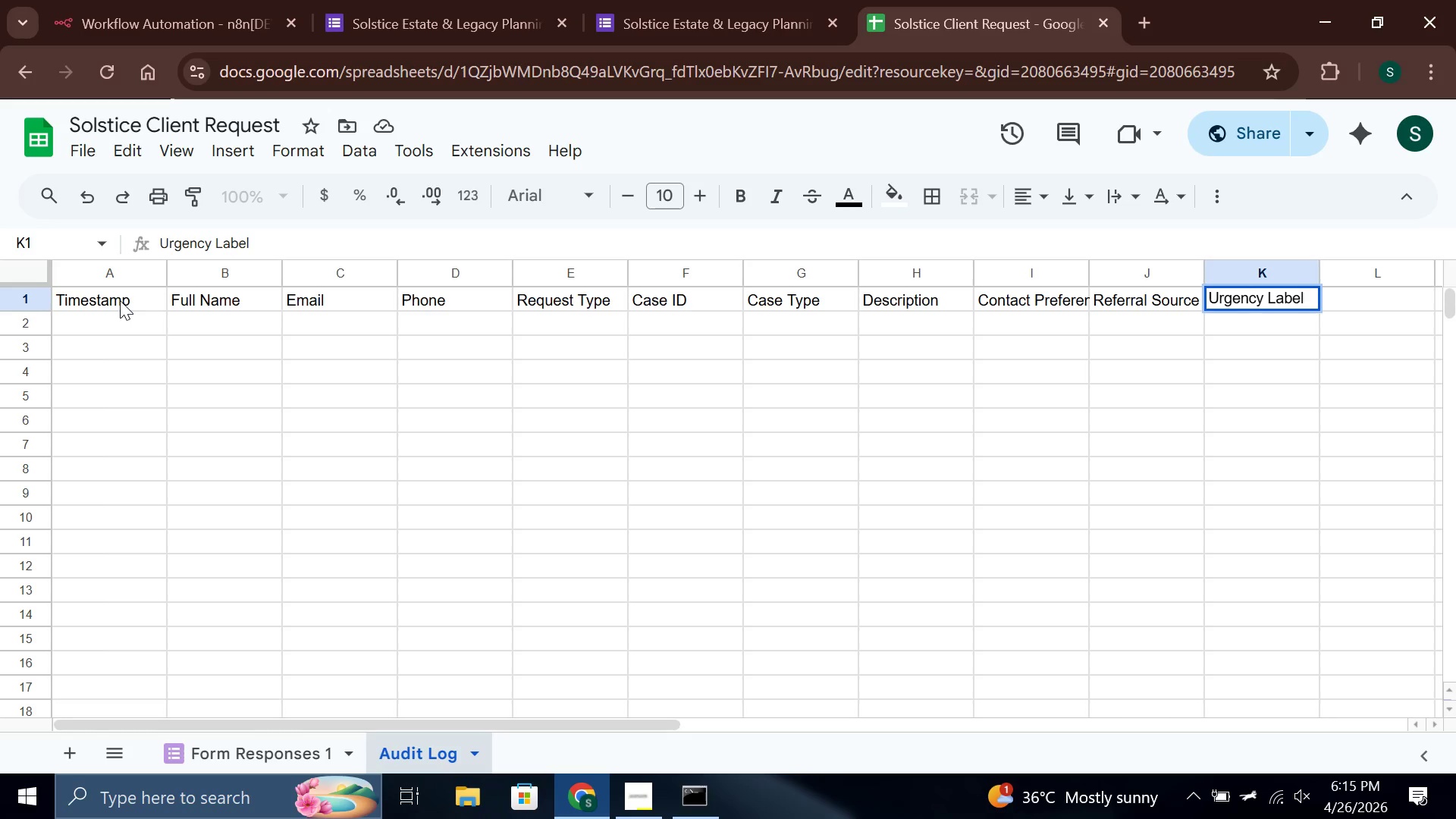 
key(Enter)
 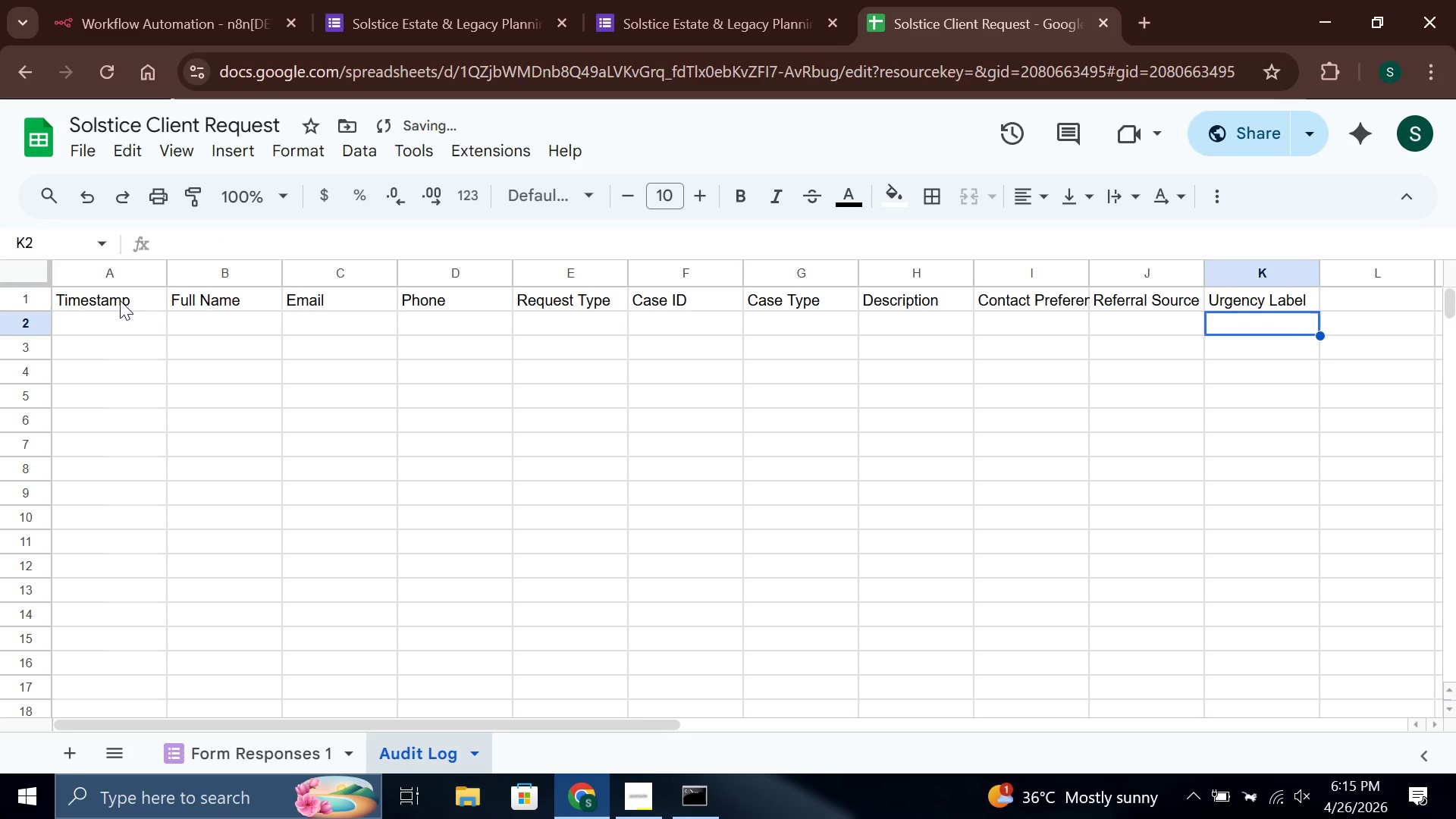 
key(ArrowRight)
 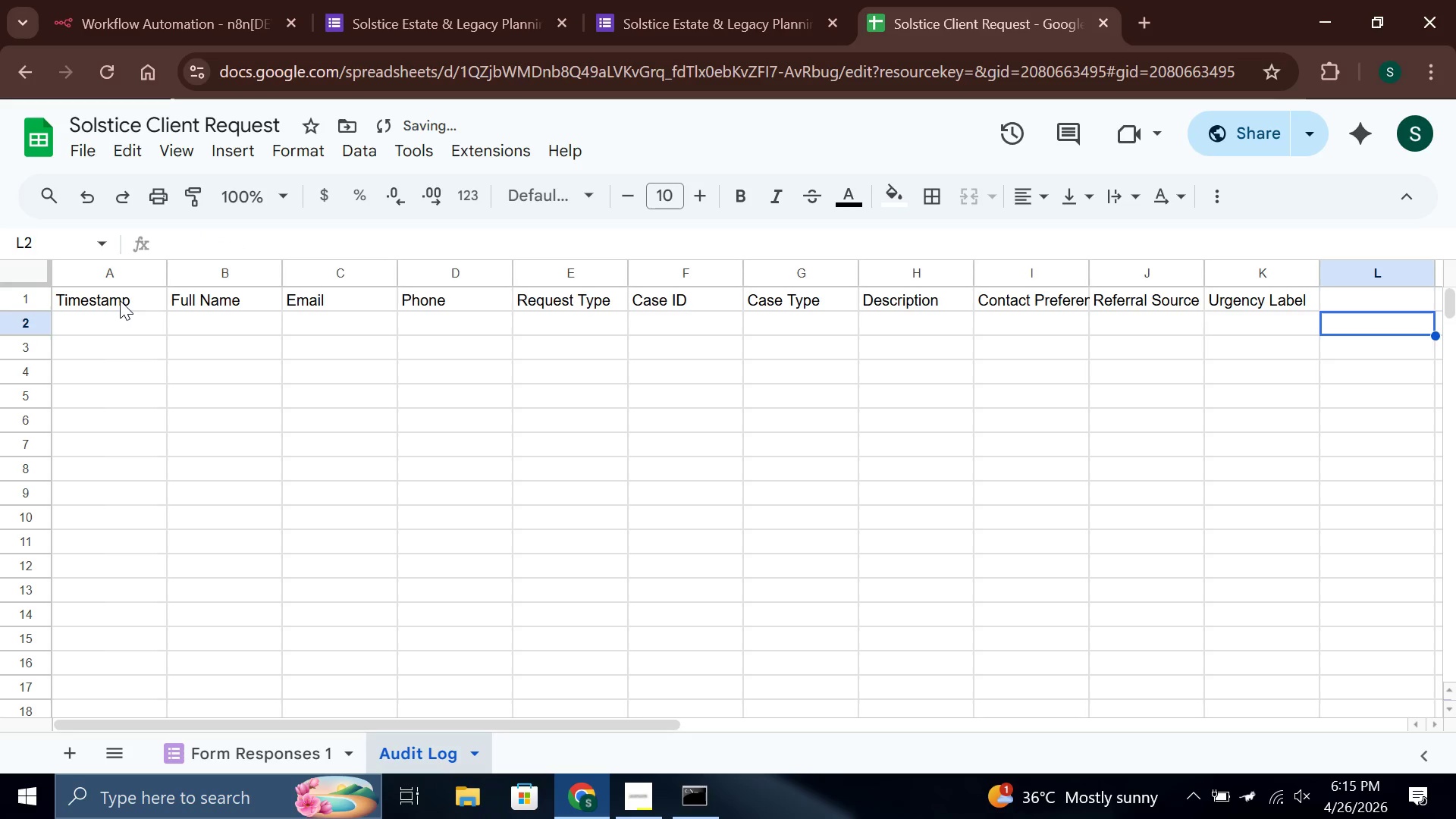 
key(ArrowUp)
 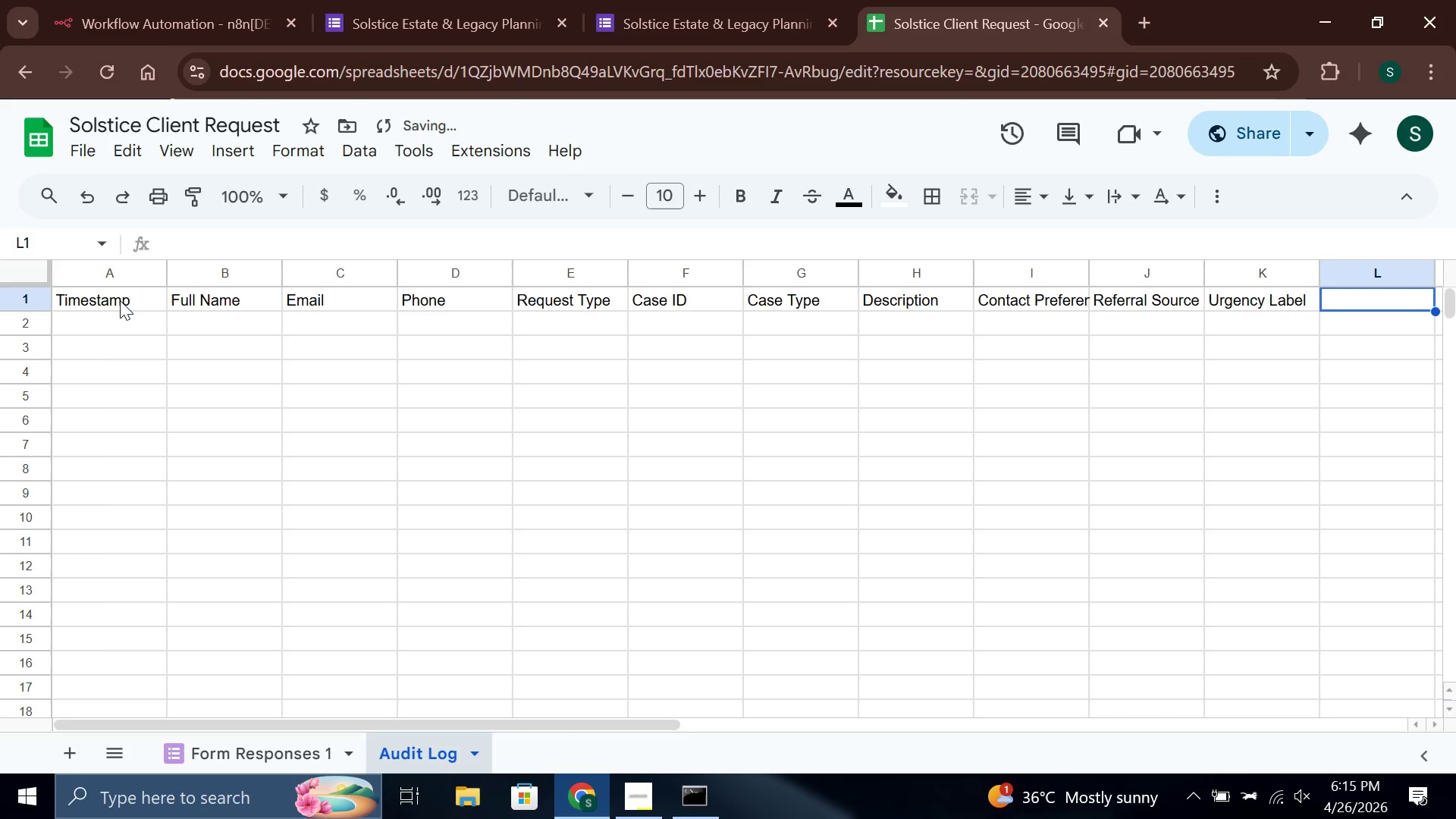 
key(Enter)
 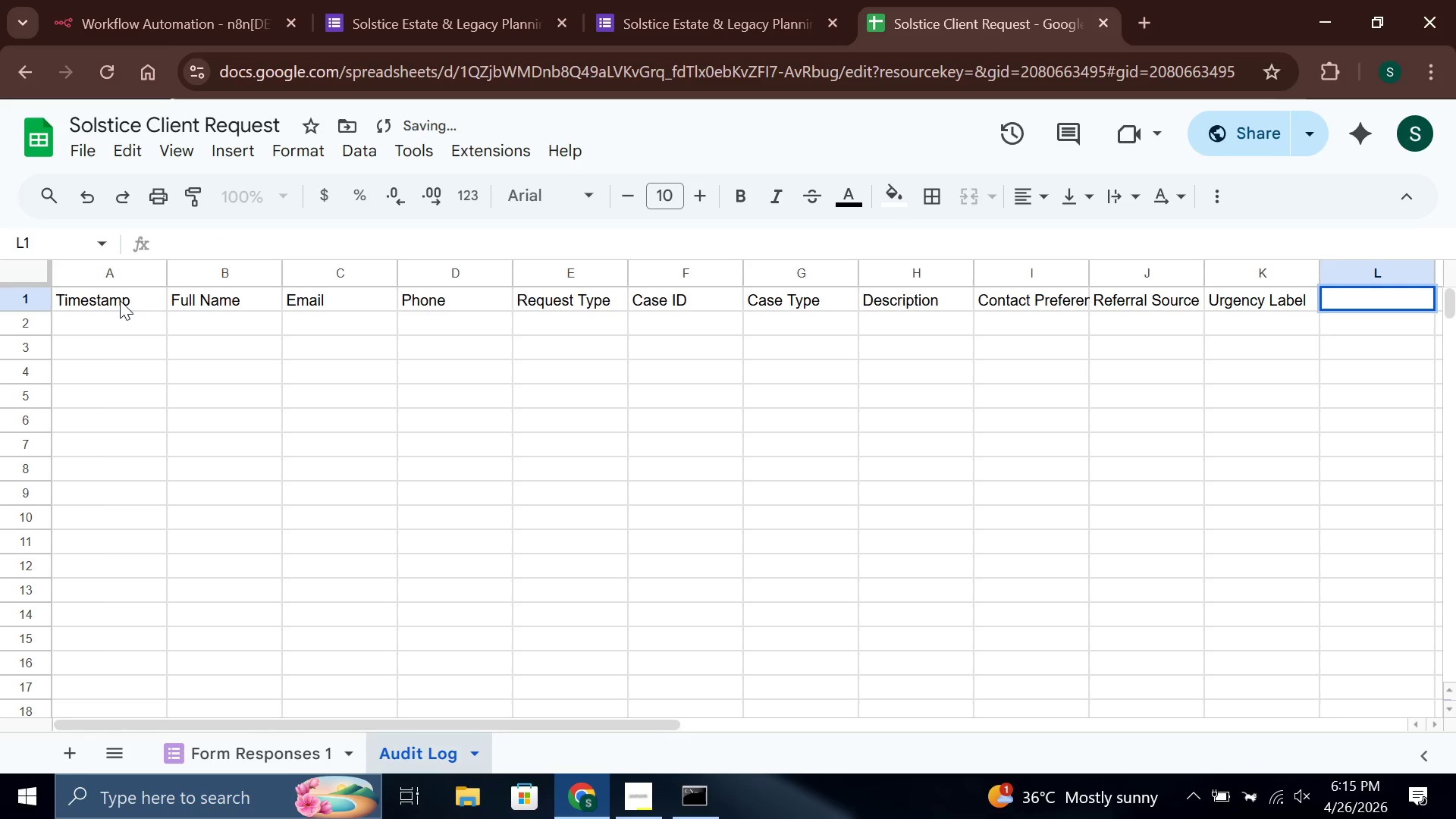 
type(Routed To)
 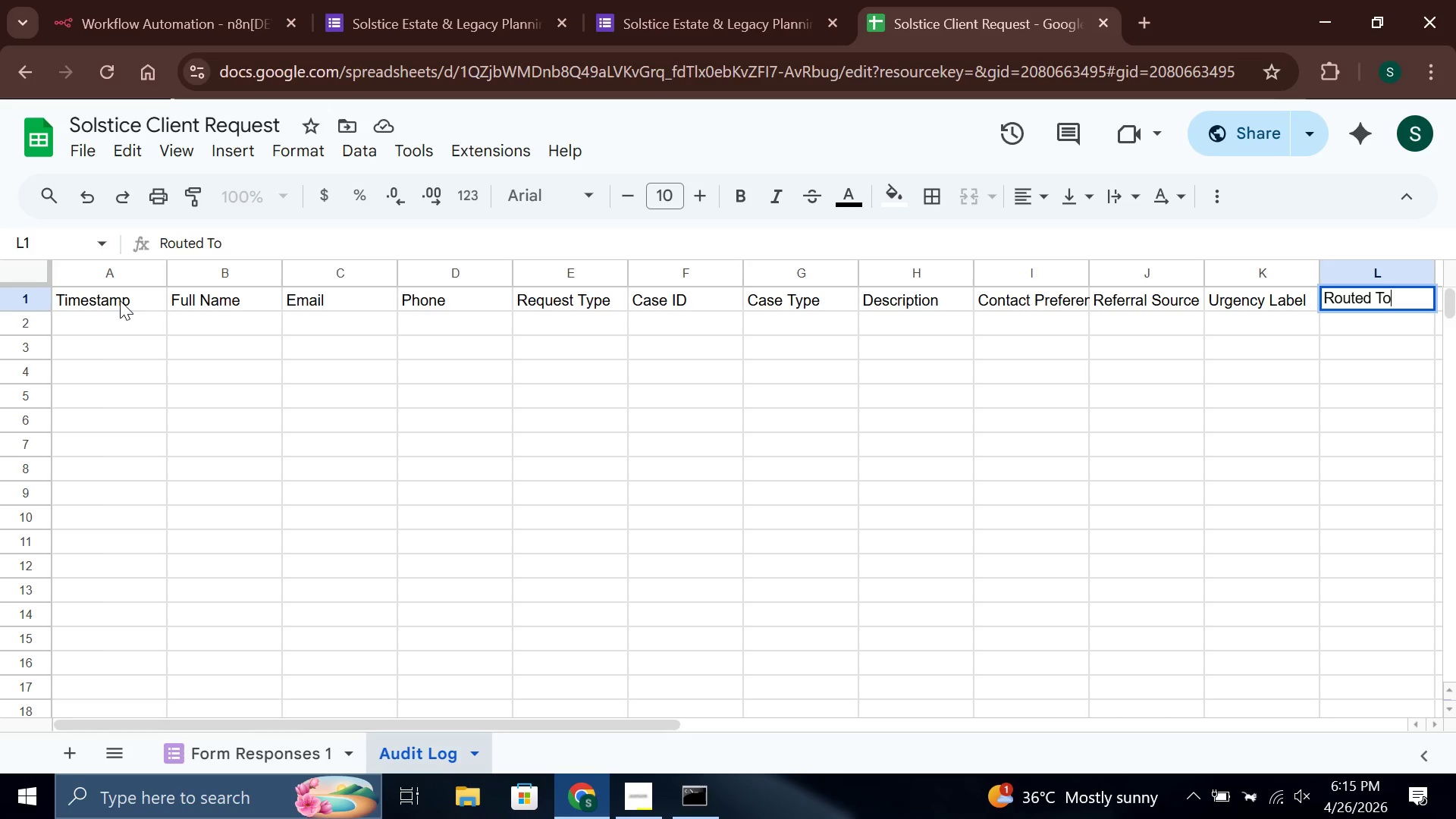 
wait(6.45)
 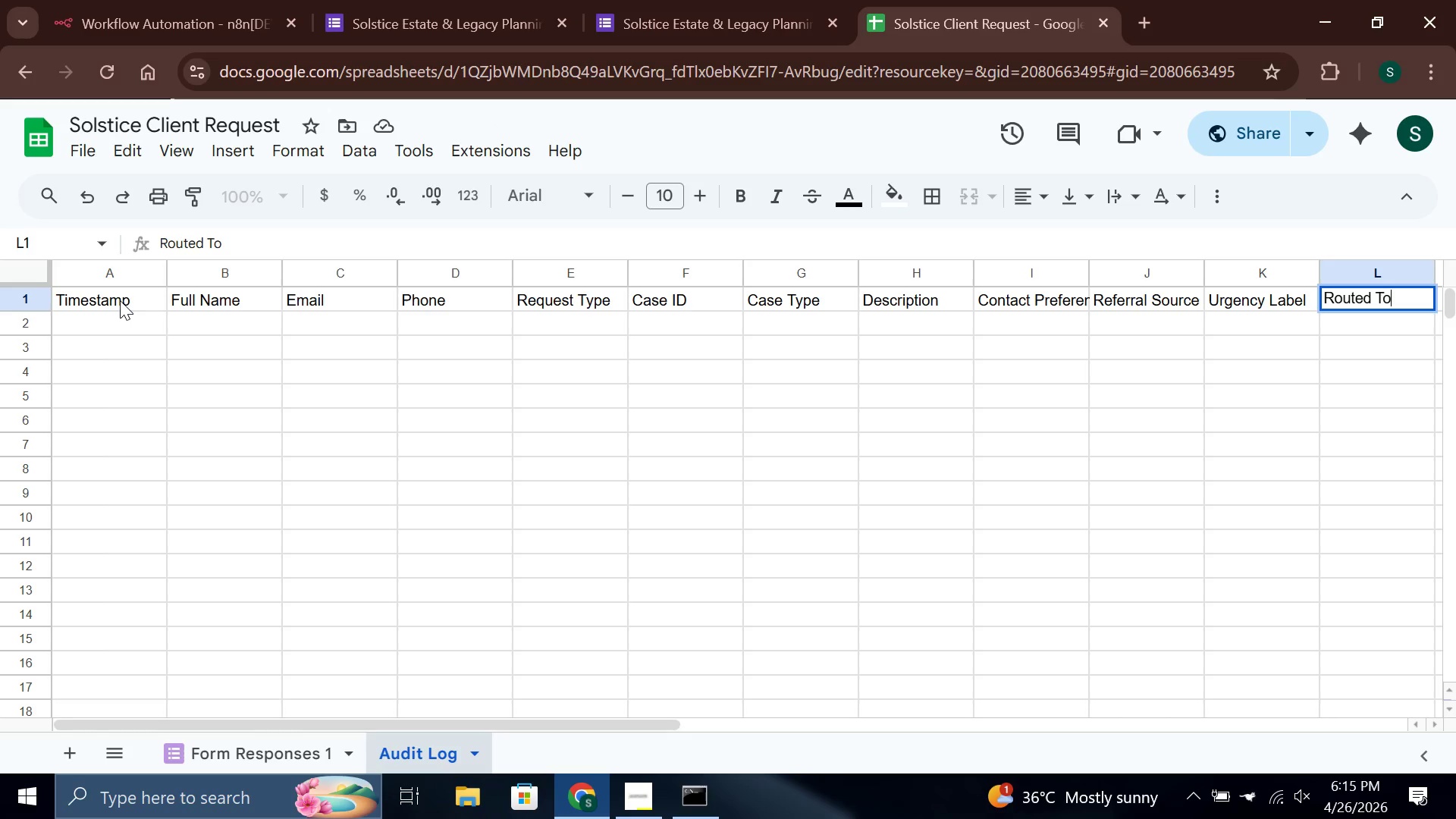 
left_click([69, 355])
 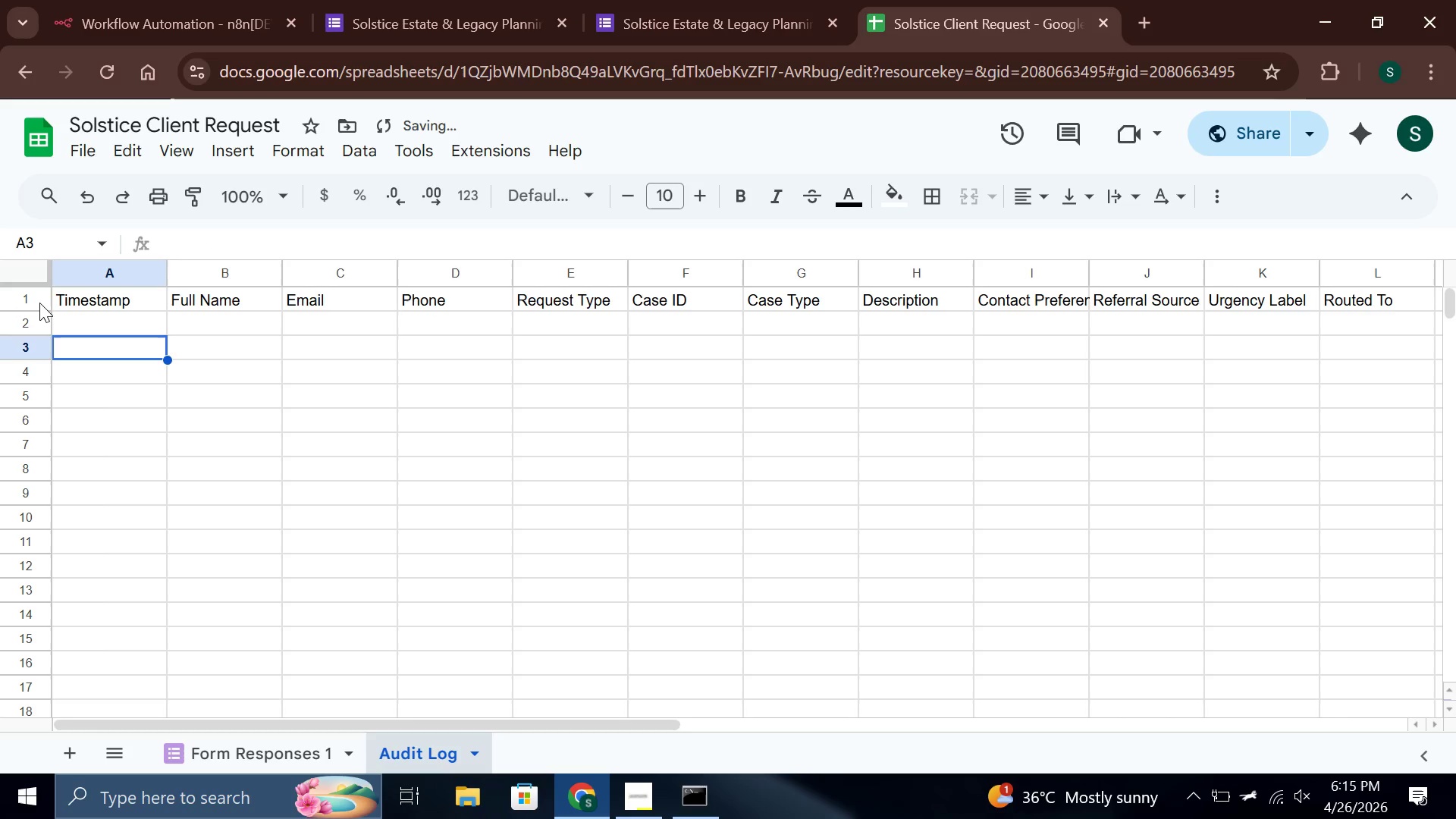 
left_click([39, 303])
 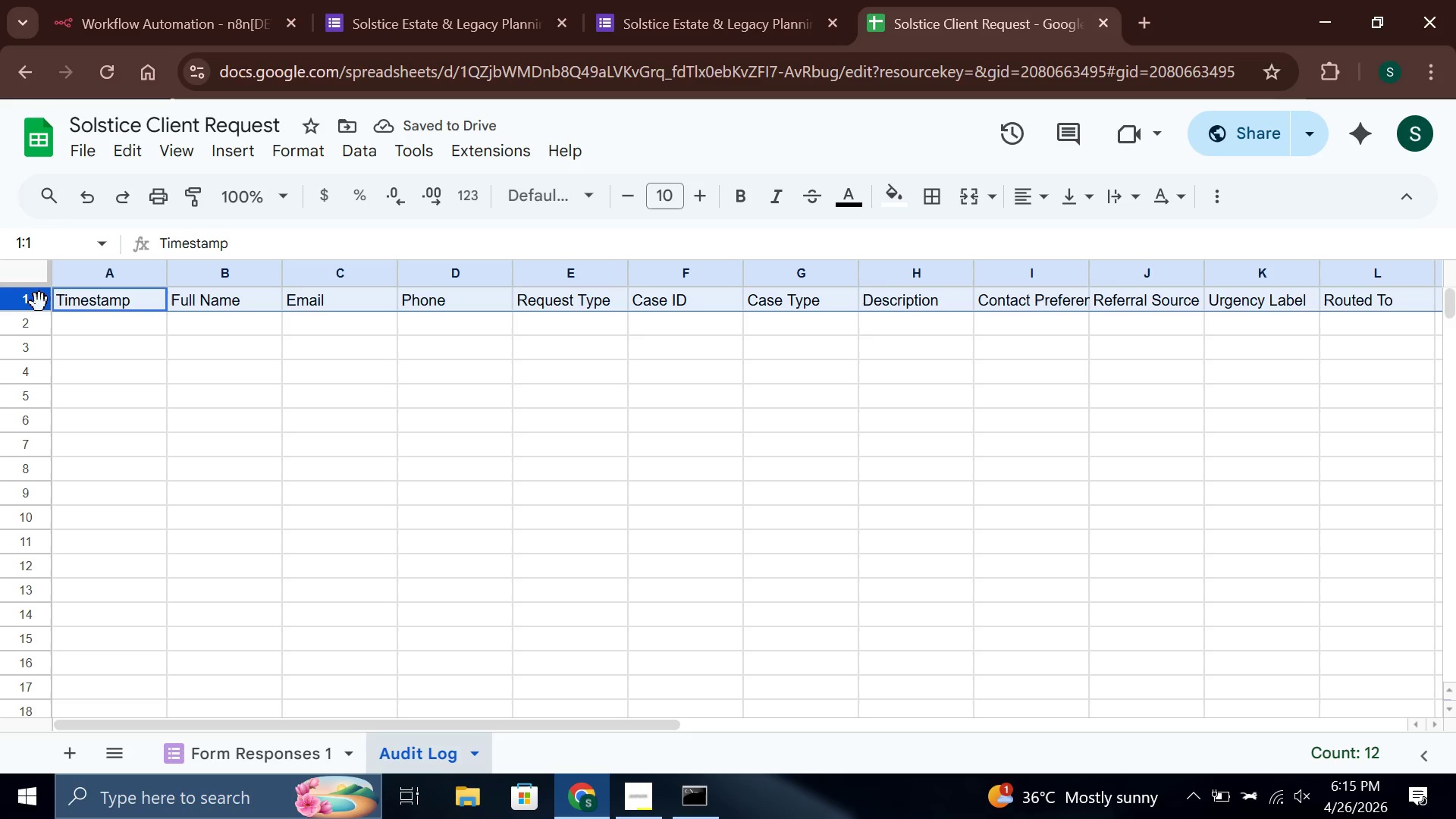 
key(Control+B)
 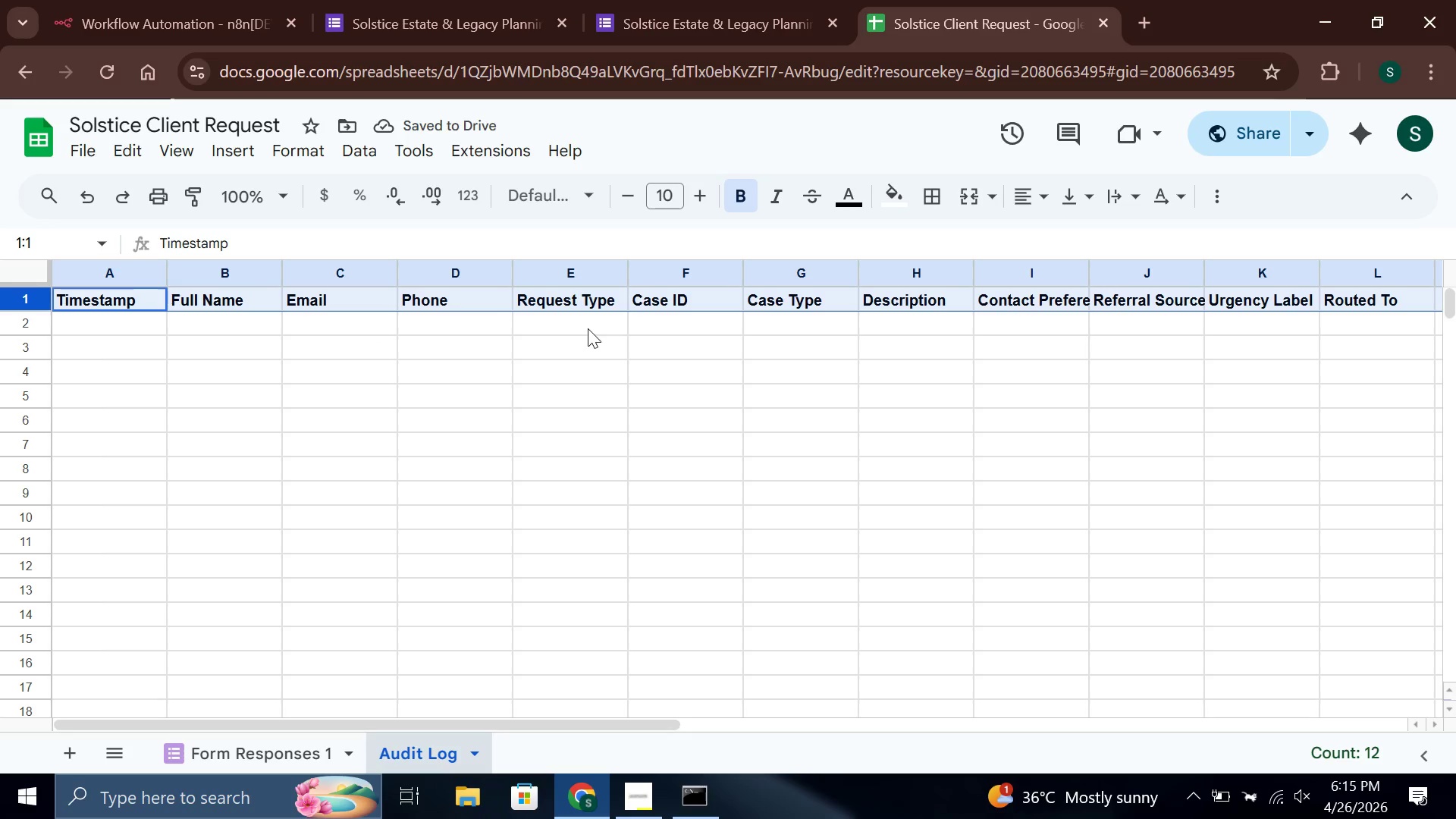 
wait(8.56)
 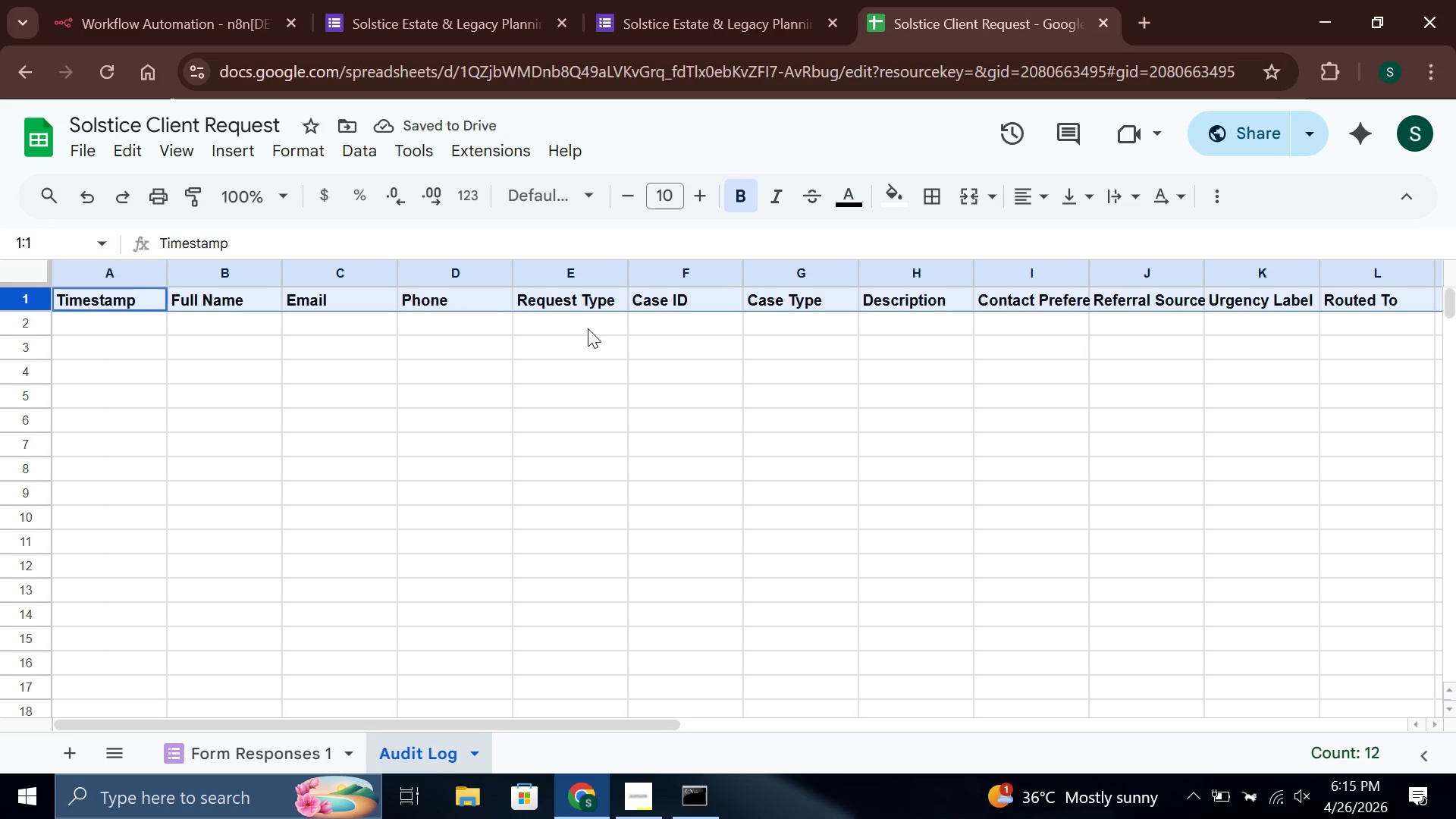 
double_click([1056, 299])
 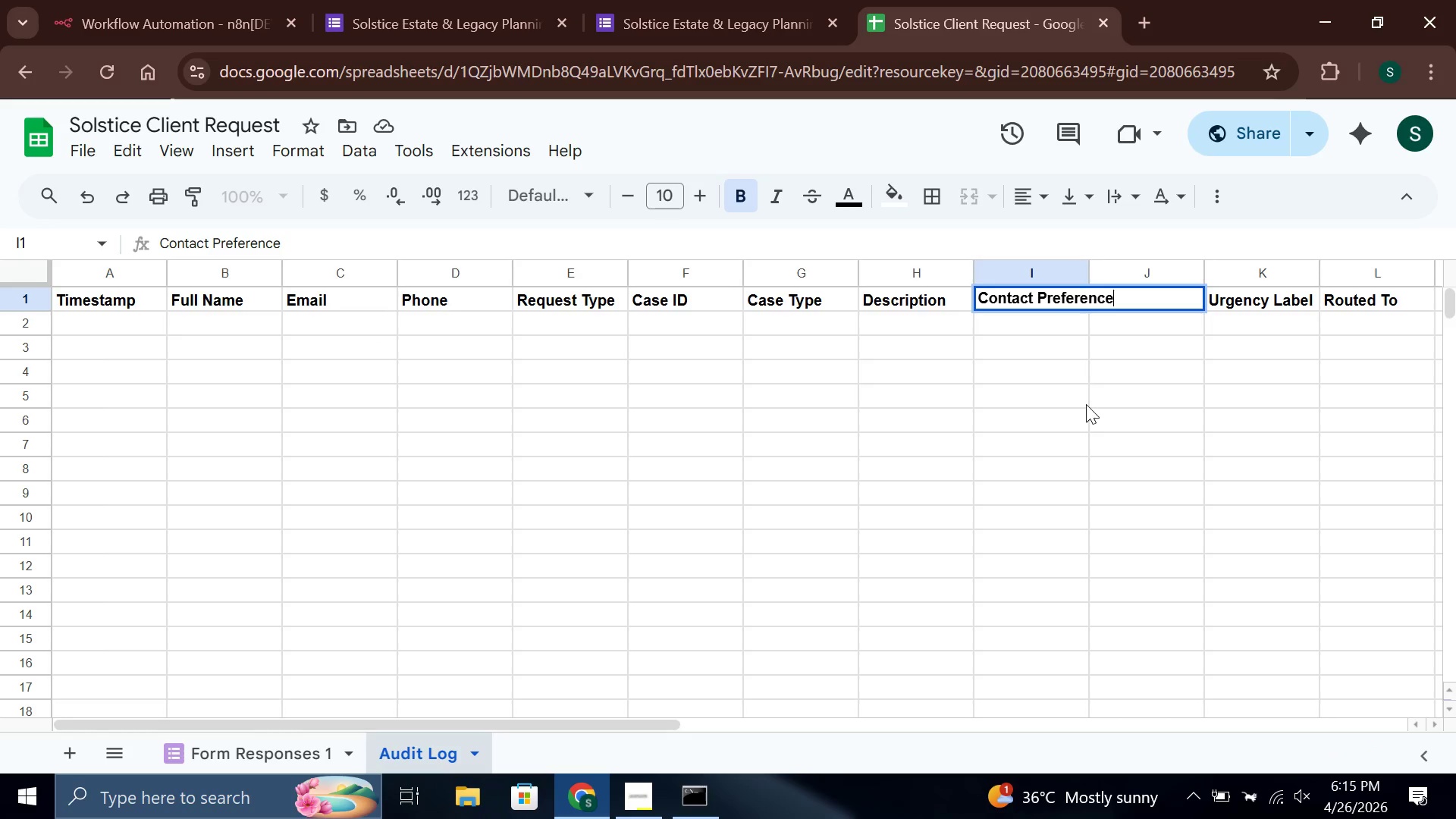 
left_click([1086, 404])
 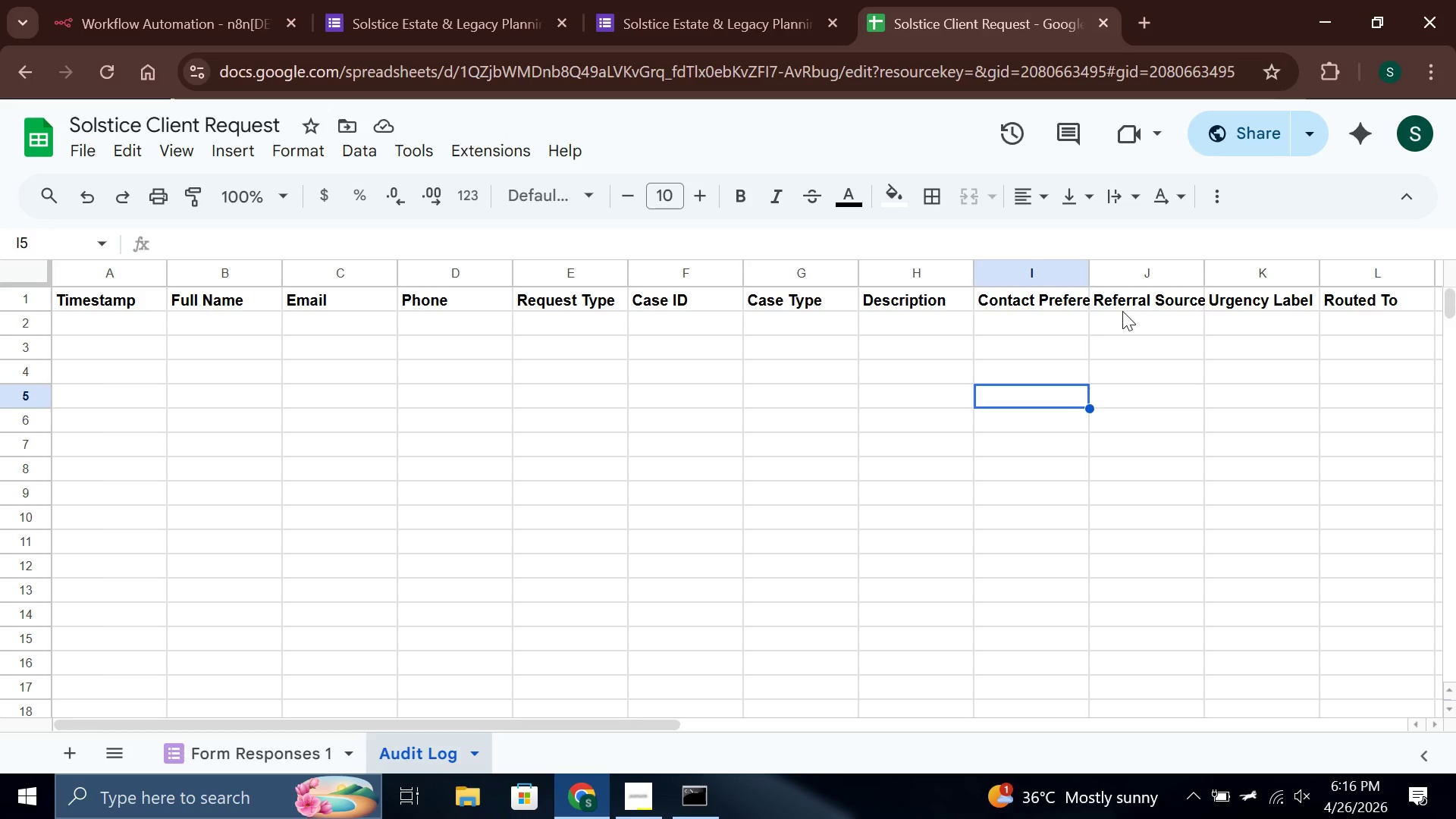 
wait(15.08)
 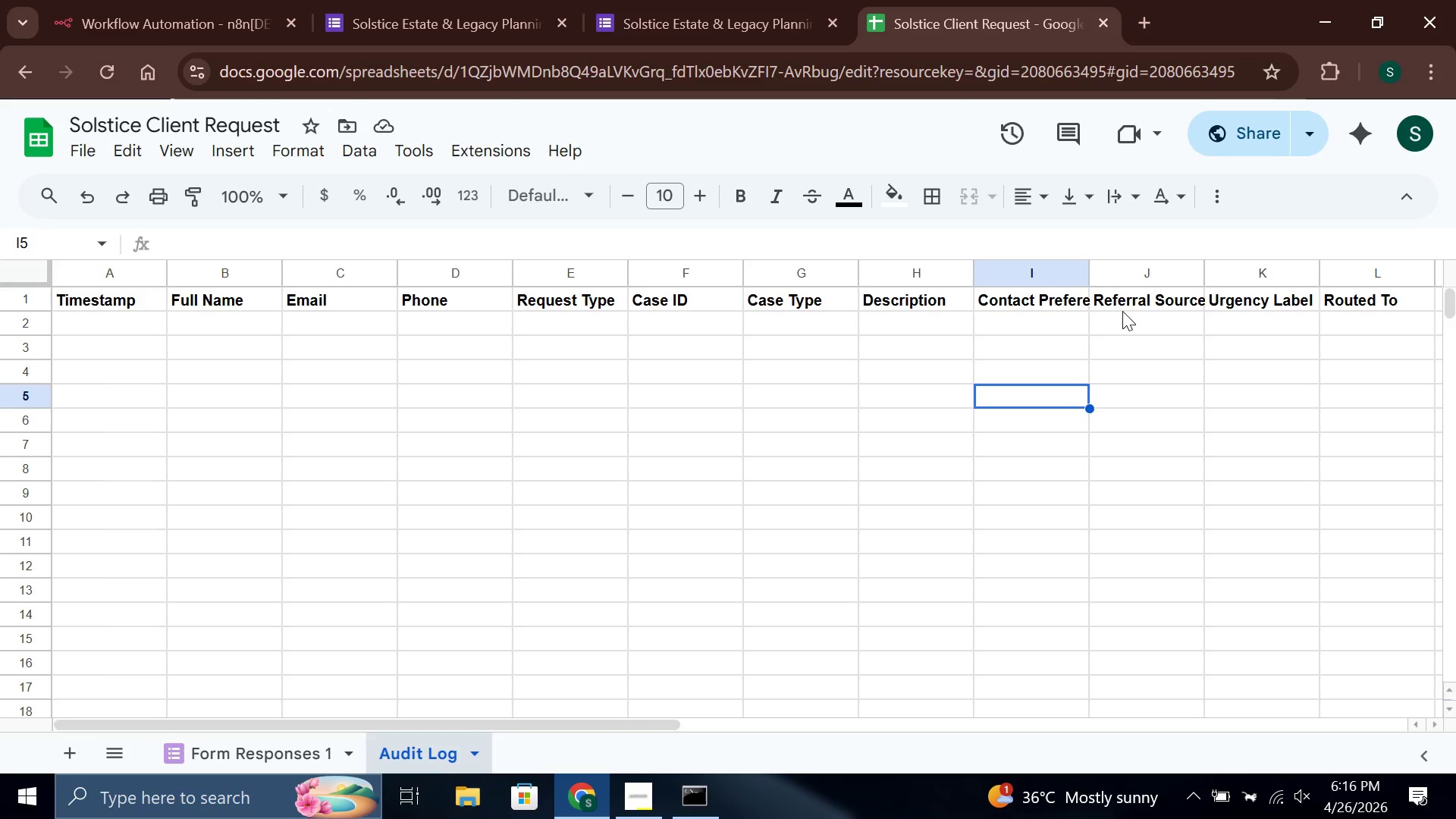 
key(Control+S)
 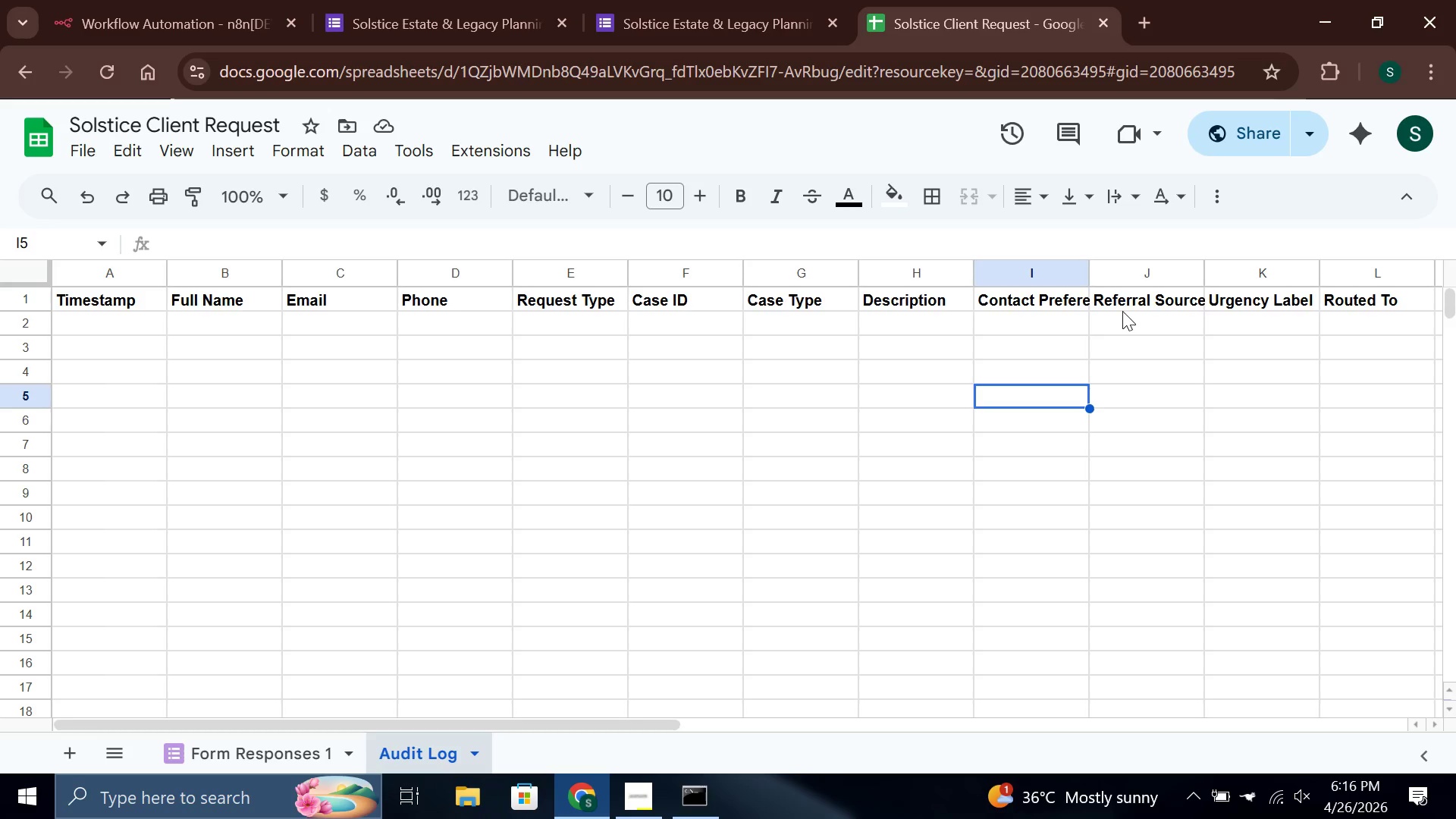 
wait(44.22)
 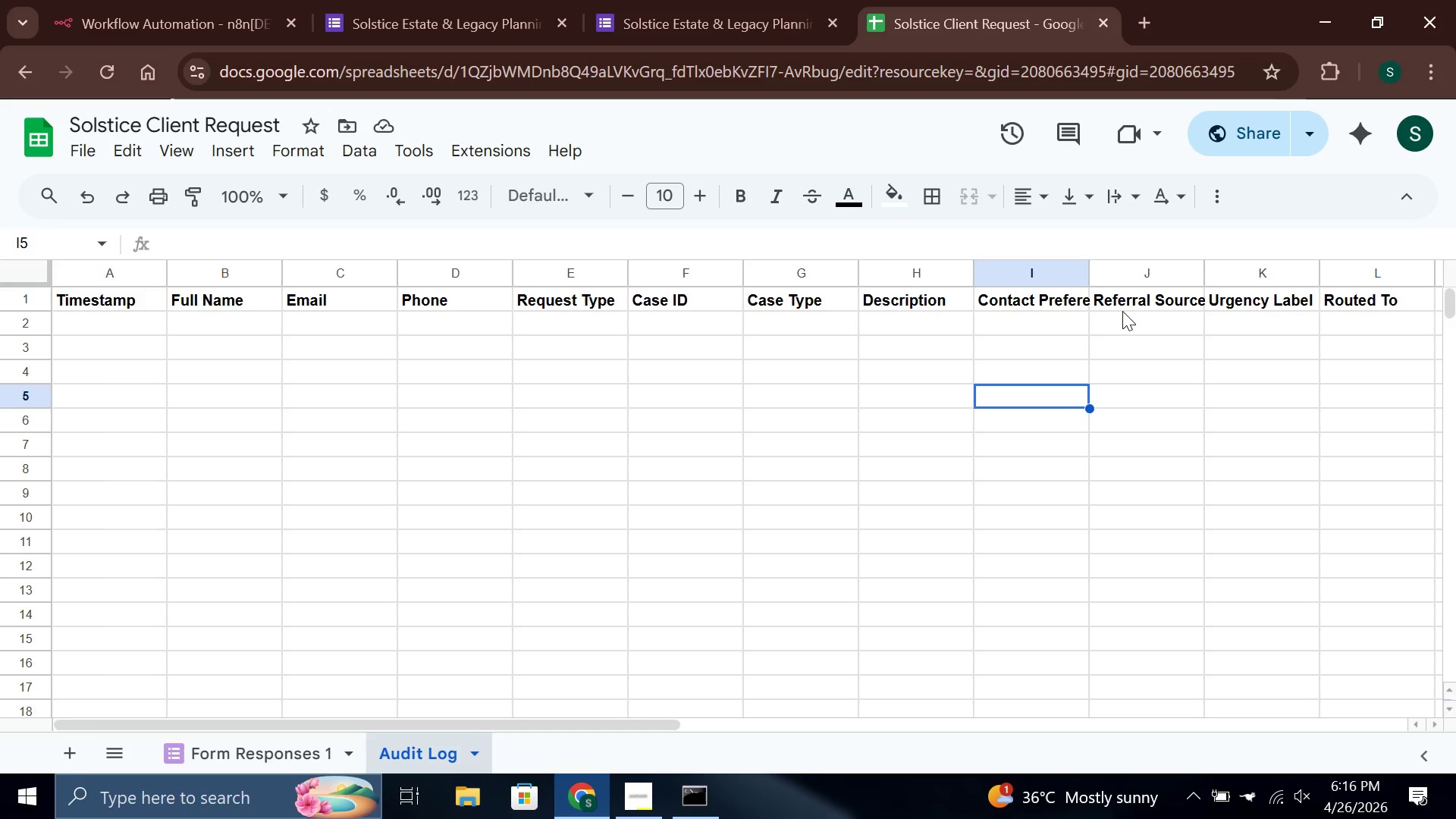 
left_click([1147, 28])
 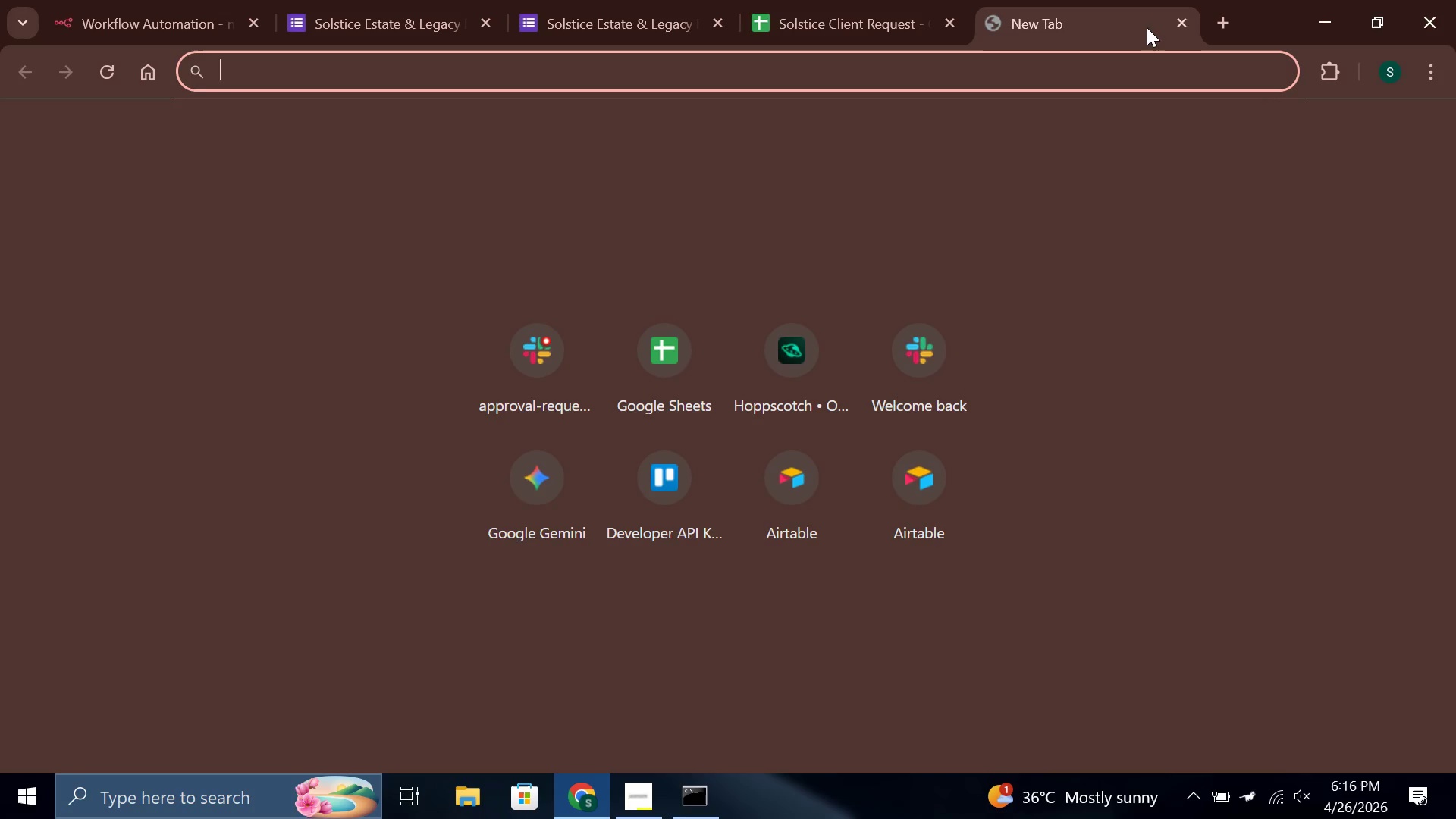 
type(clislac)
 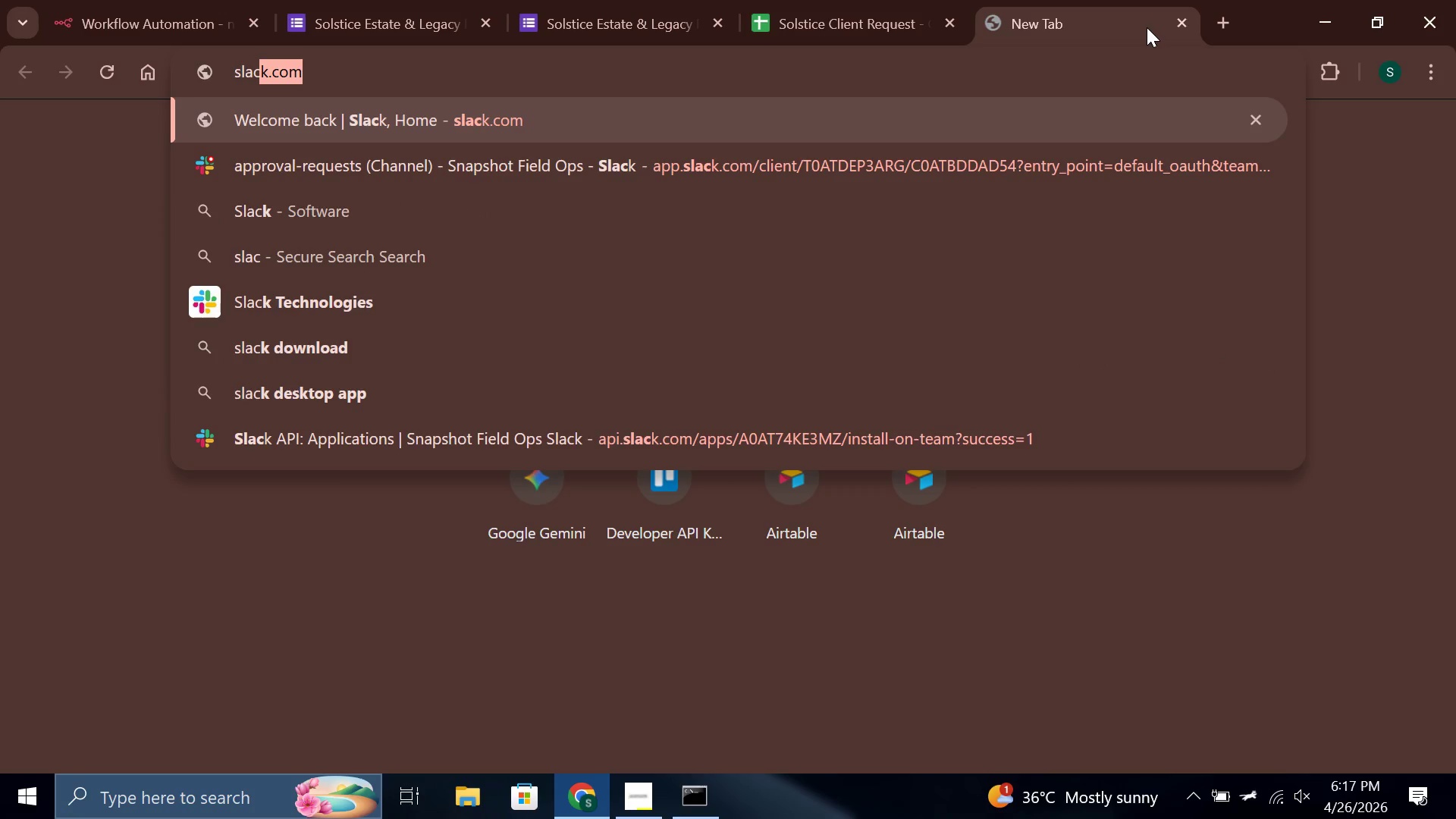 
hold_key(key=Backspace, duration=0.83)
 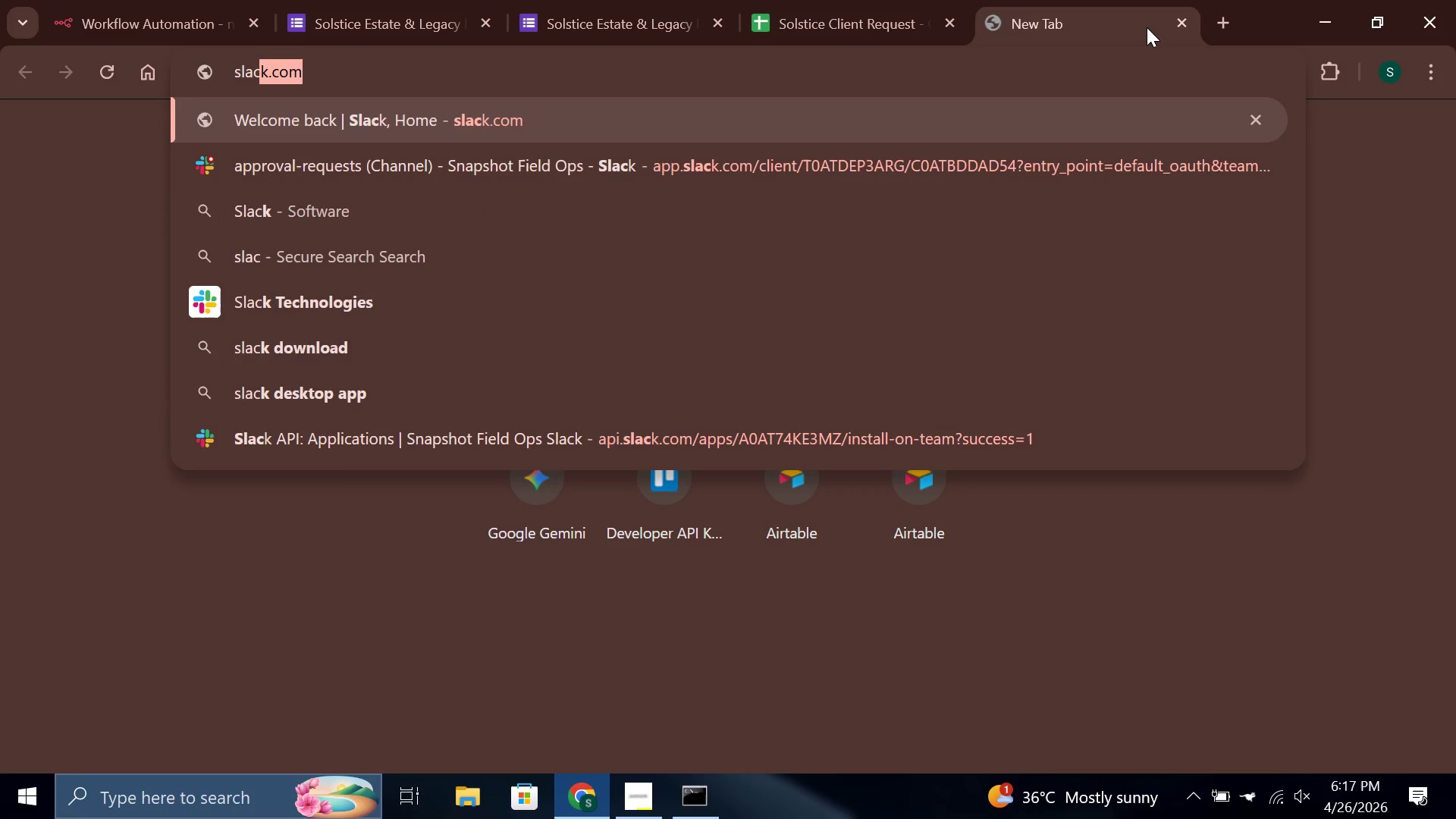 
key(ArrowDown)
 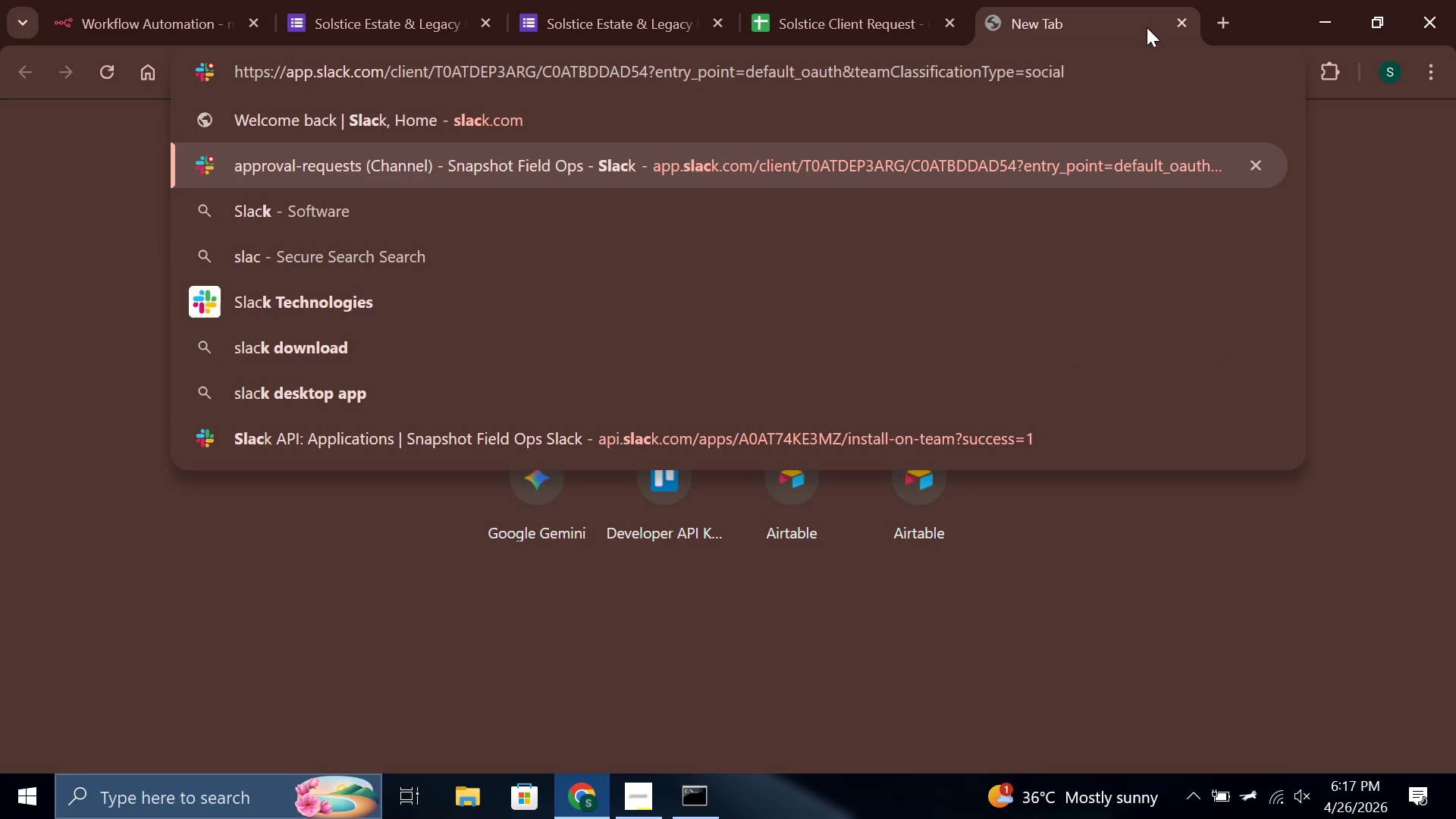 
key(Enter)
 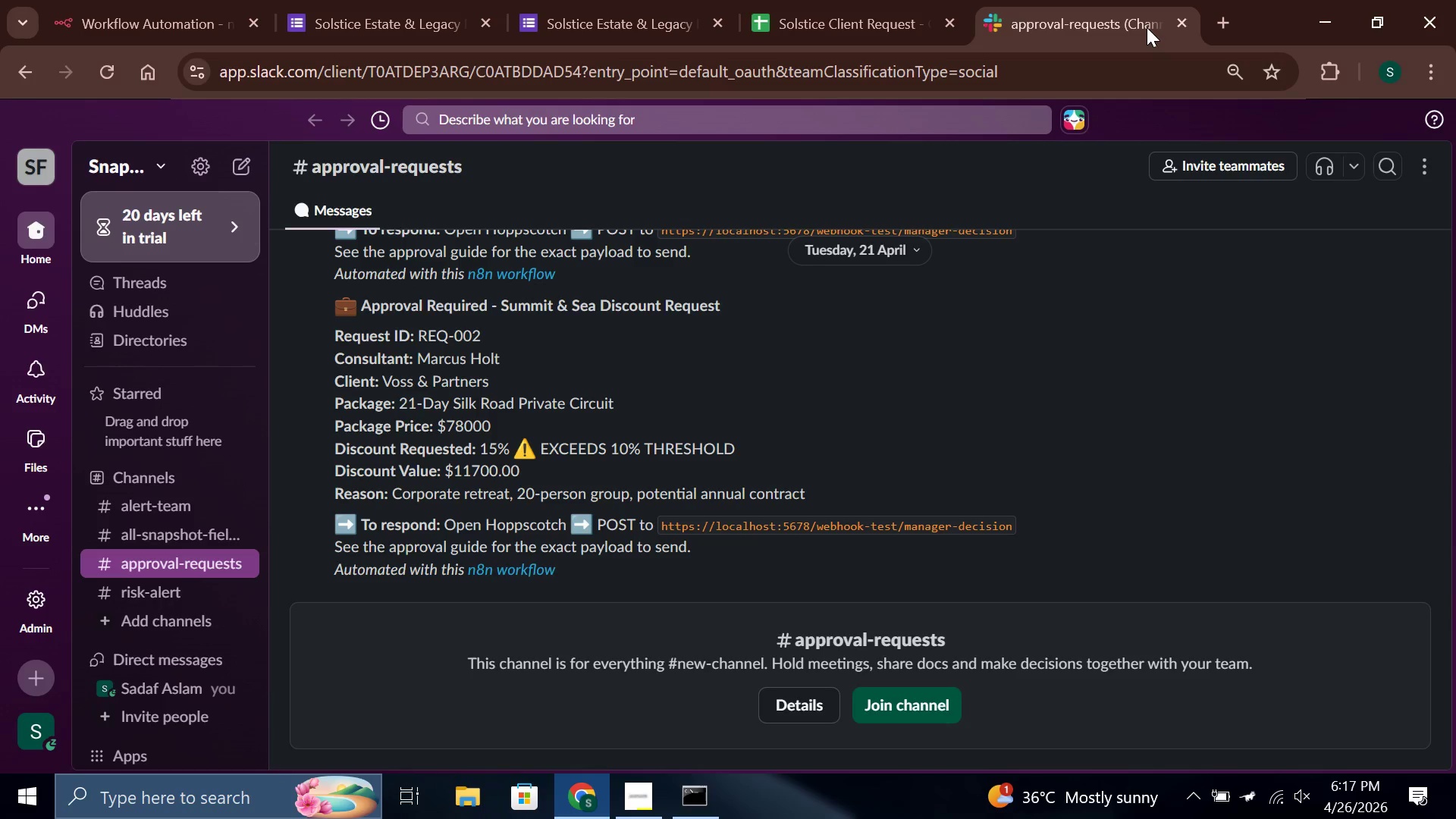 
wait(32.27)
 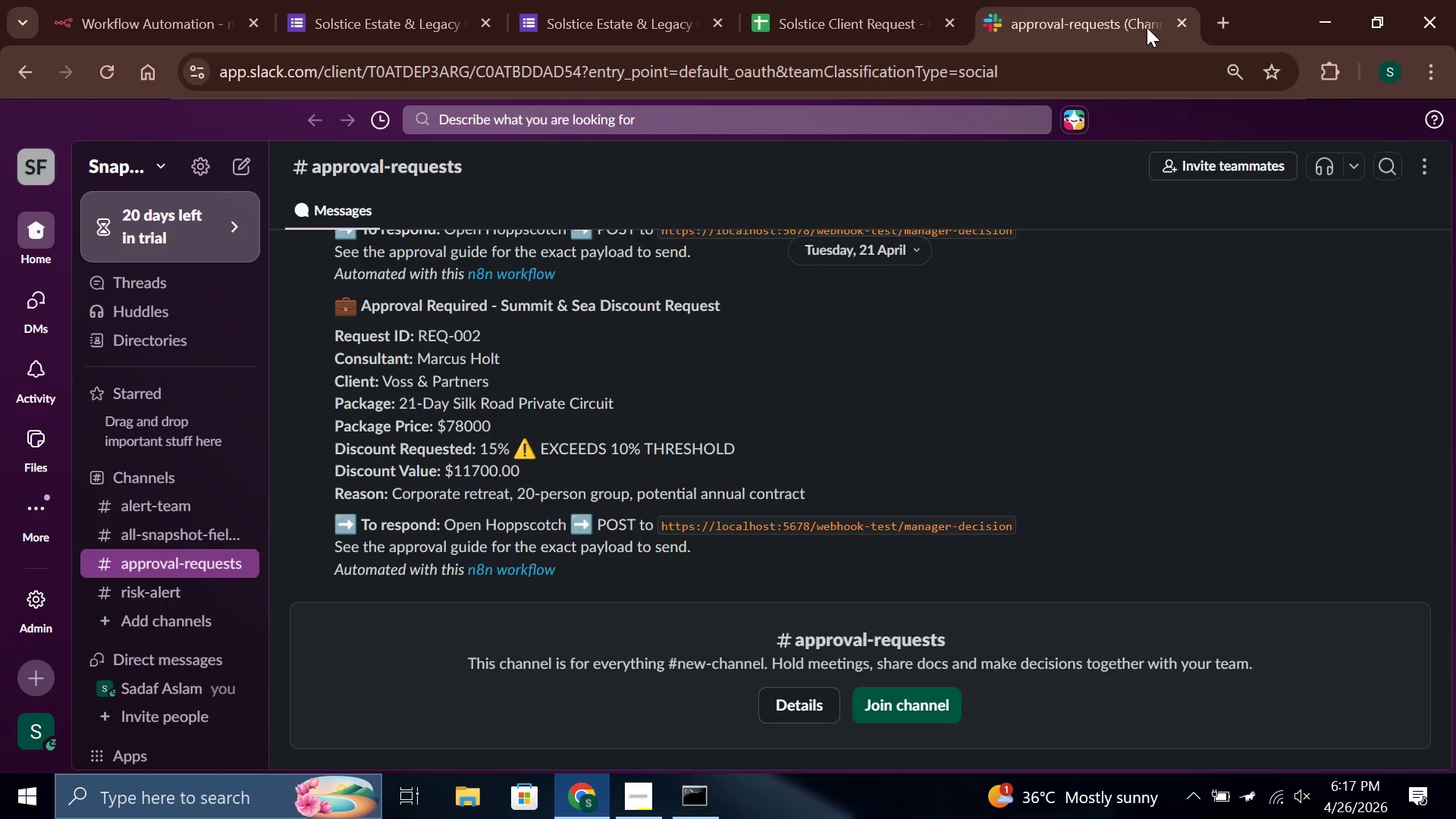 
left_click([240, 475])
 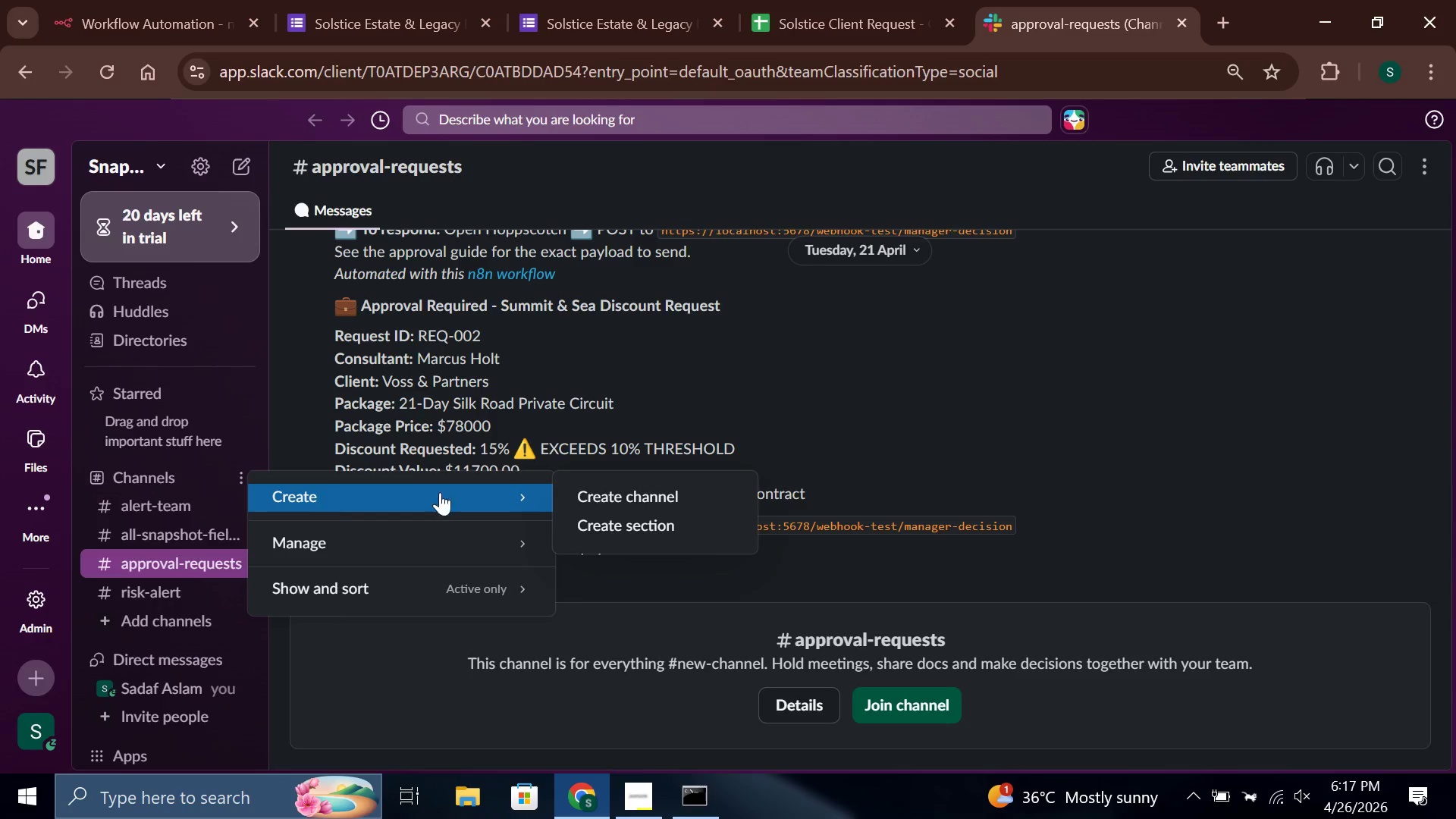 
left_click([664, 502])
 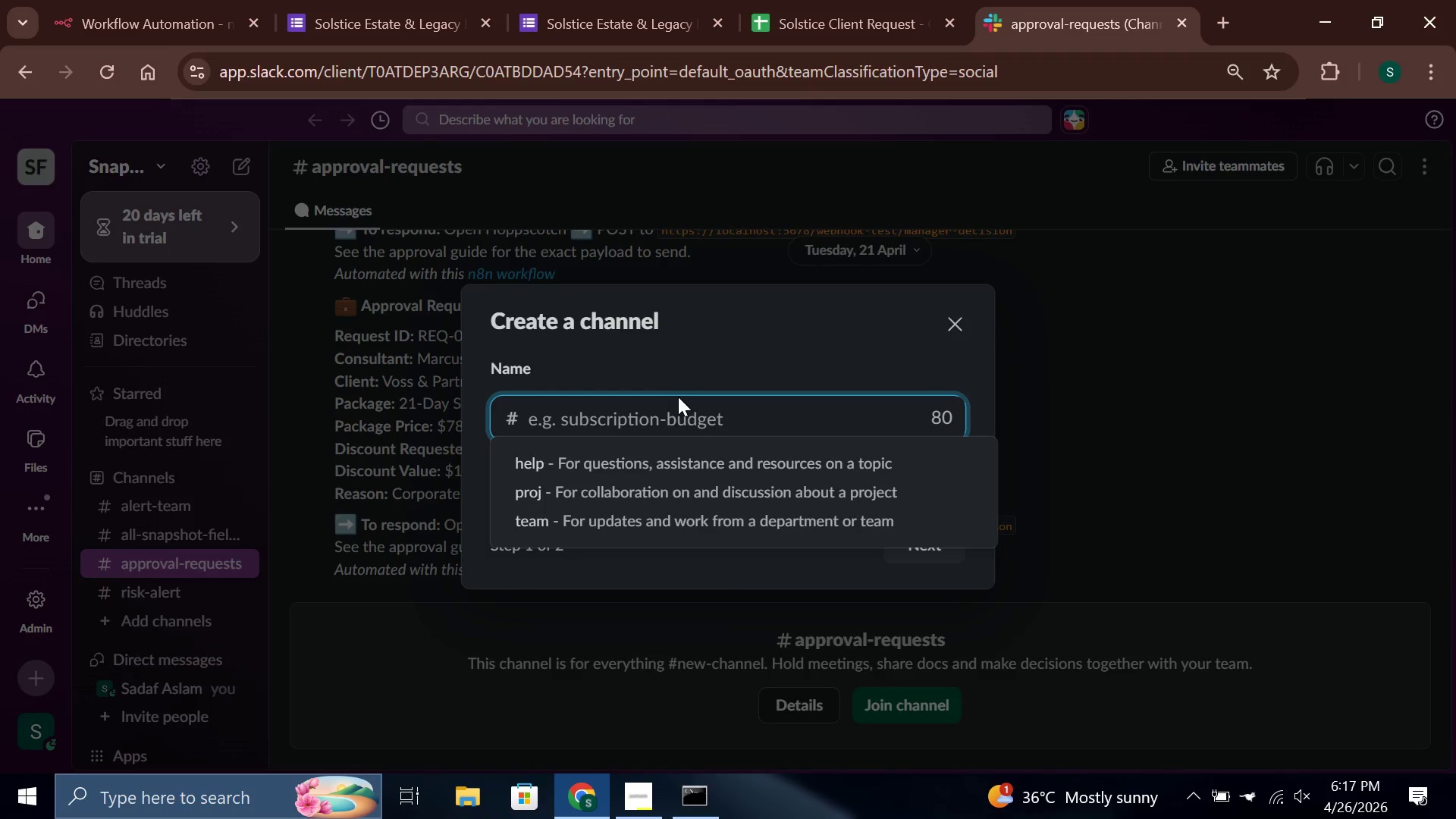 
wait(6.72)
 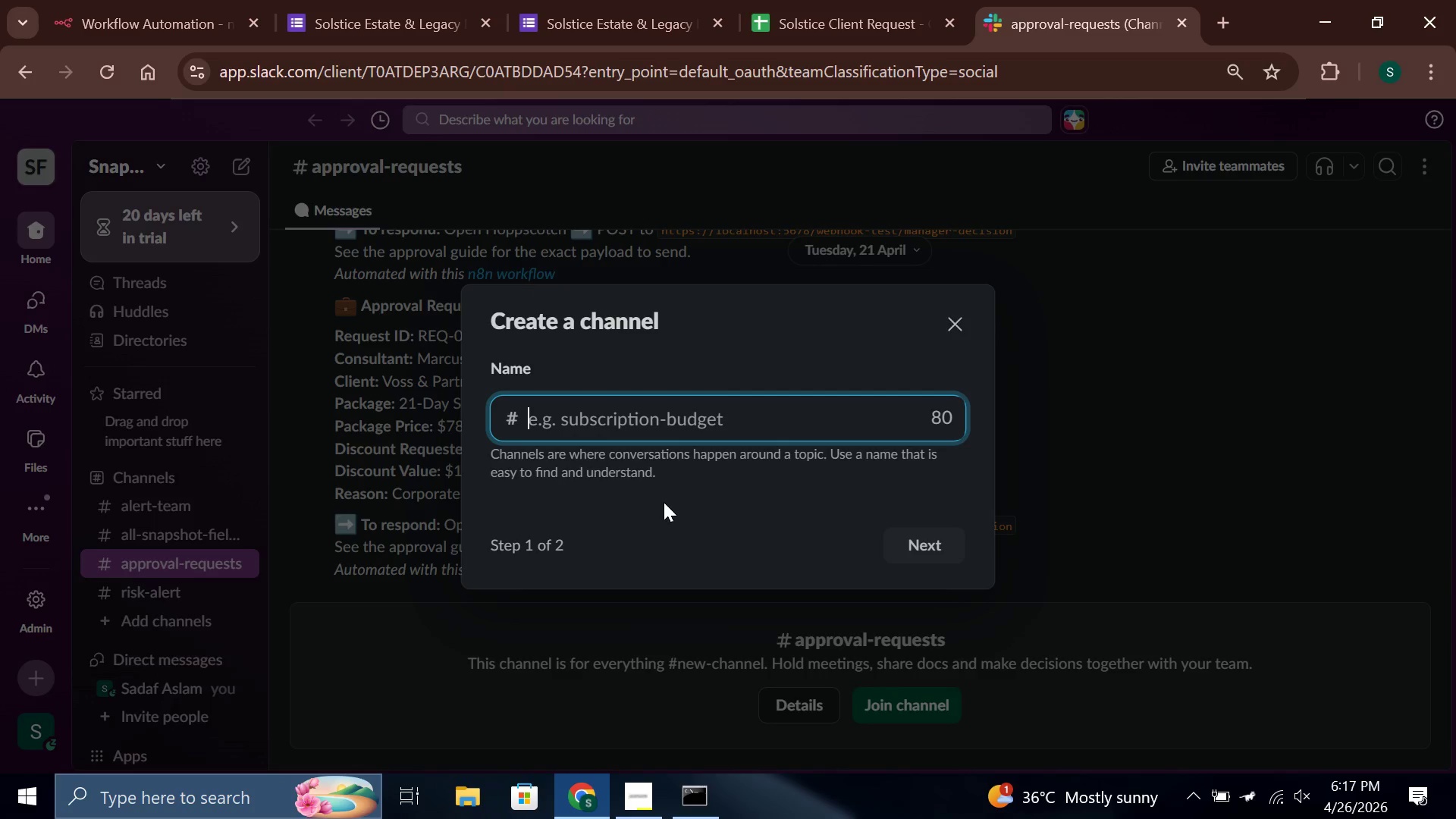 
type(client-update)
 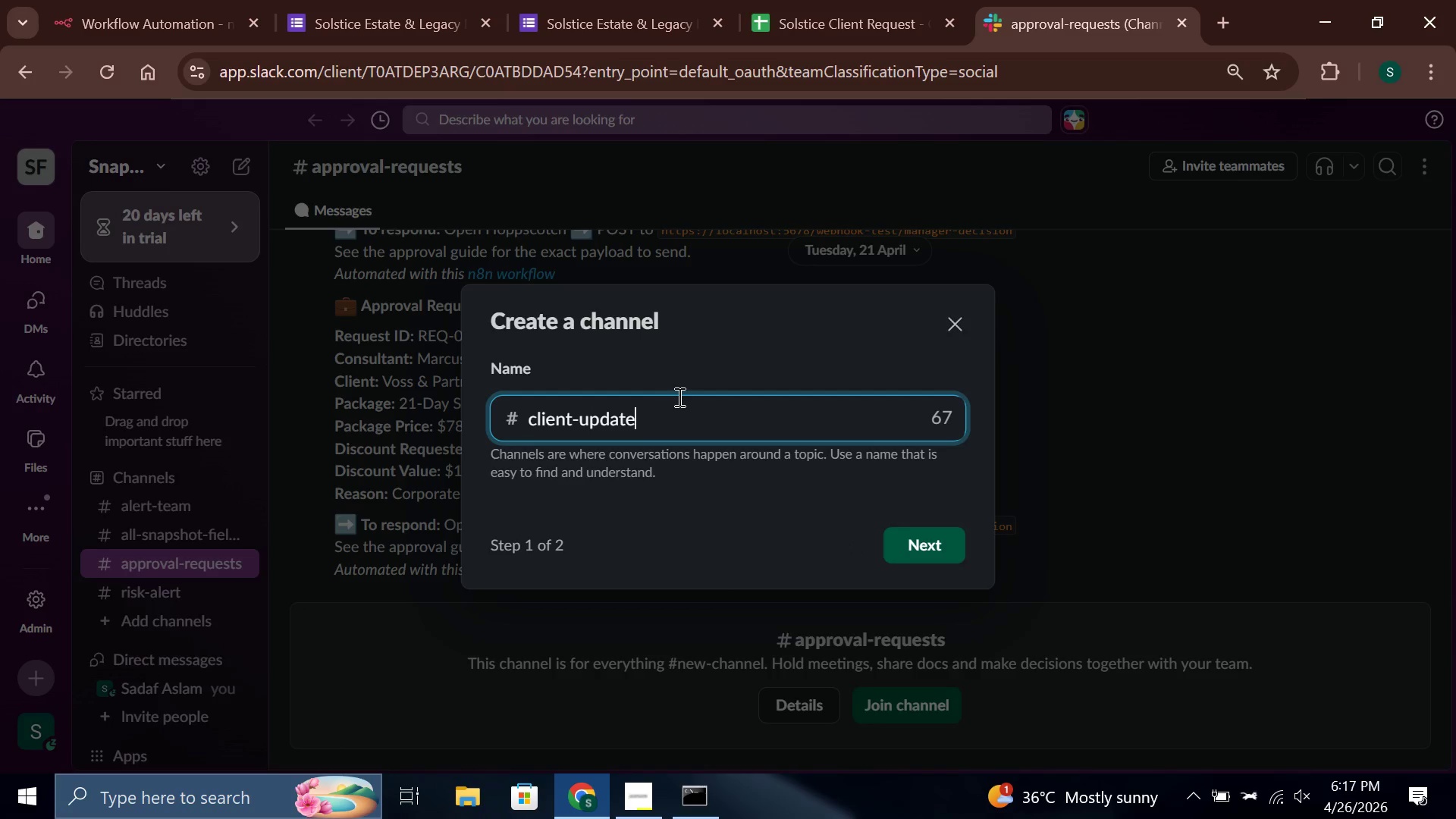 
left_click([922, 555])
 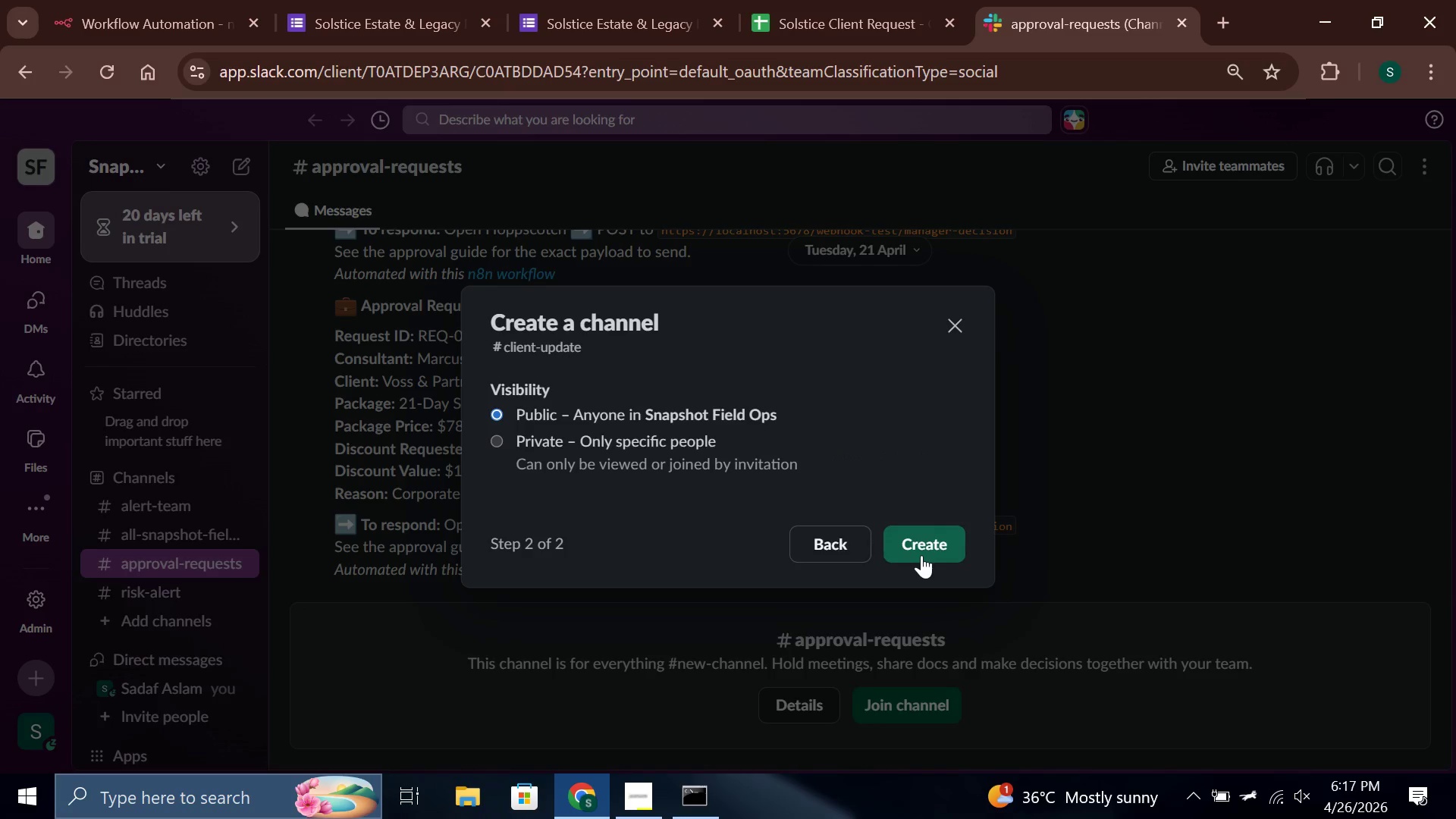 
left_click([921, 555])
 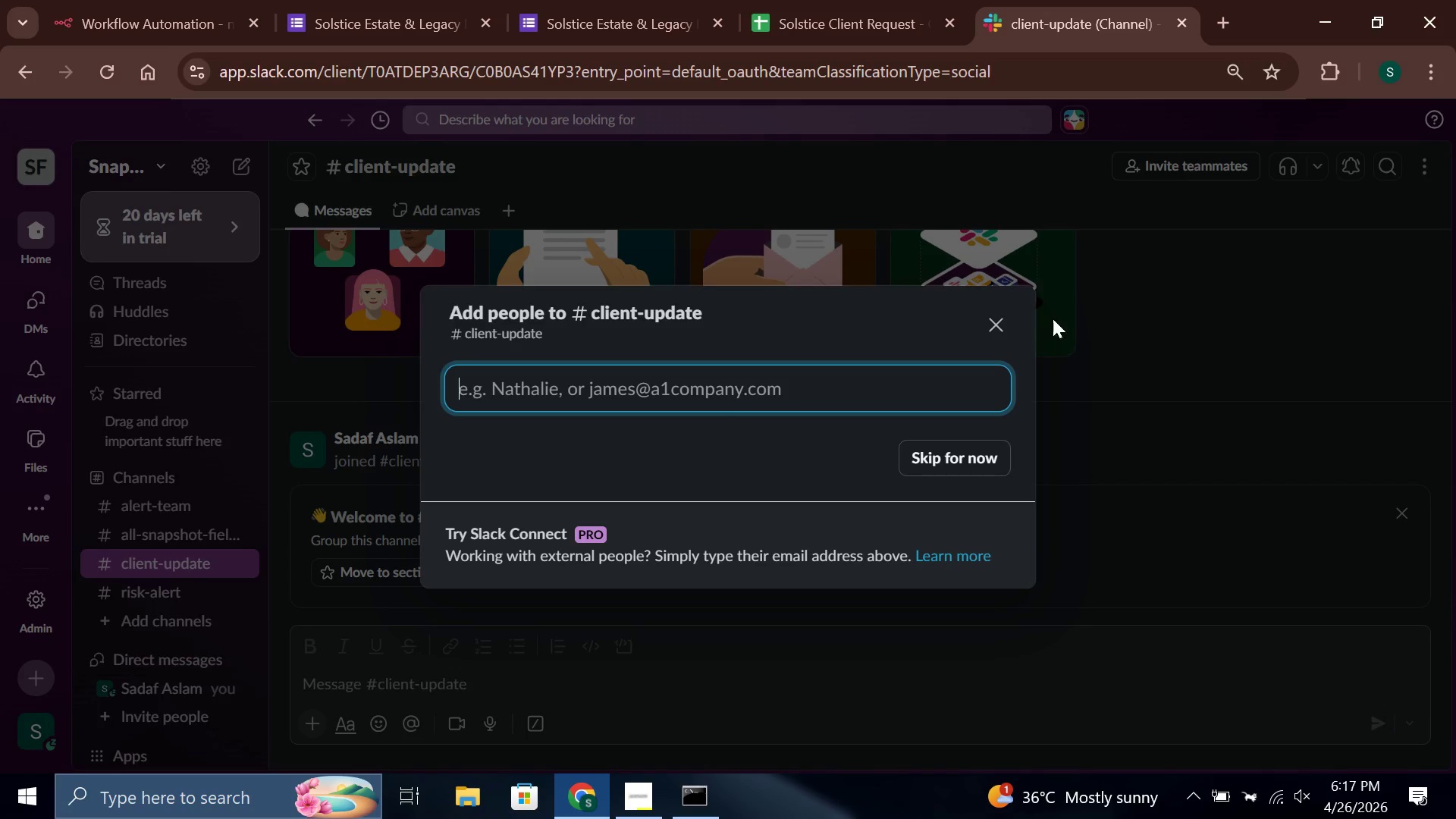 
left_click([956, 467])
 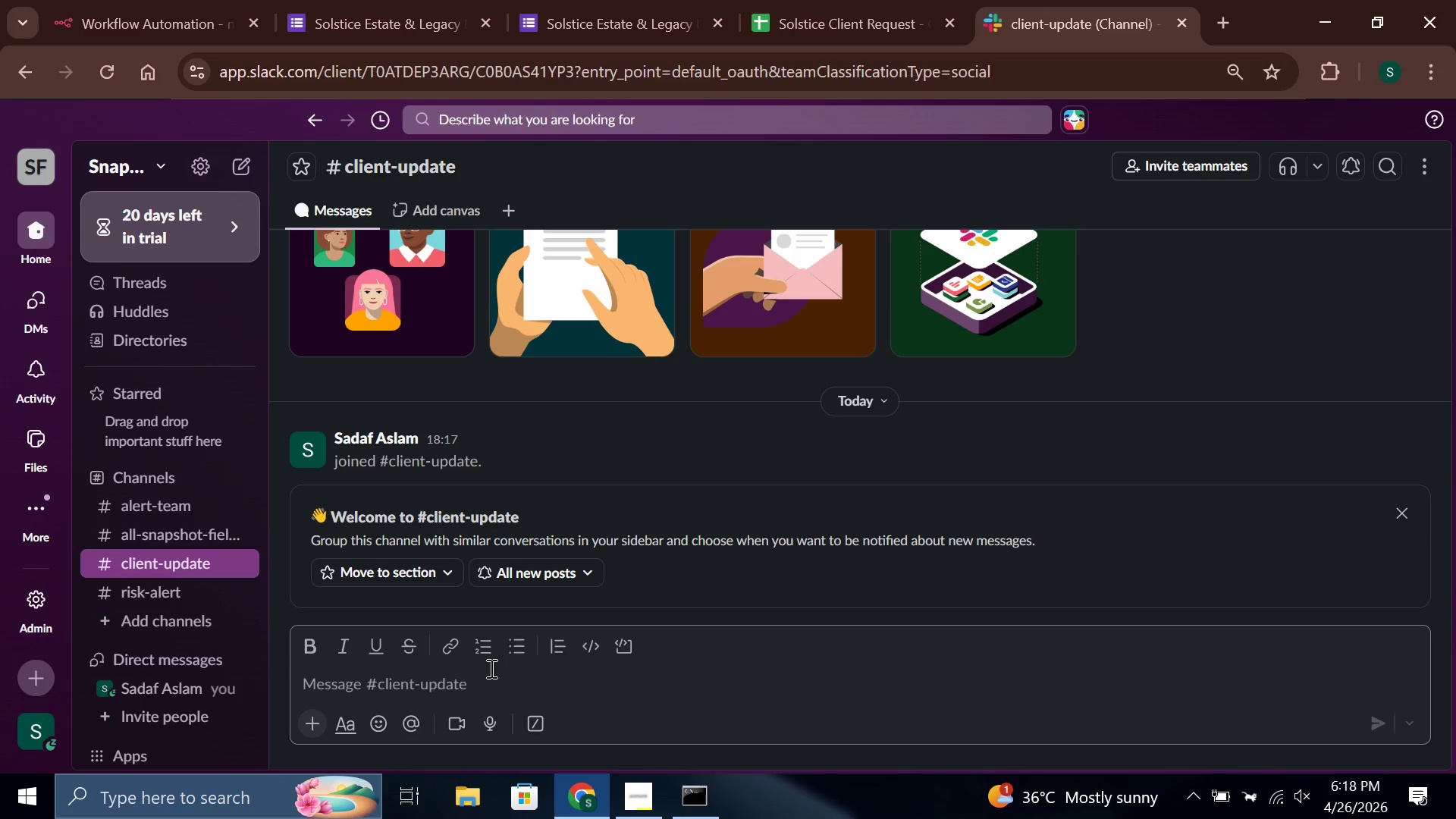 
wait(15.48)
 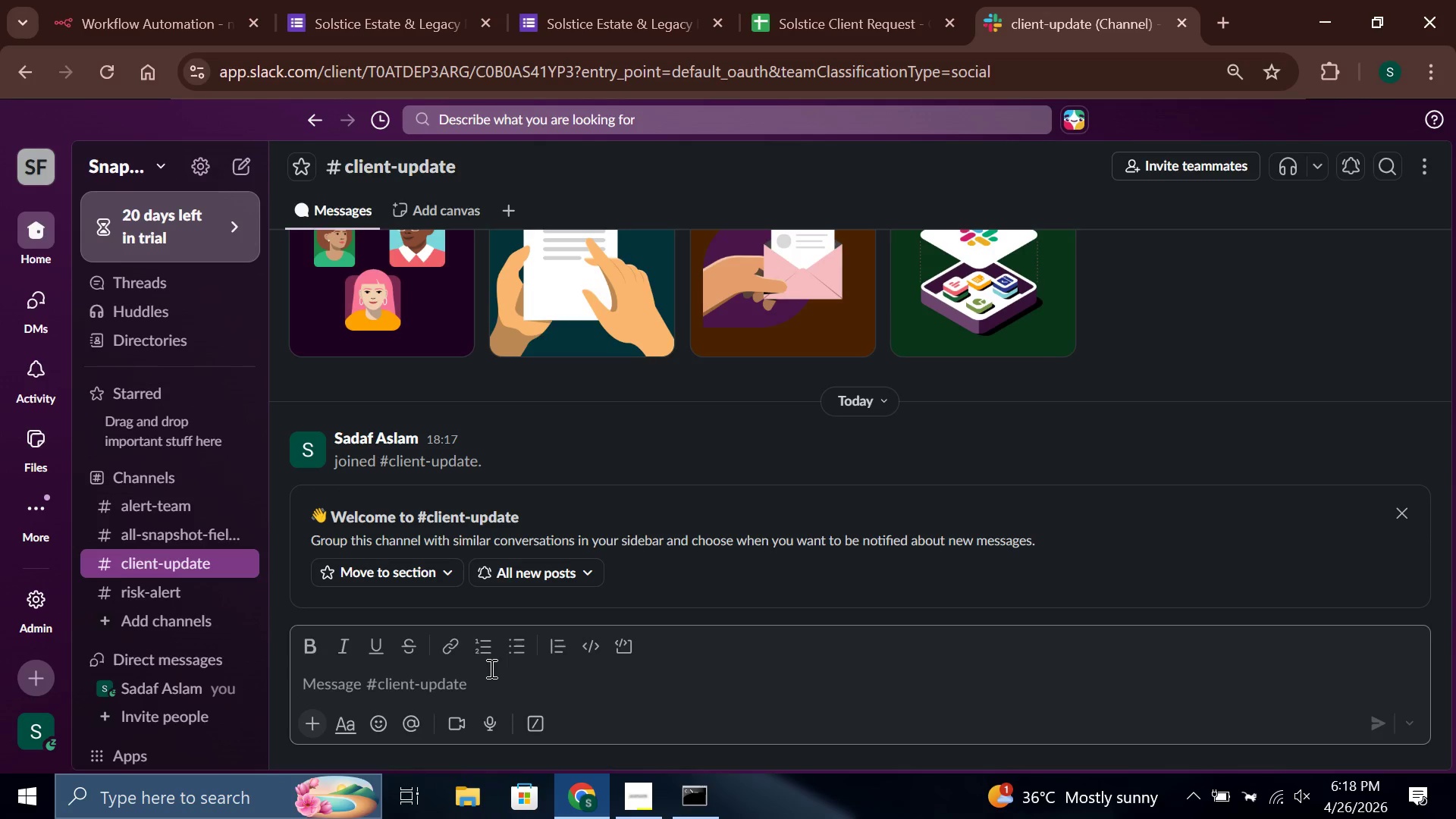 
type(/invite @)
 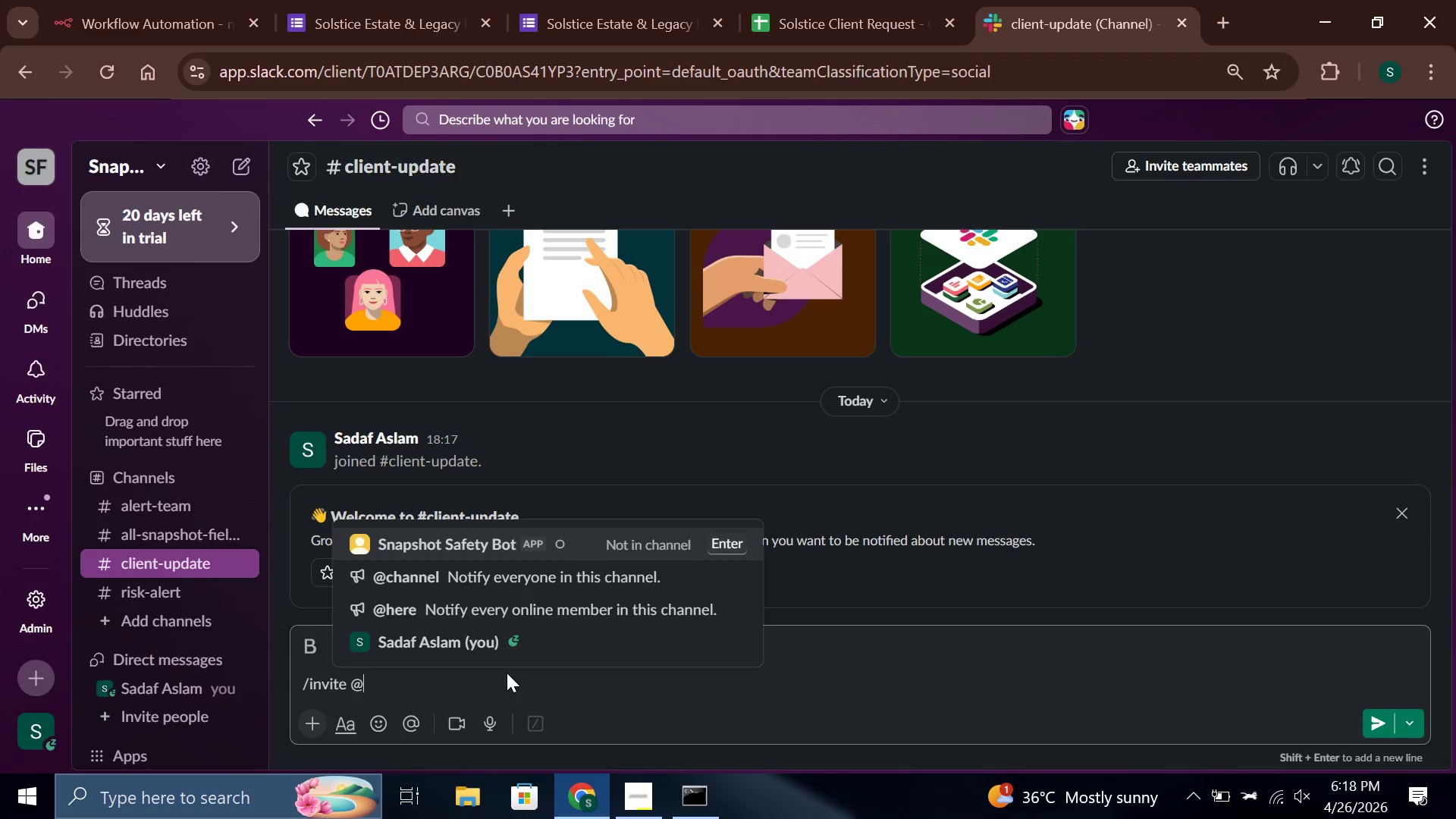 
key(Enter)
 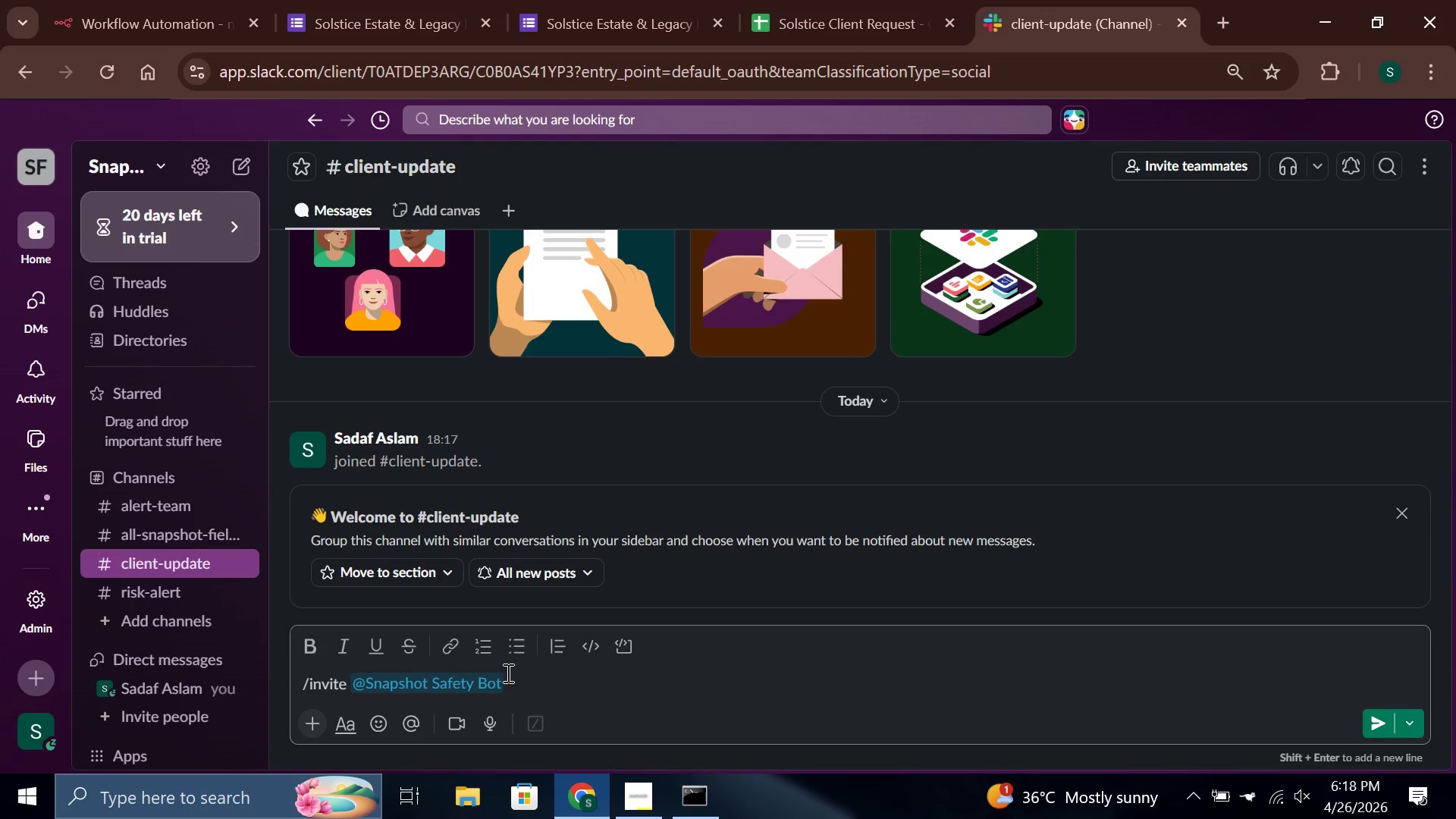 
key(Enter)
 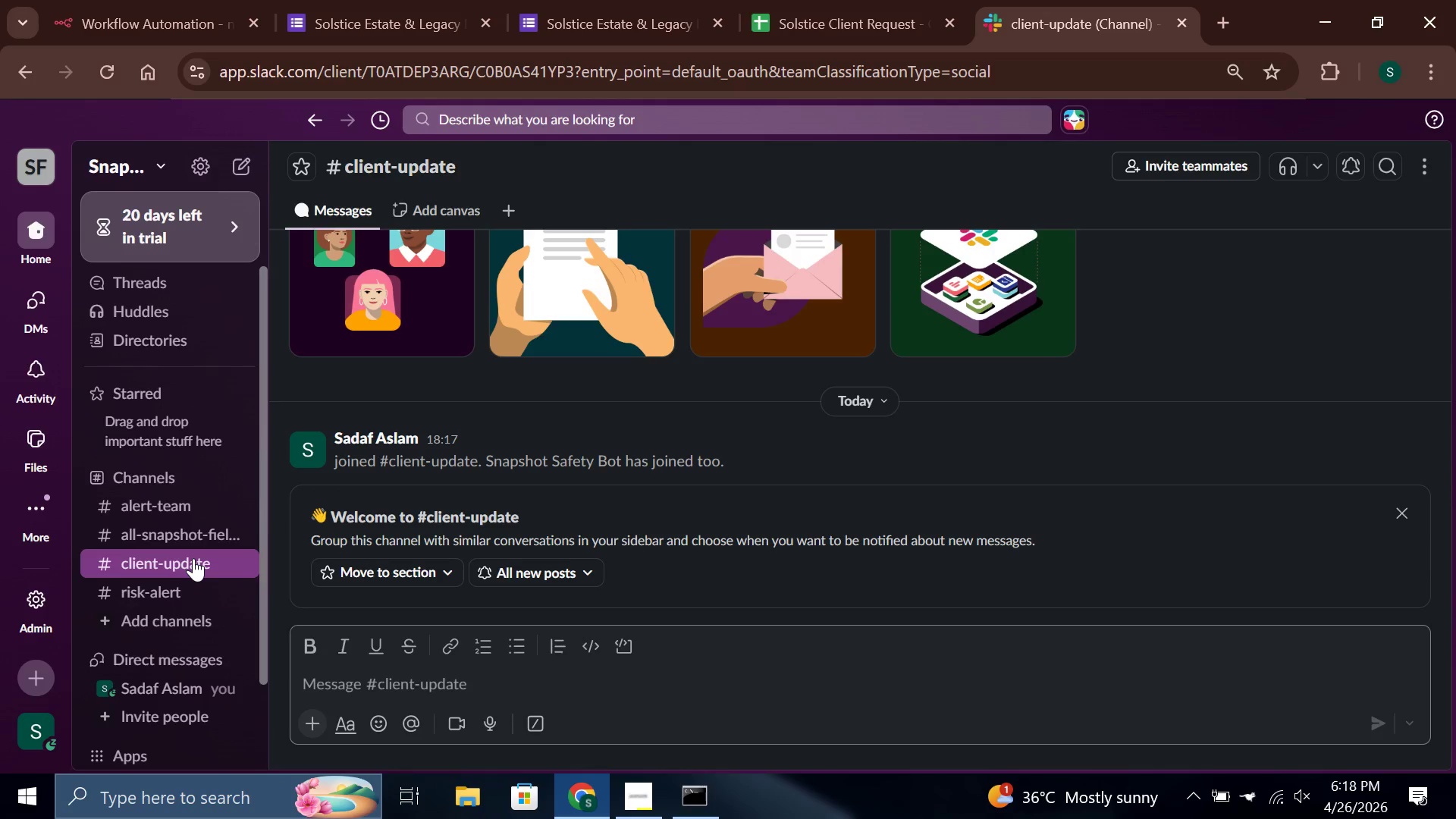 
wait(22.89)
 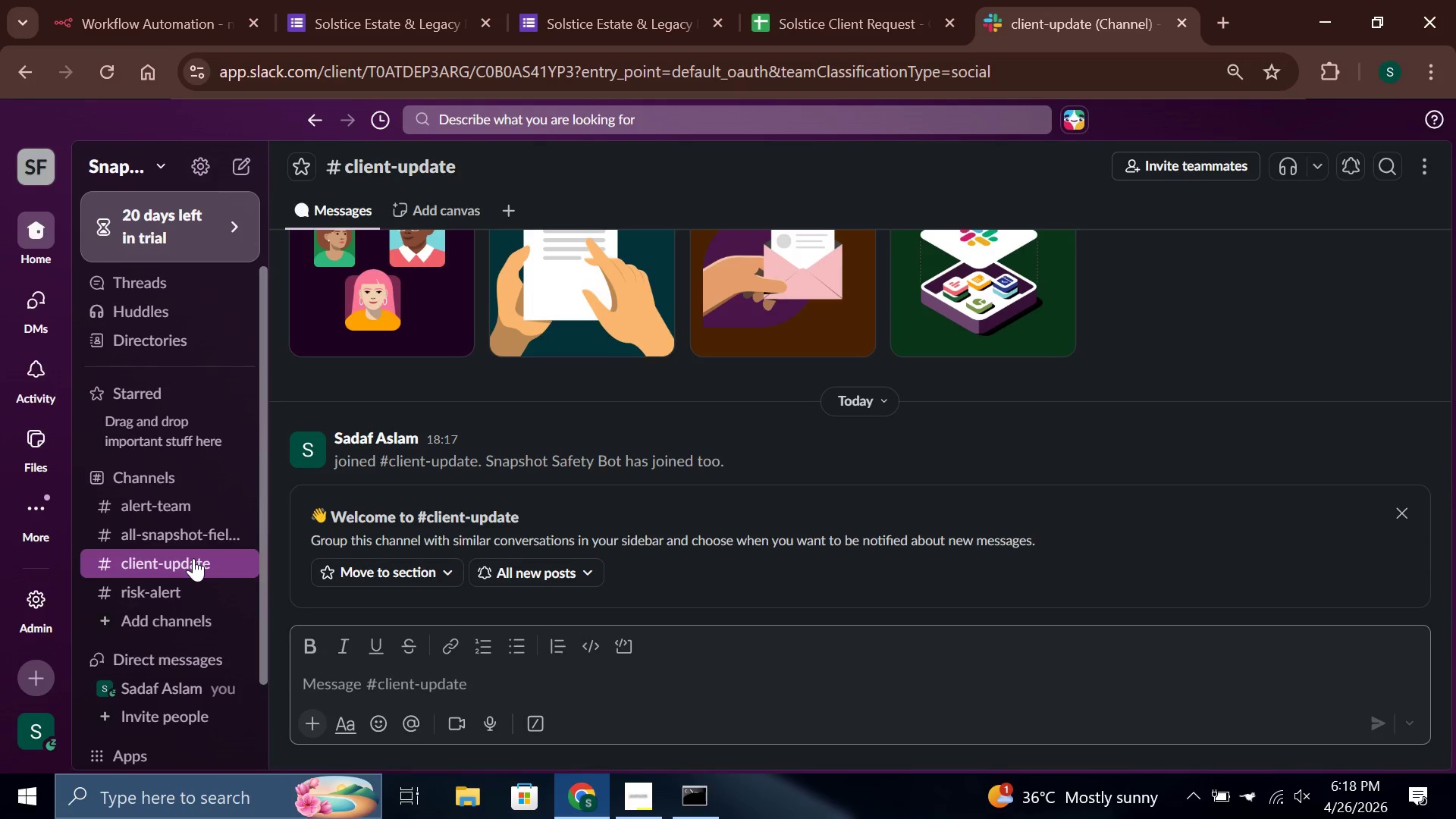 
right_click([194, 529])
 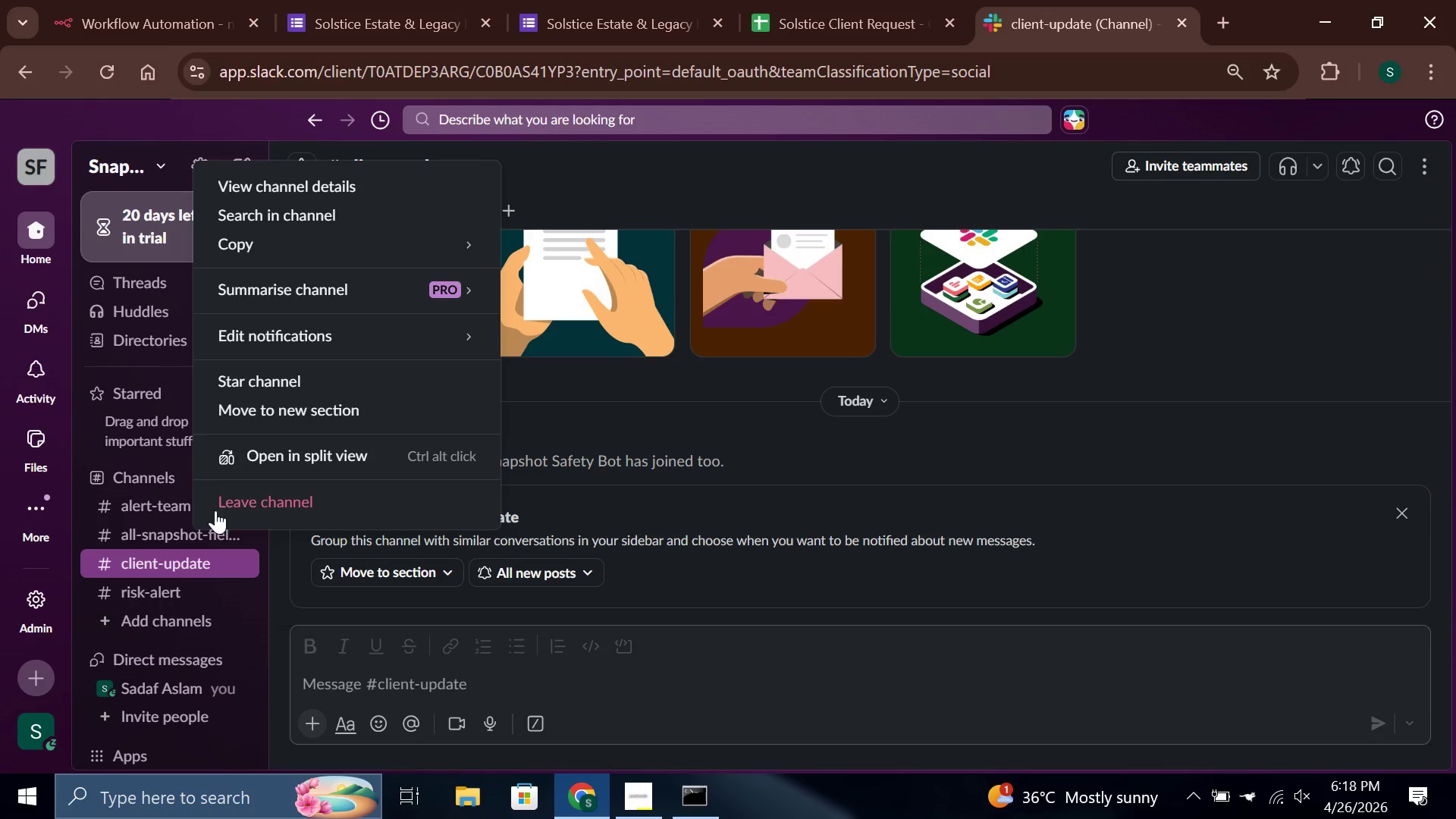 
left_click([238, 500])
 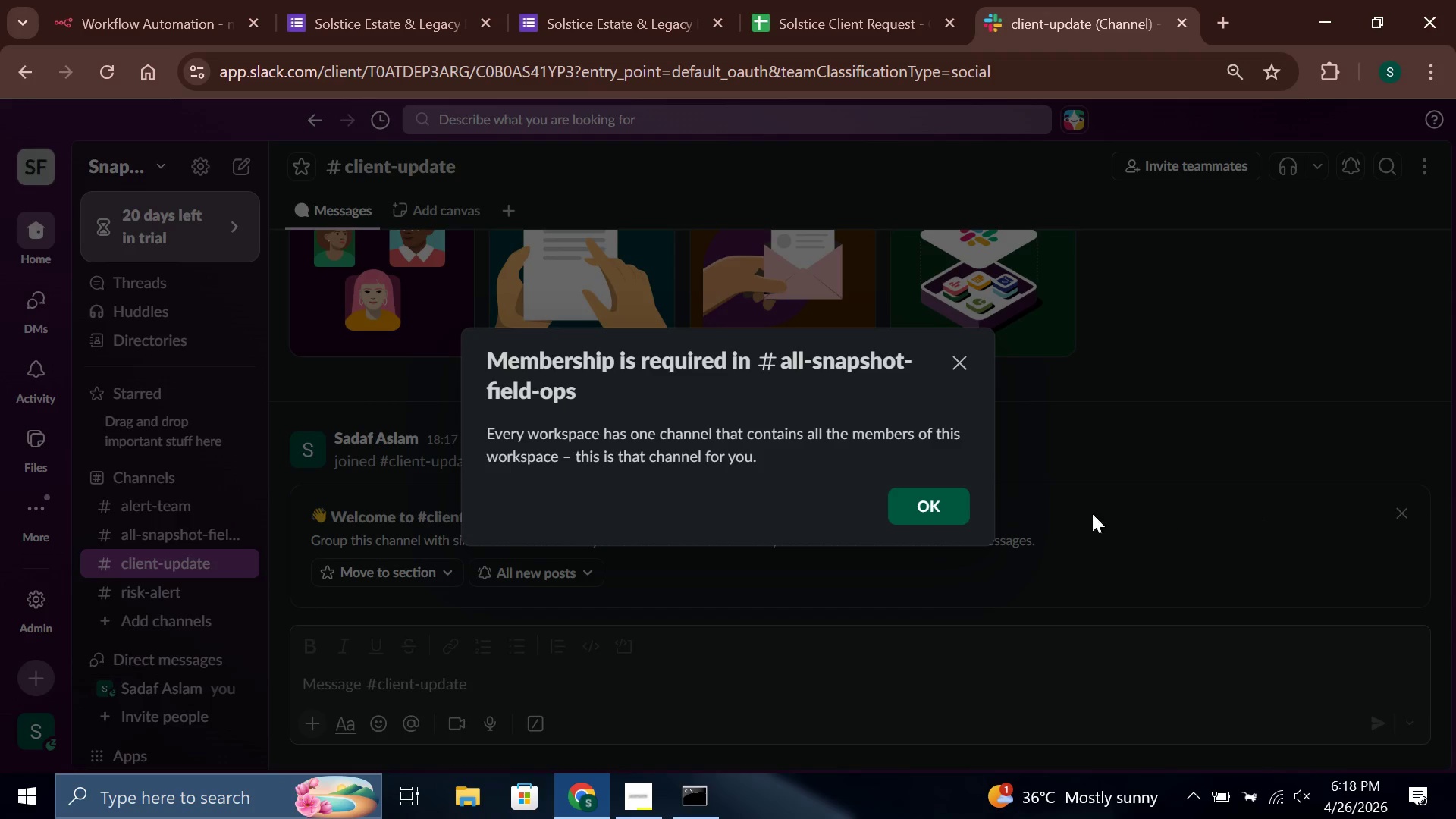 
left_click([937, 507])
 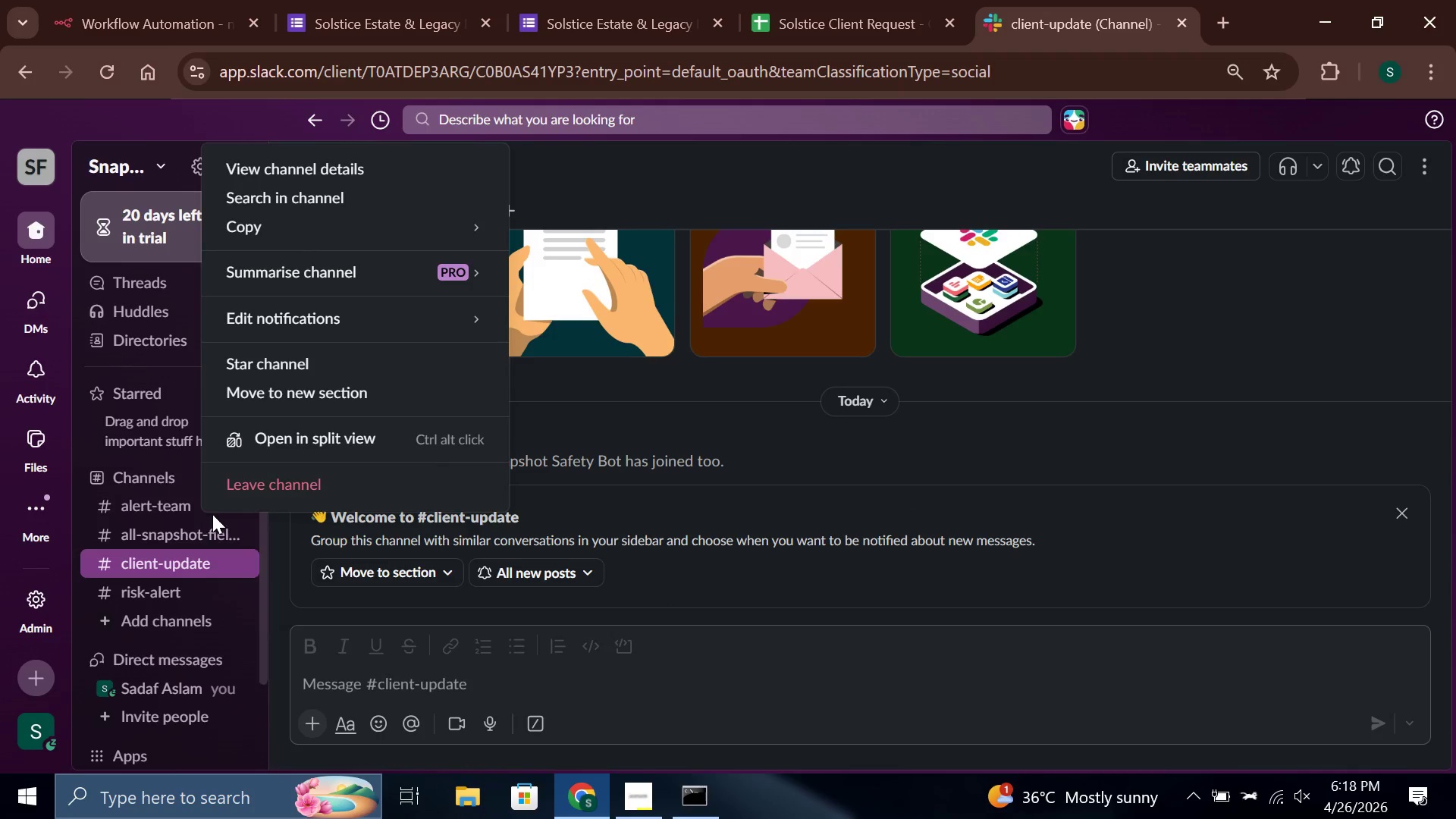 
left_click([303, 493])
 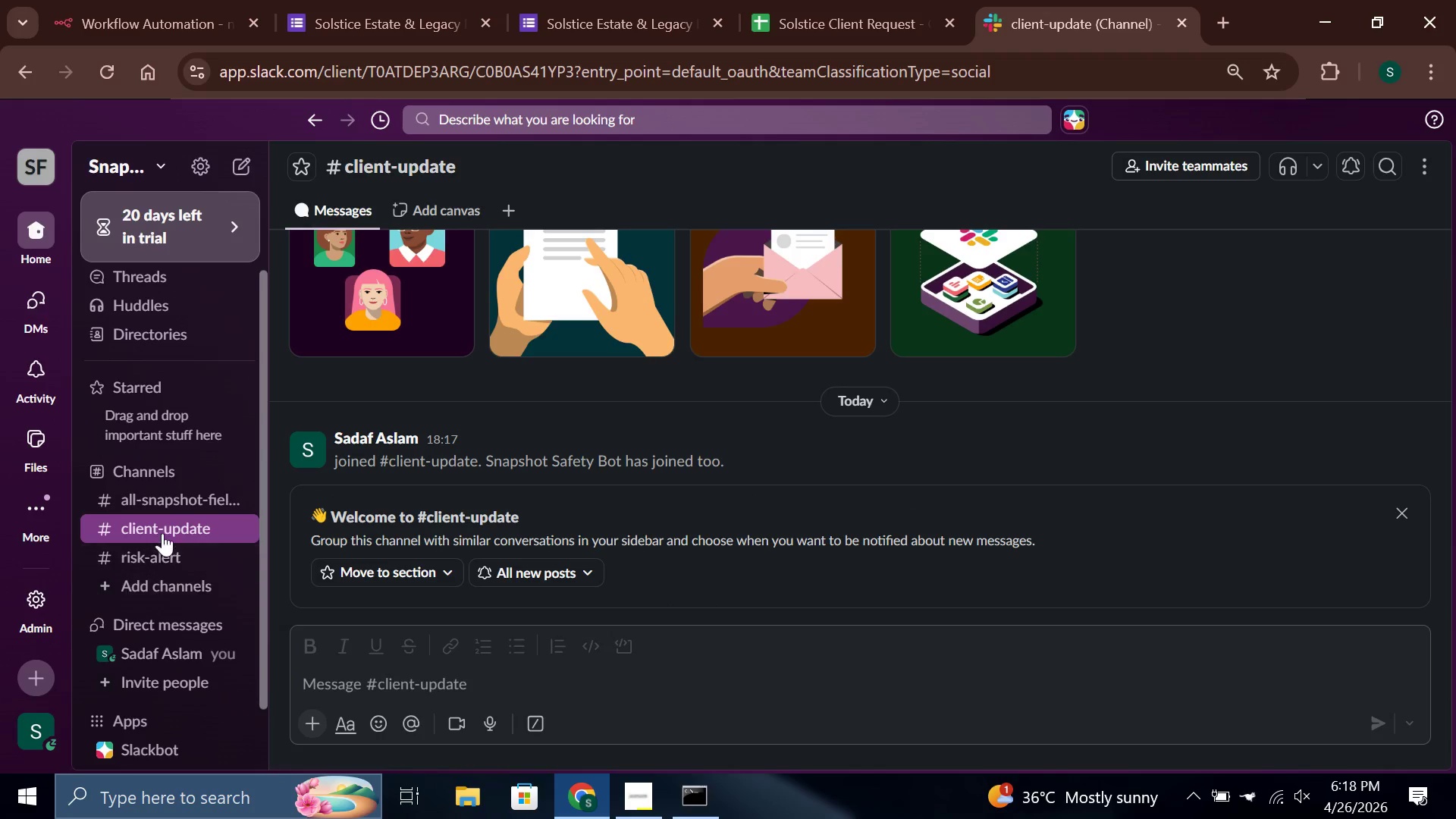 
right_click([175, 552])
 